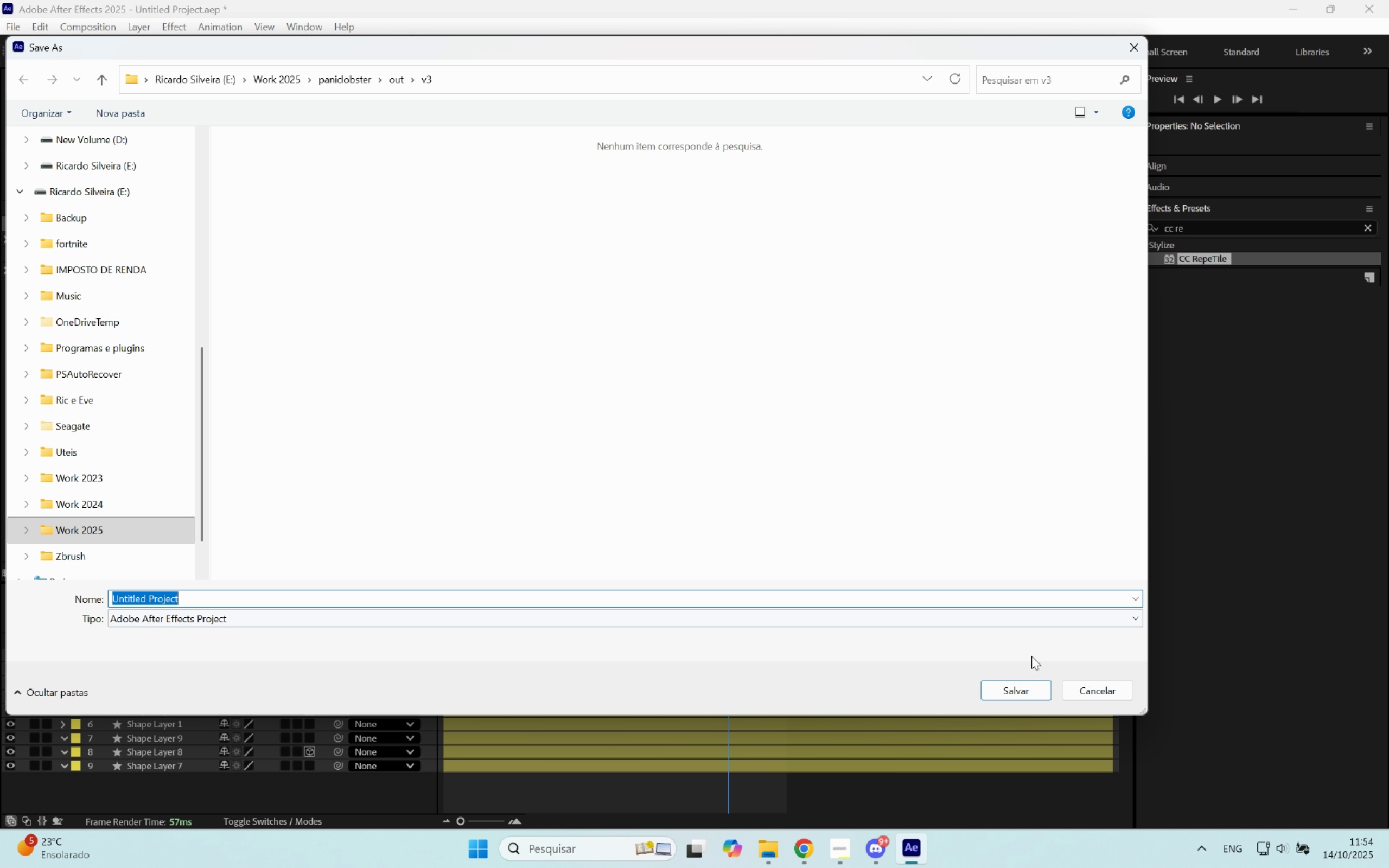 
wait(5.09)
 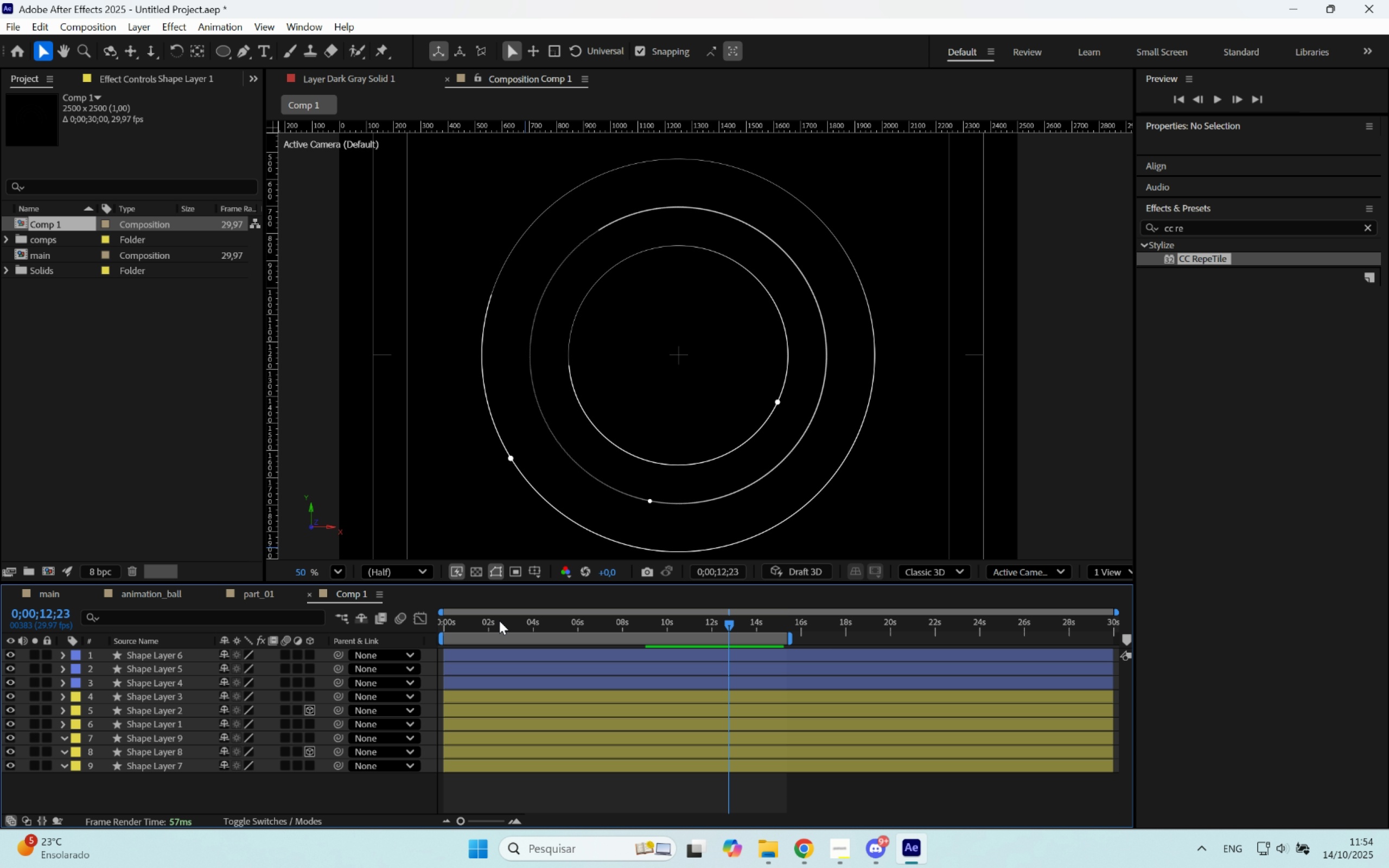 
scroll: coordinate [104, 243], scroll_direction: up, amount: 10.0
 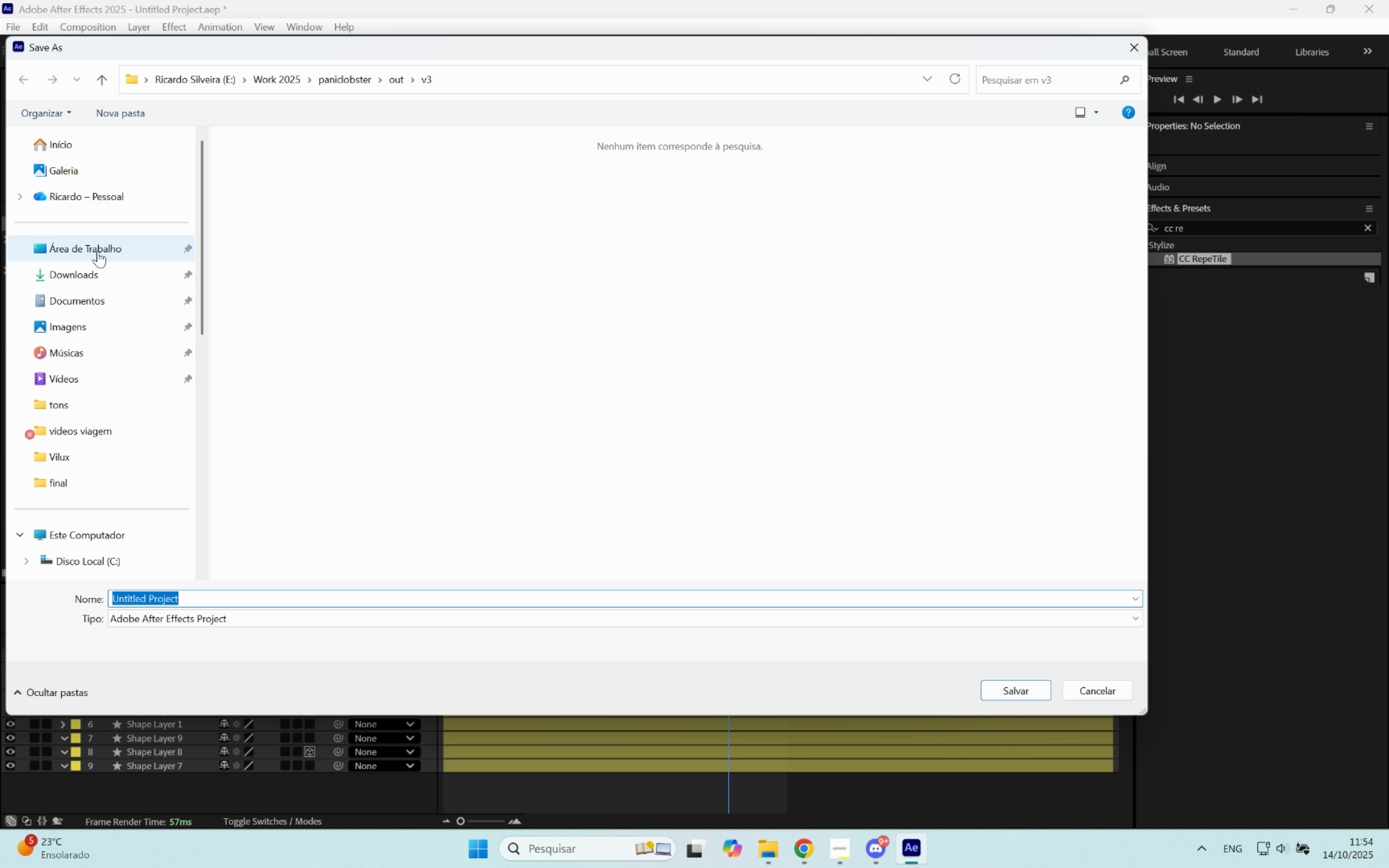 
left_click([98, 251])
 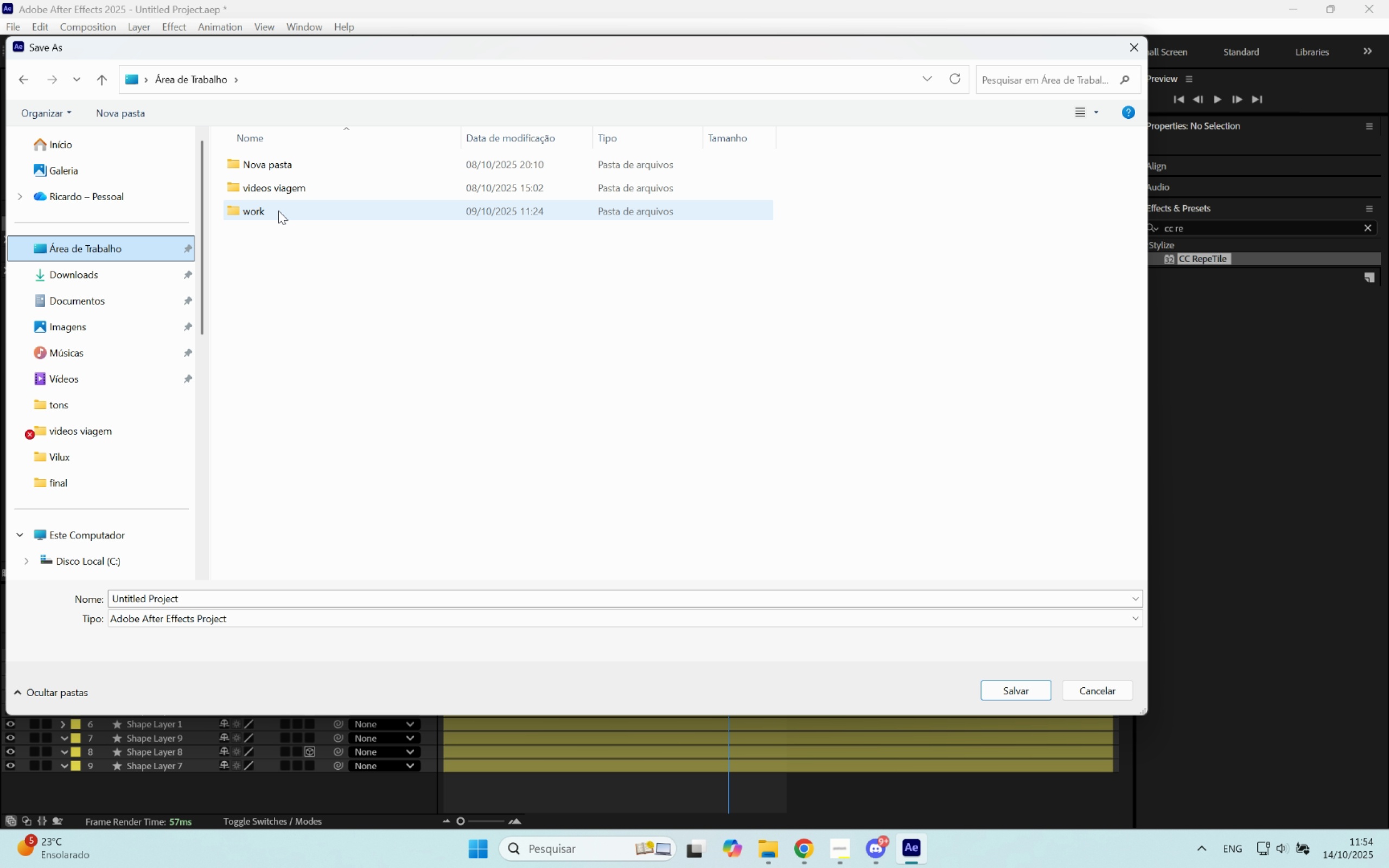 
double_click([278, 210])
 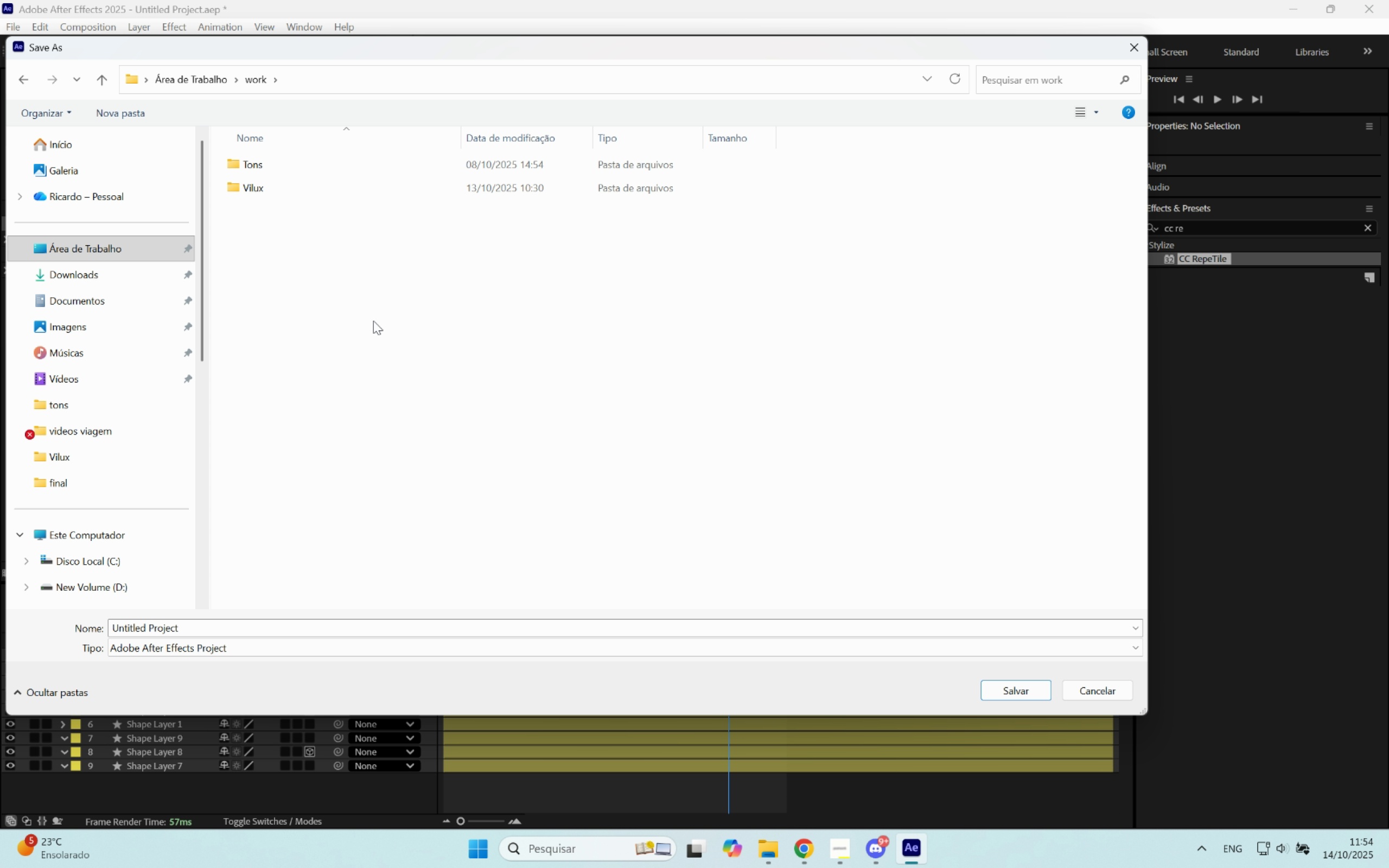 
right_click([373, 321])
 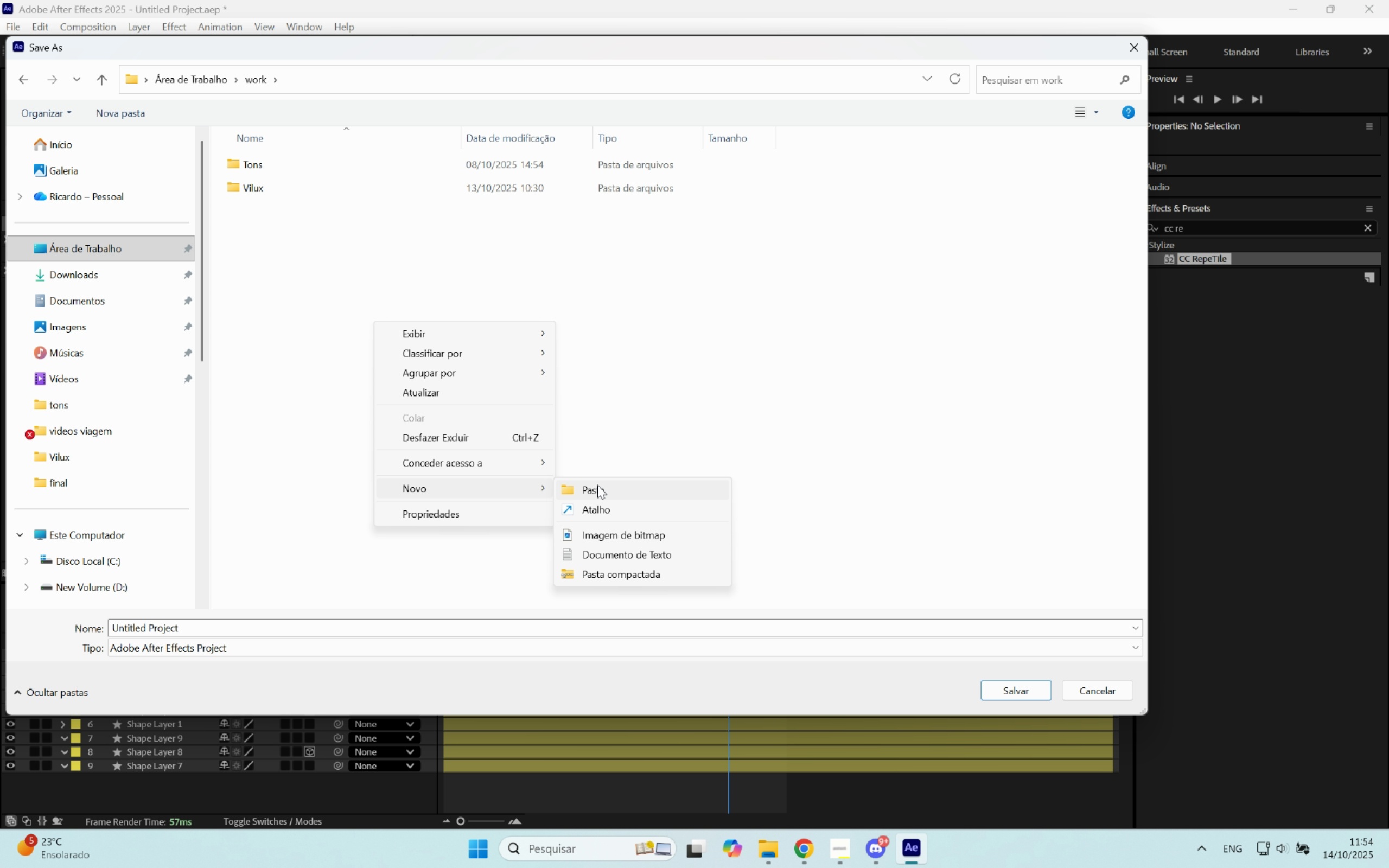 
double_click([604, 483])
 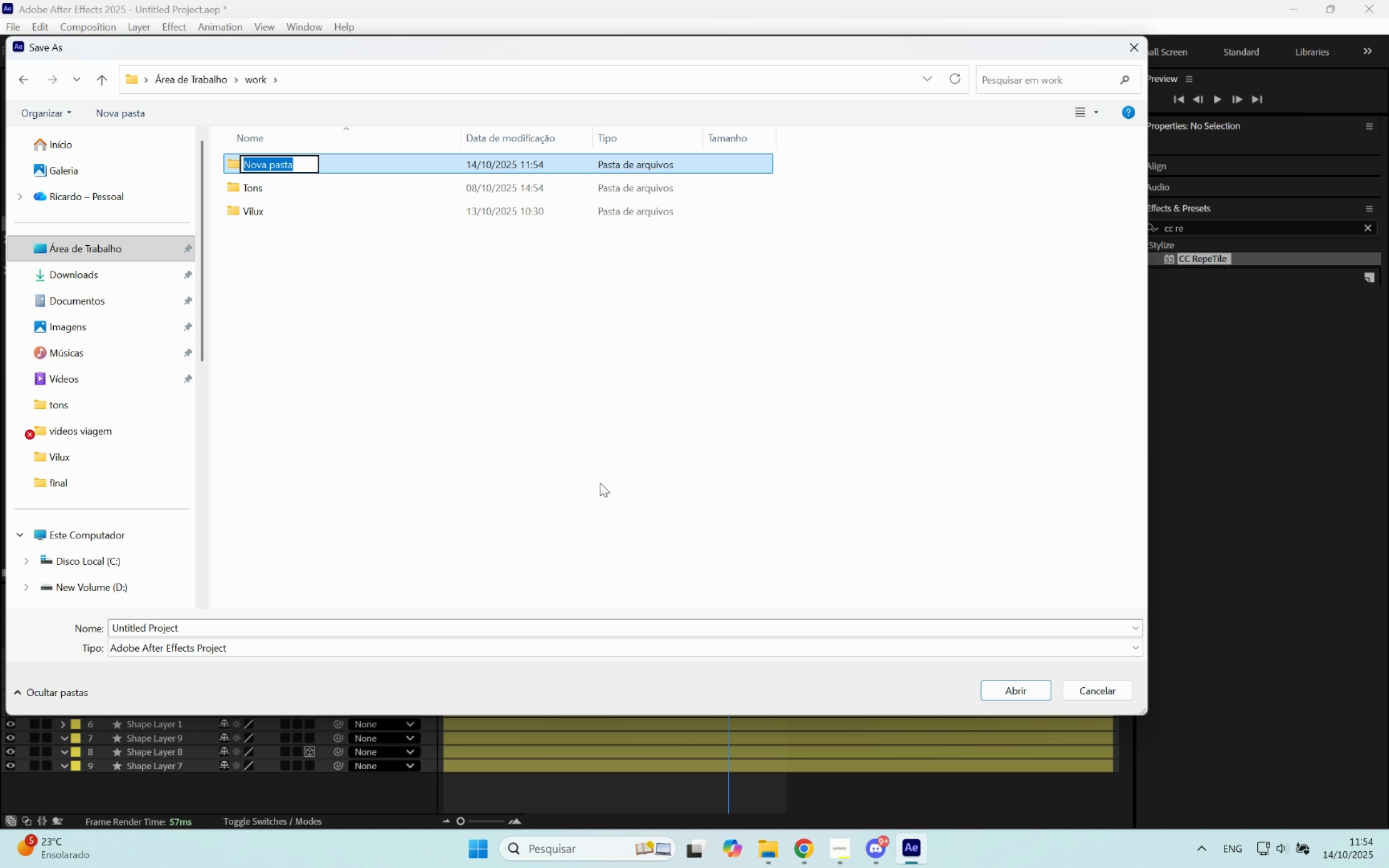 
type(Post)
key(Backspace)
key(Backspace)
key(Backspace)
key(Backspace)
key(Backspace)
type(postwiork)
 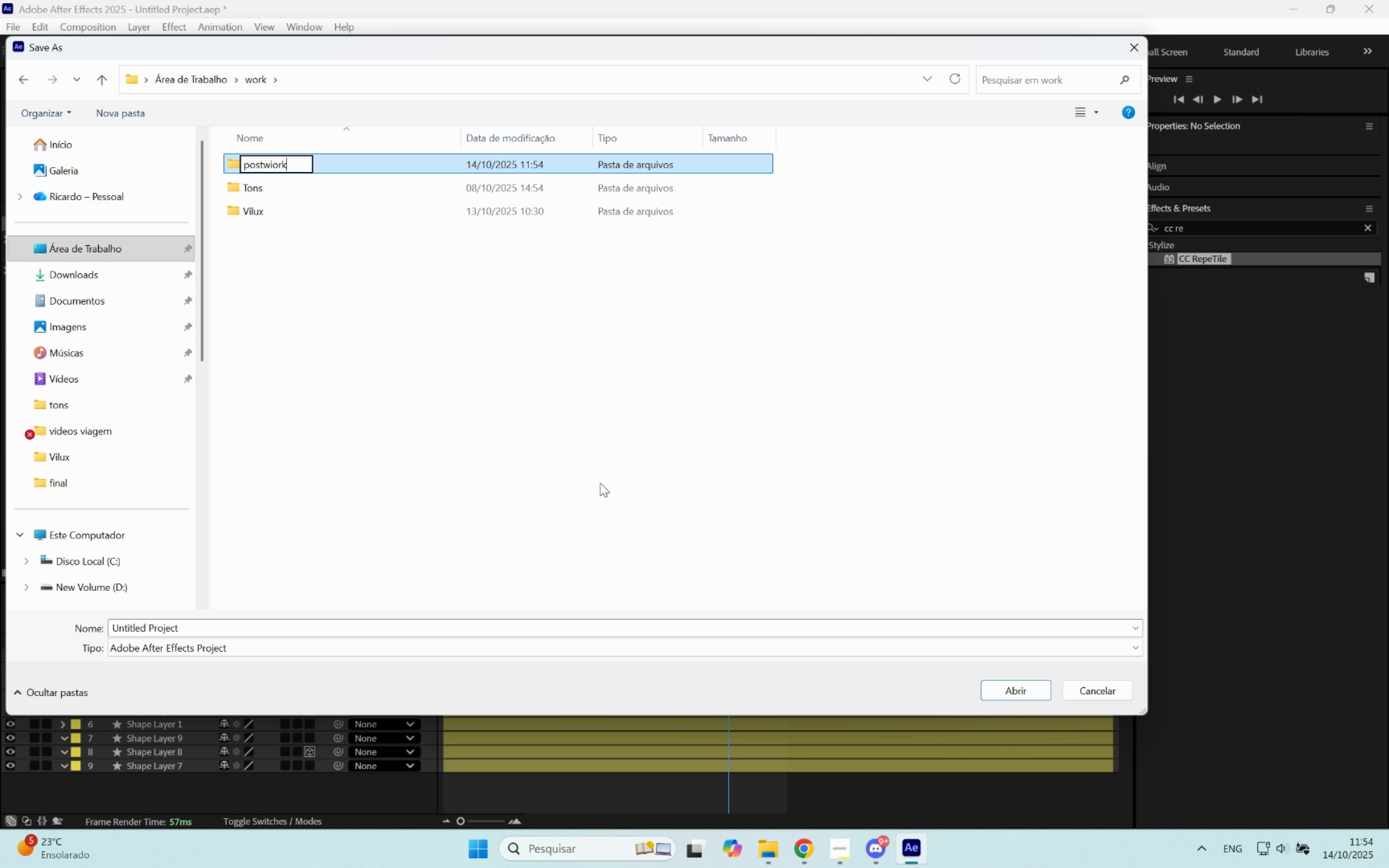 
key(Enter)
 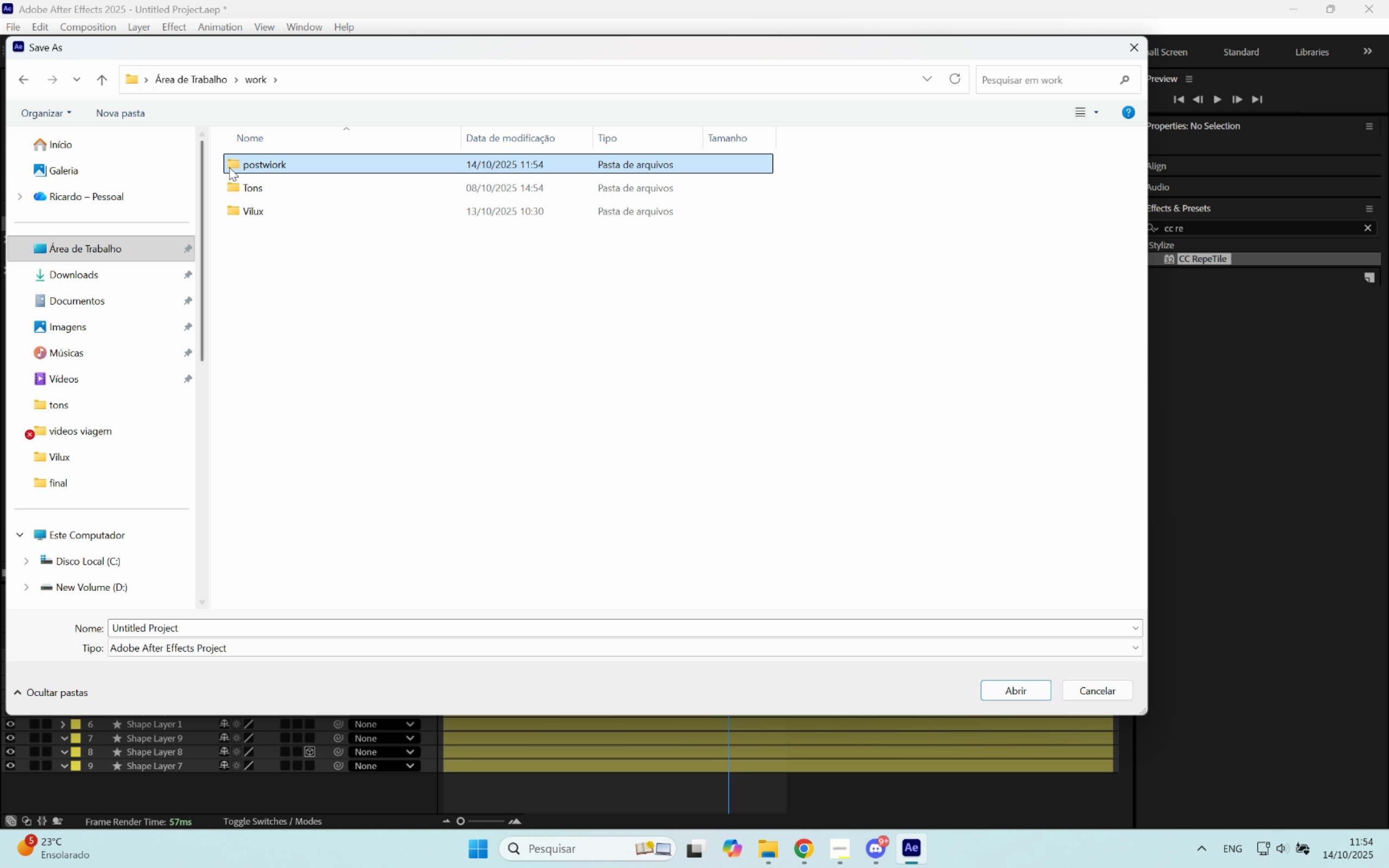 
left_click([282, 165])
 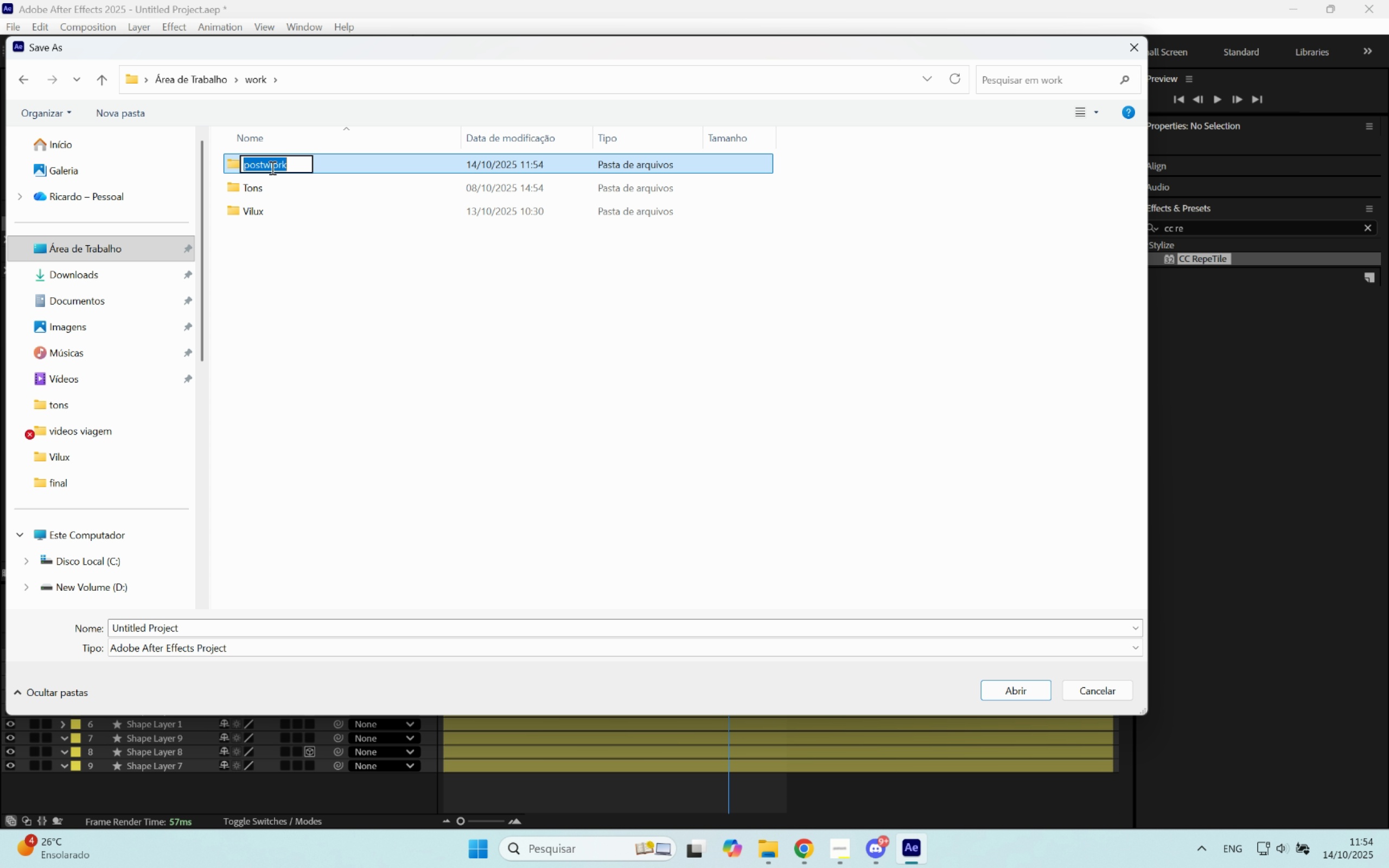 
left_click([272, 163])
 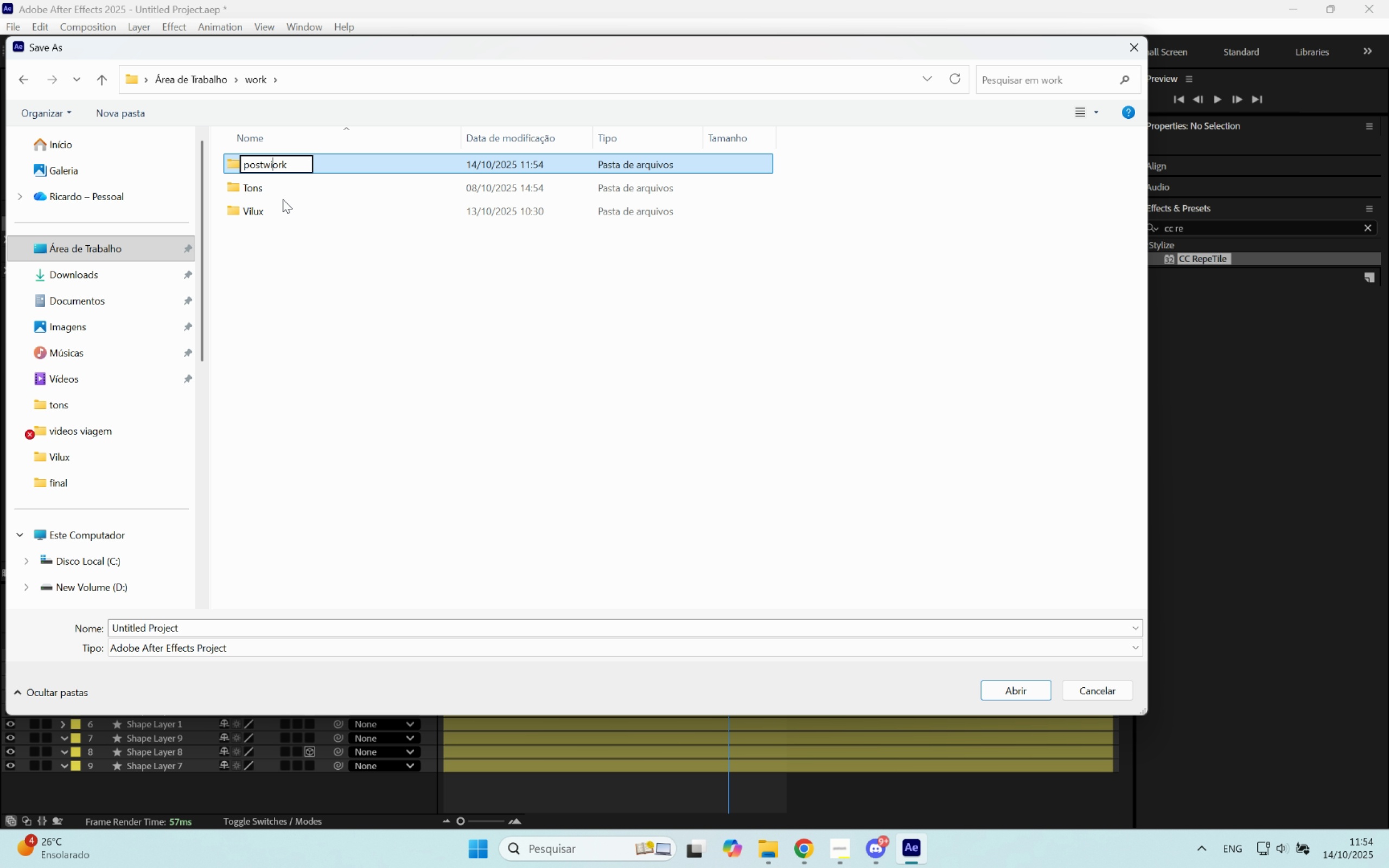 
key(Backspace)
 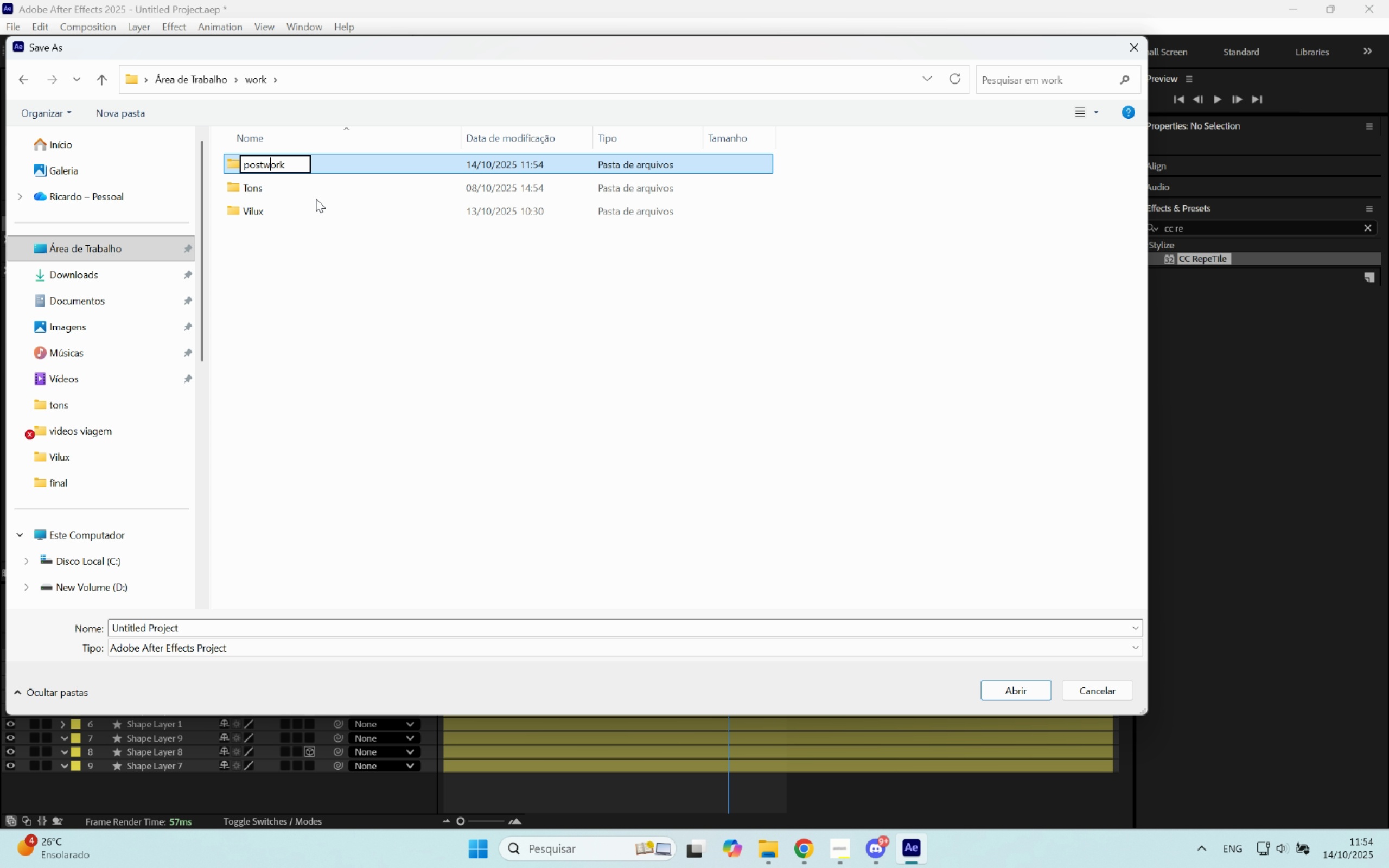 
left_click([294, 279])
 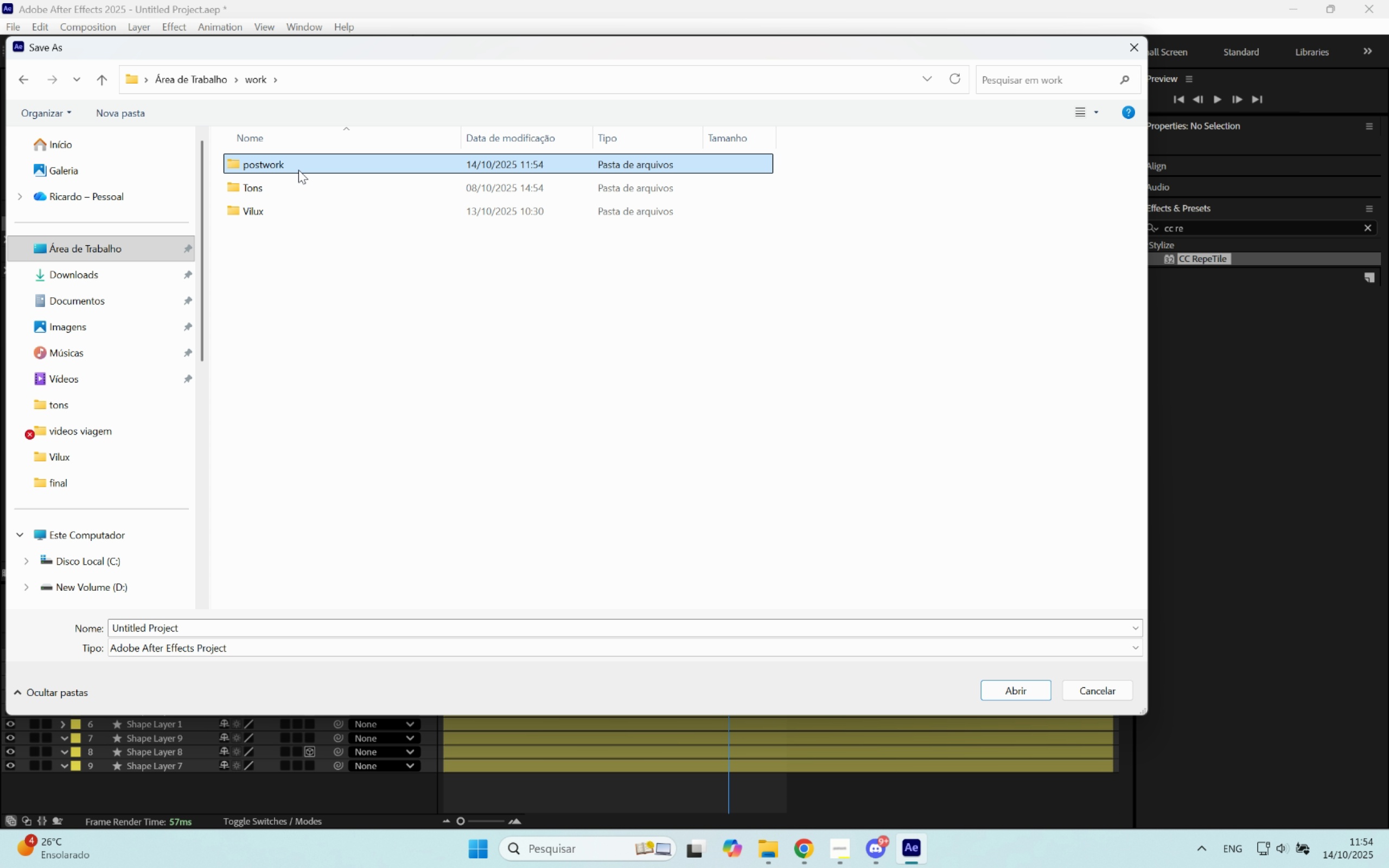 
double_click([298, 170])
 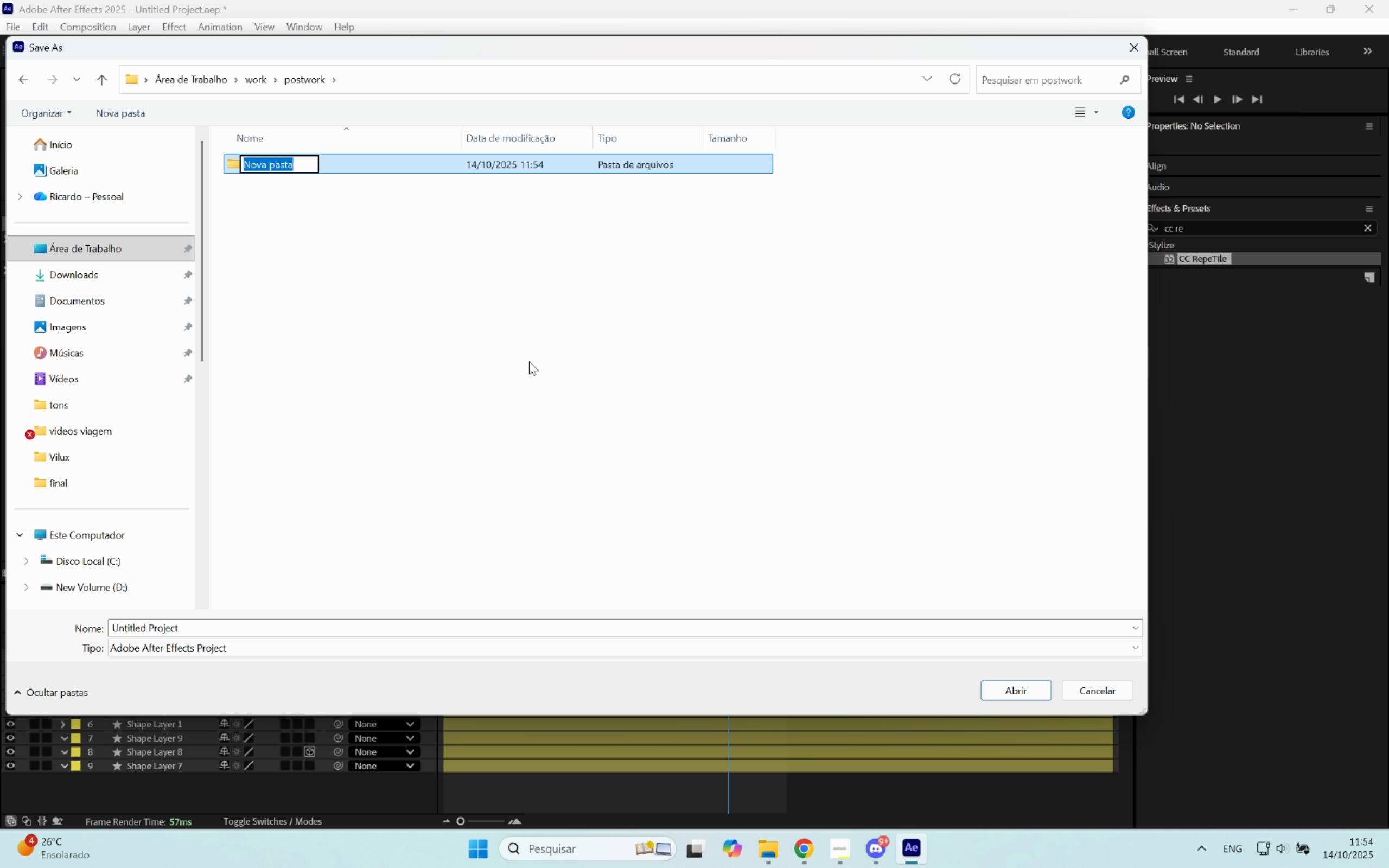 
type(motion project)
 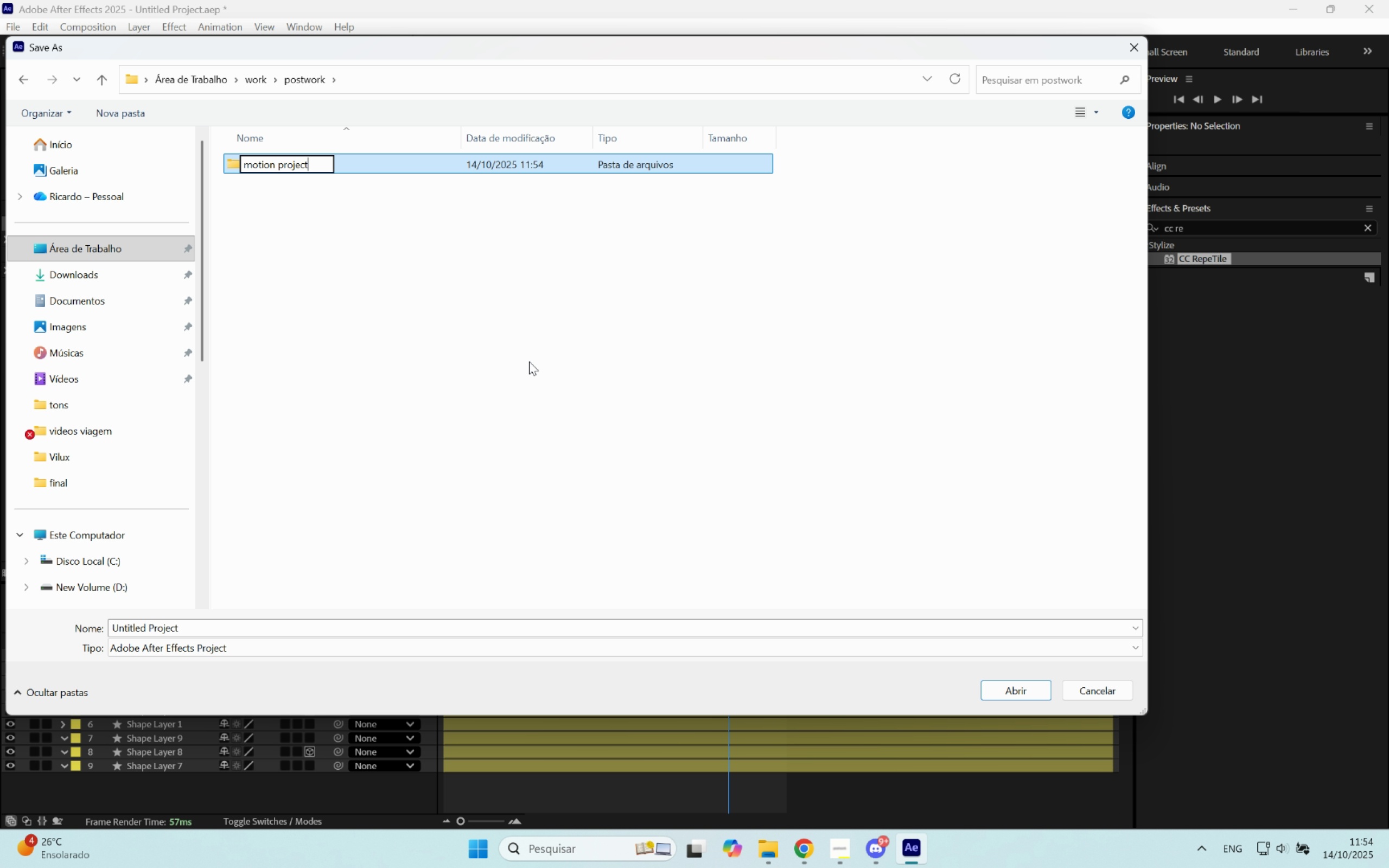 
key(Enter)
 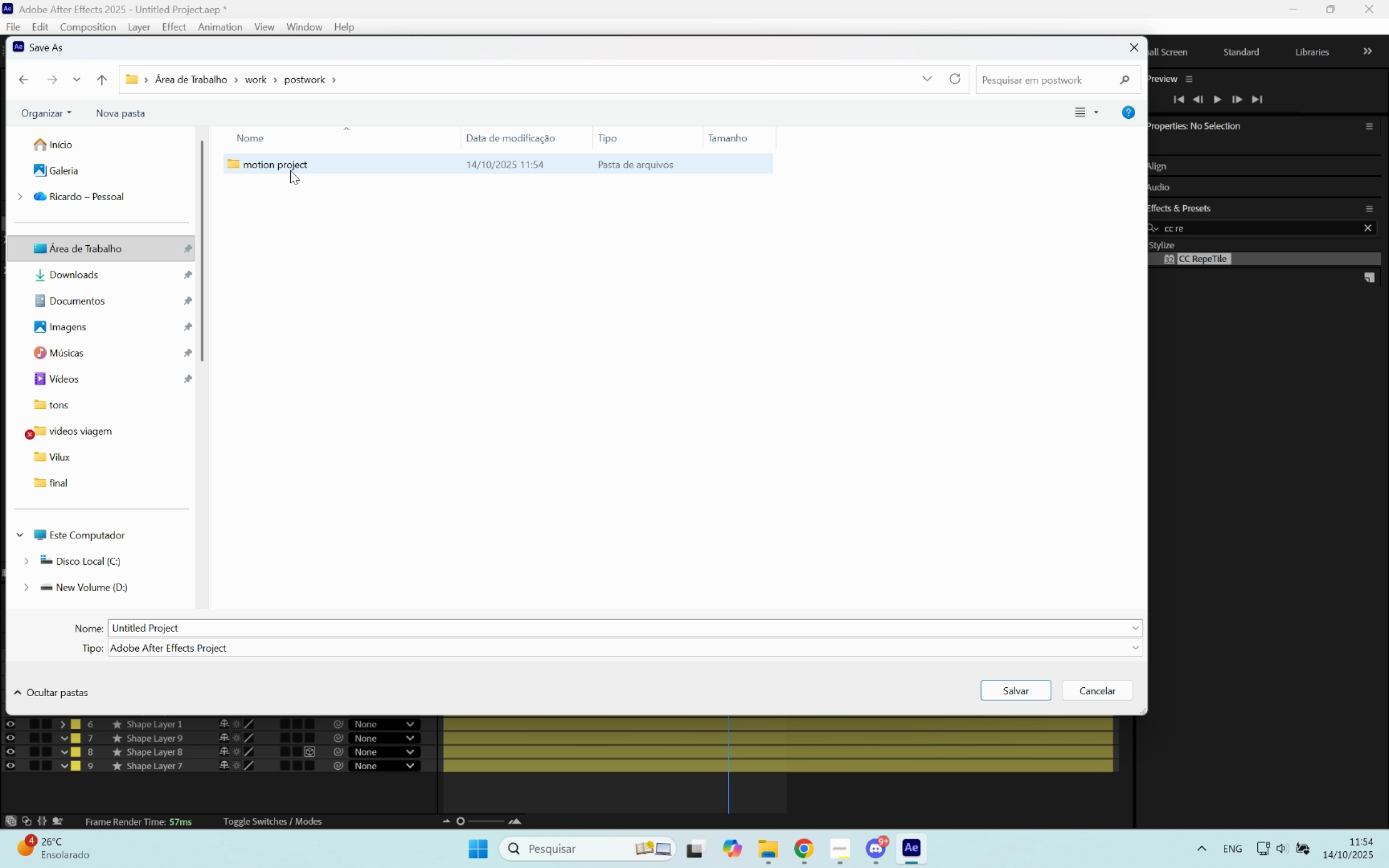 
double_click([290, 169])
 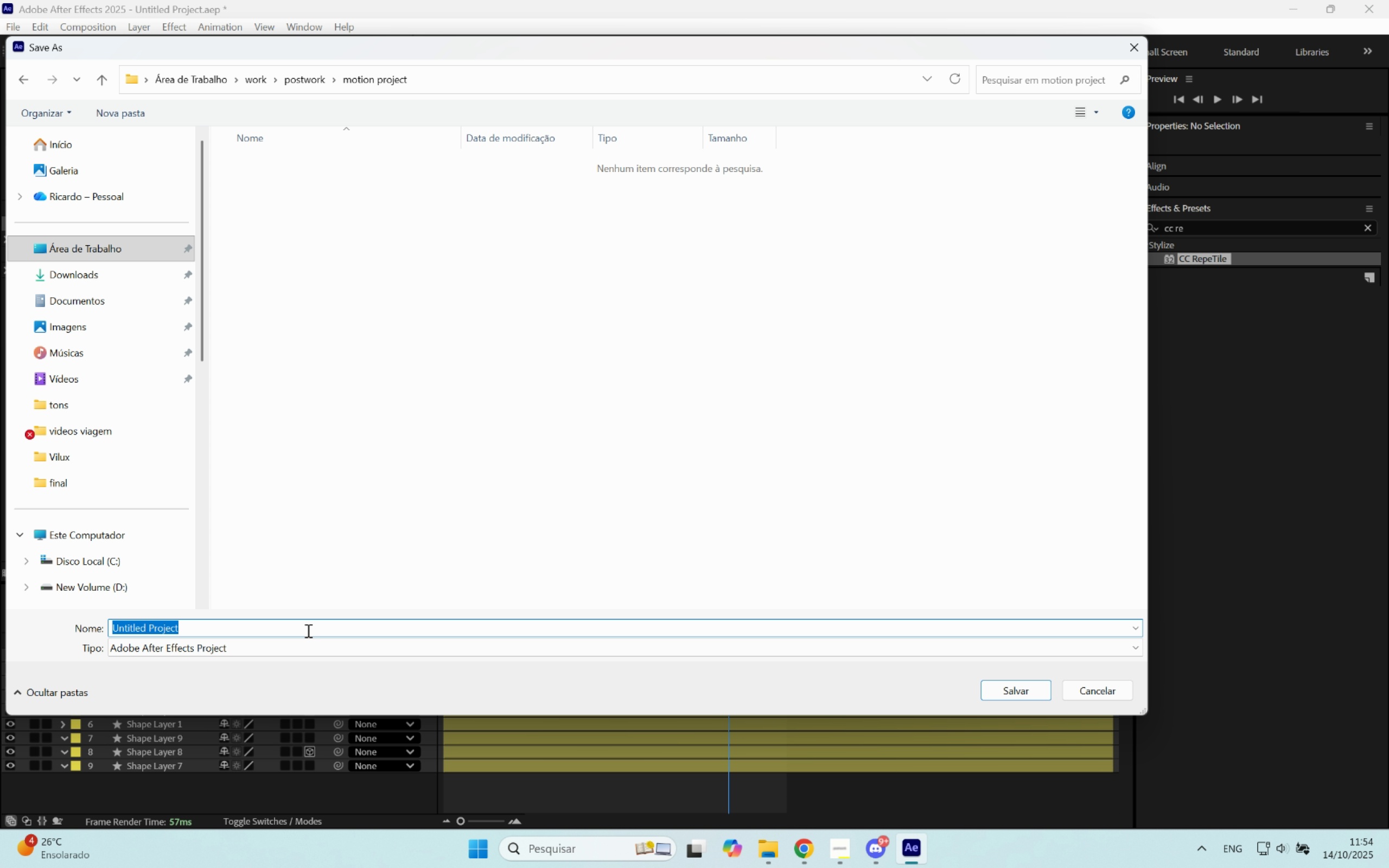 
type(motionp)
key(Backspace)
type( o)
key(Backspace)
type(project)
 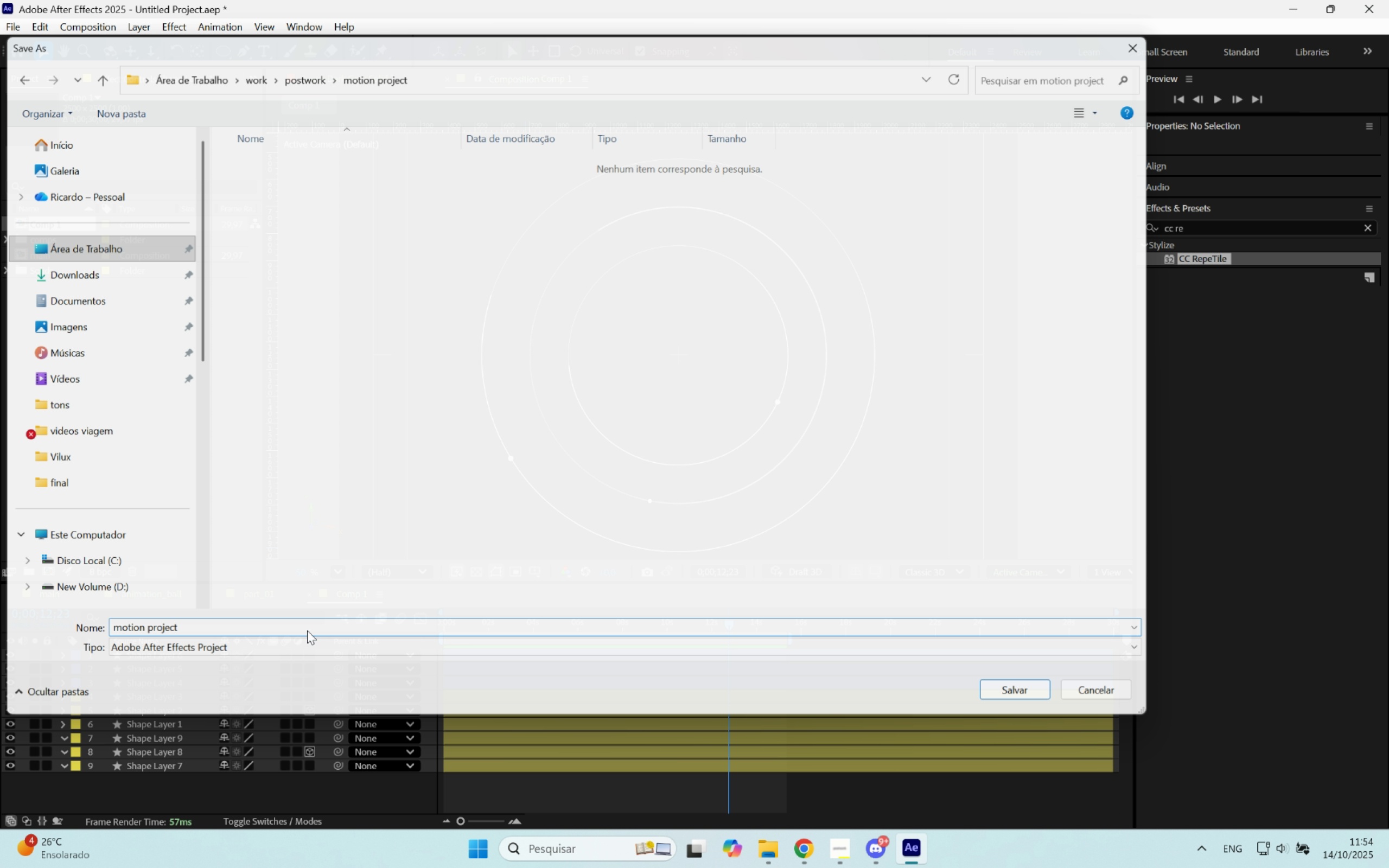 
key(Enter)
 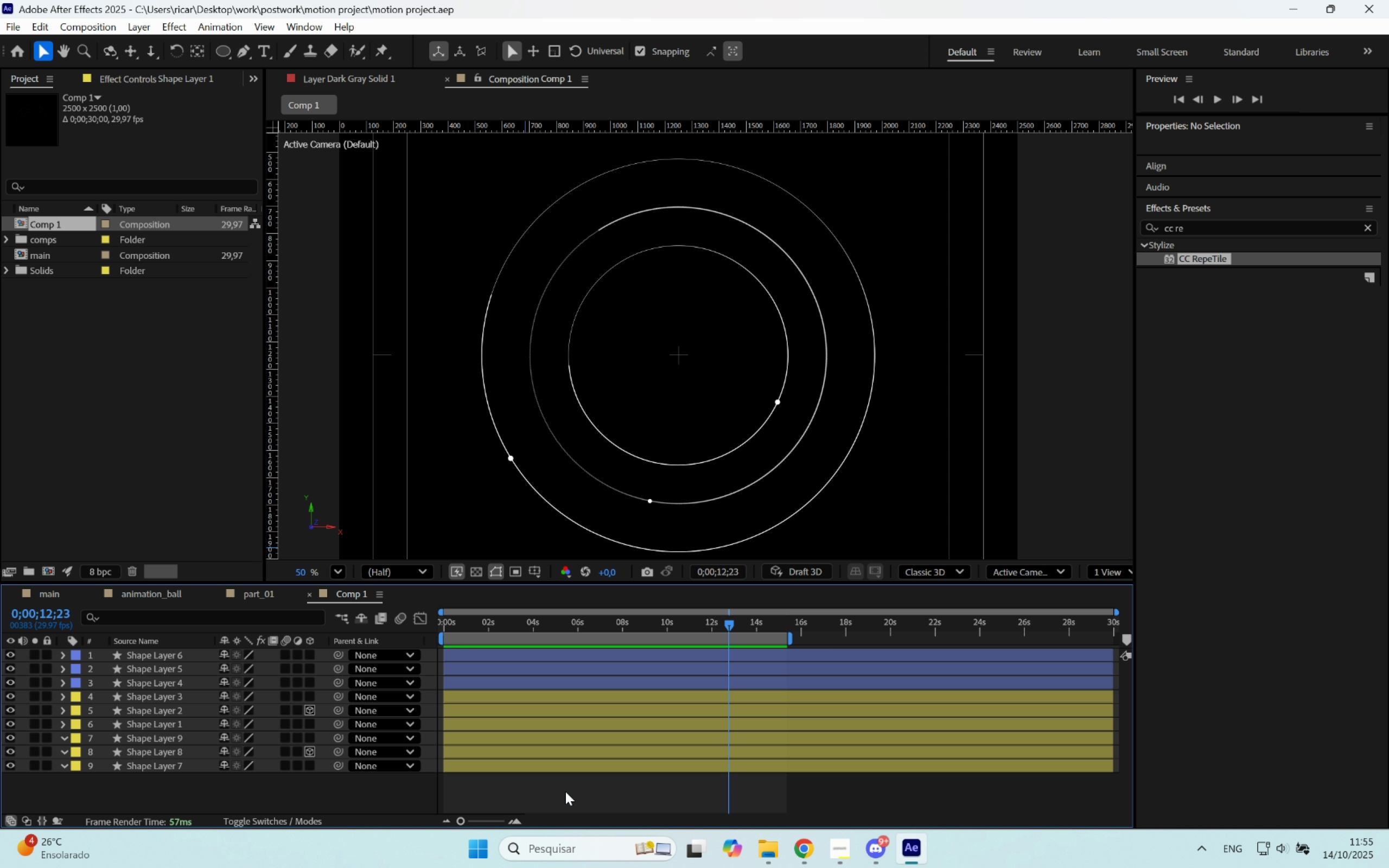 
key(Control+ControlLeft)
 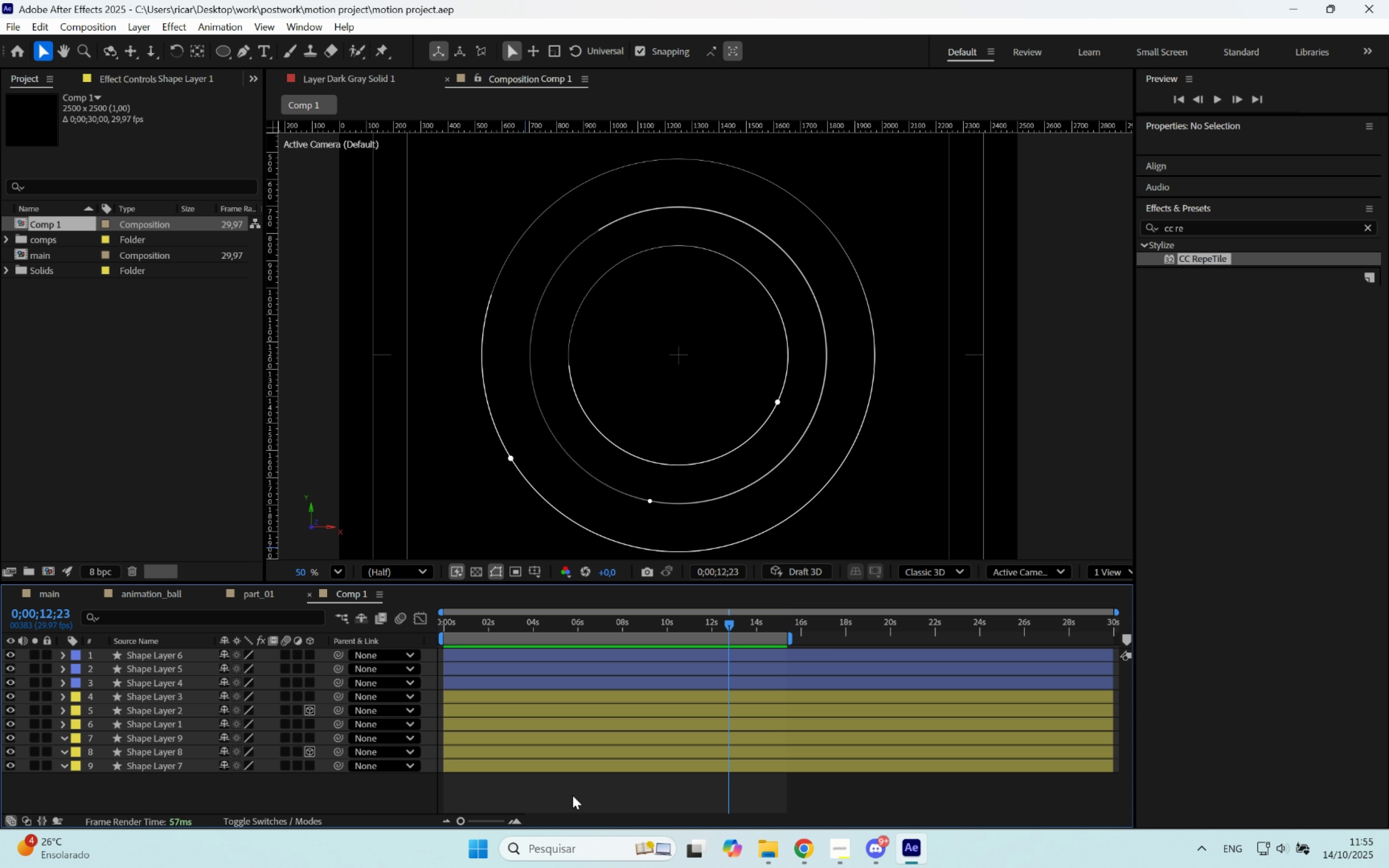 
left_click([572, 795])
 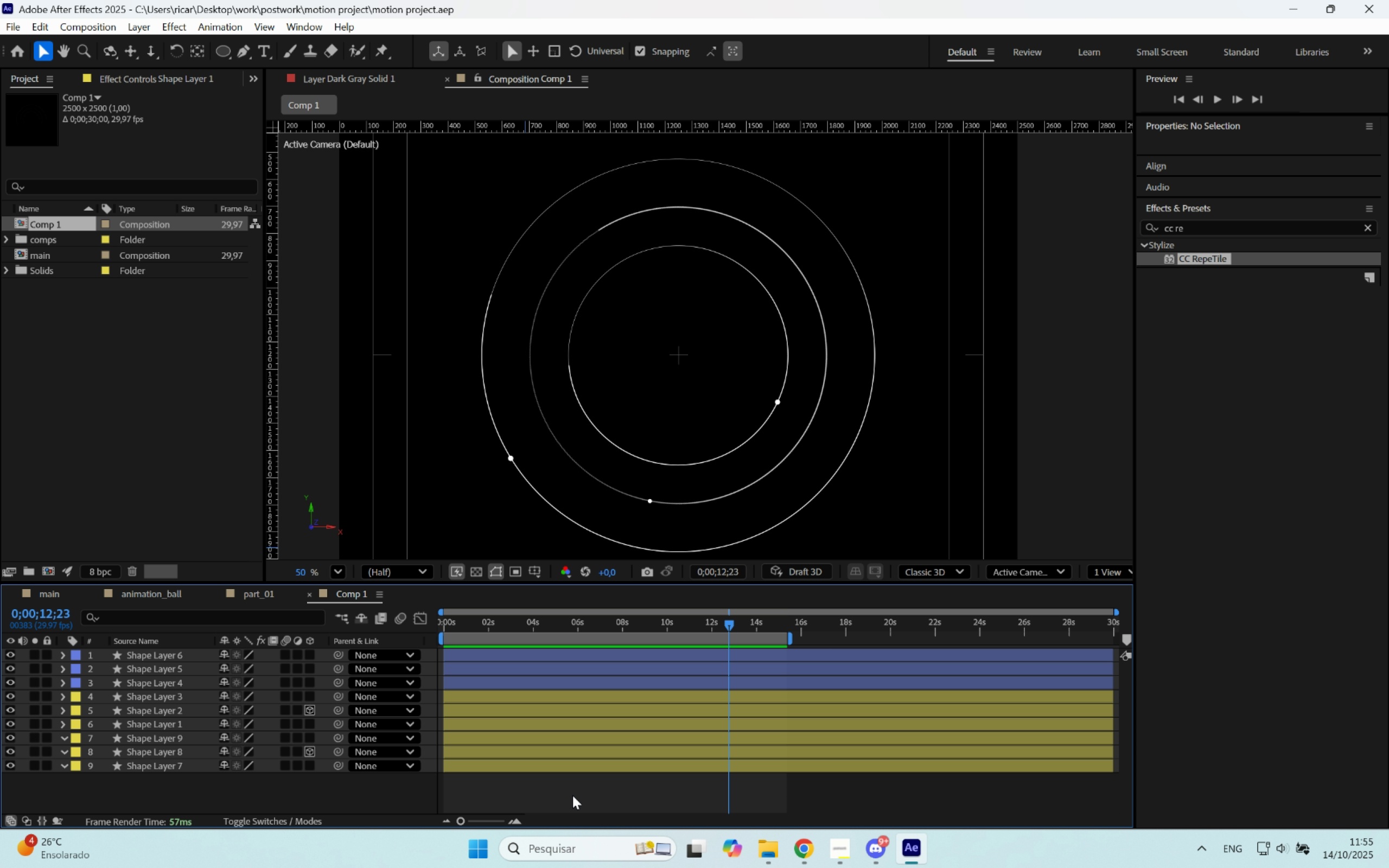 
key(S)
 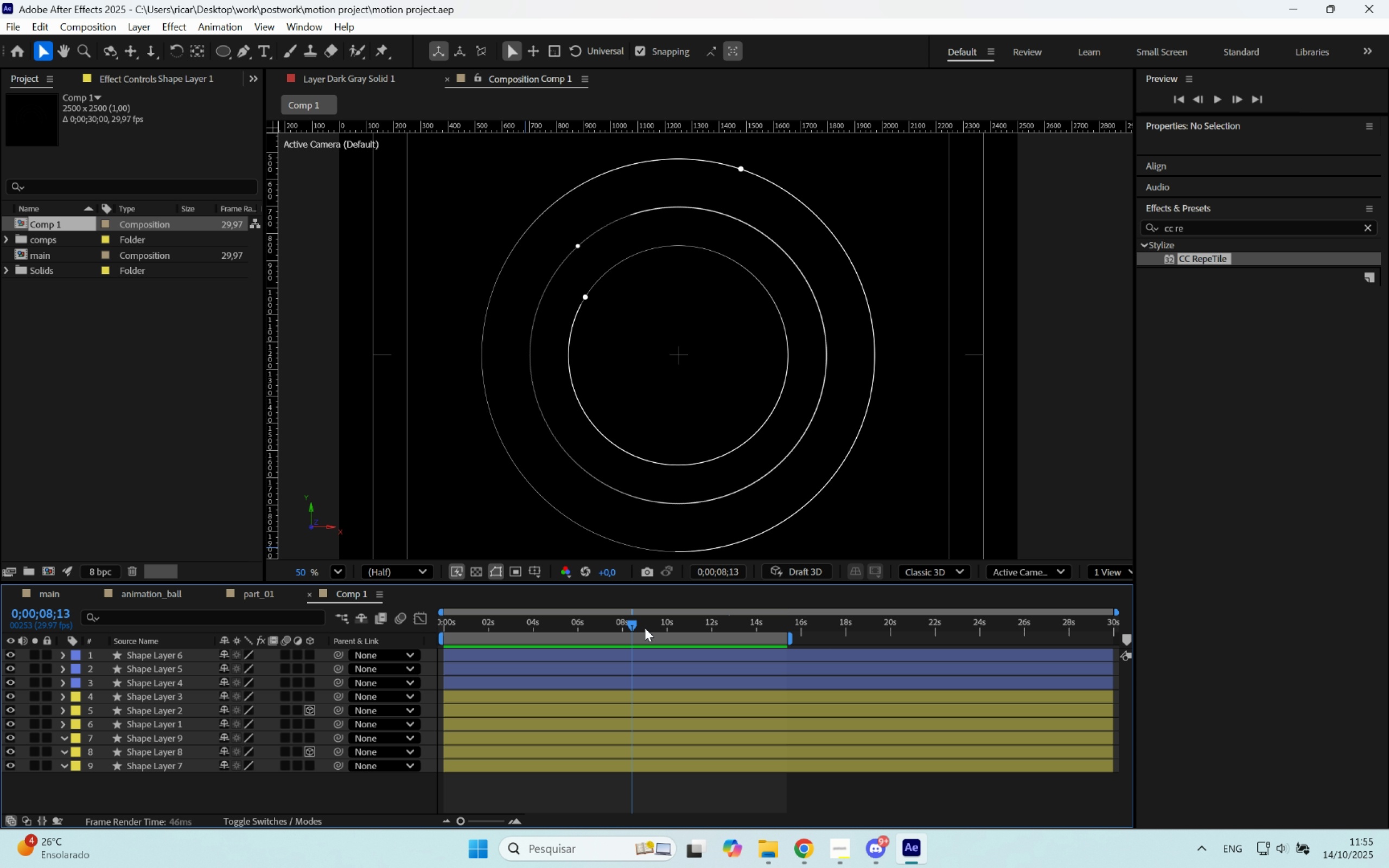 
key(Space)
 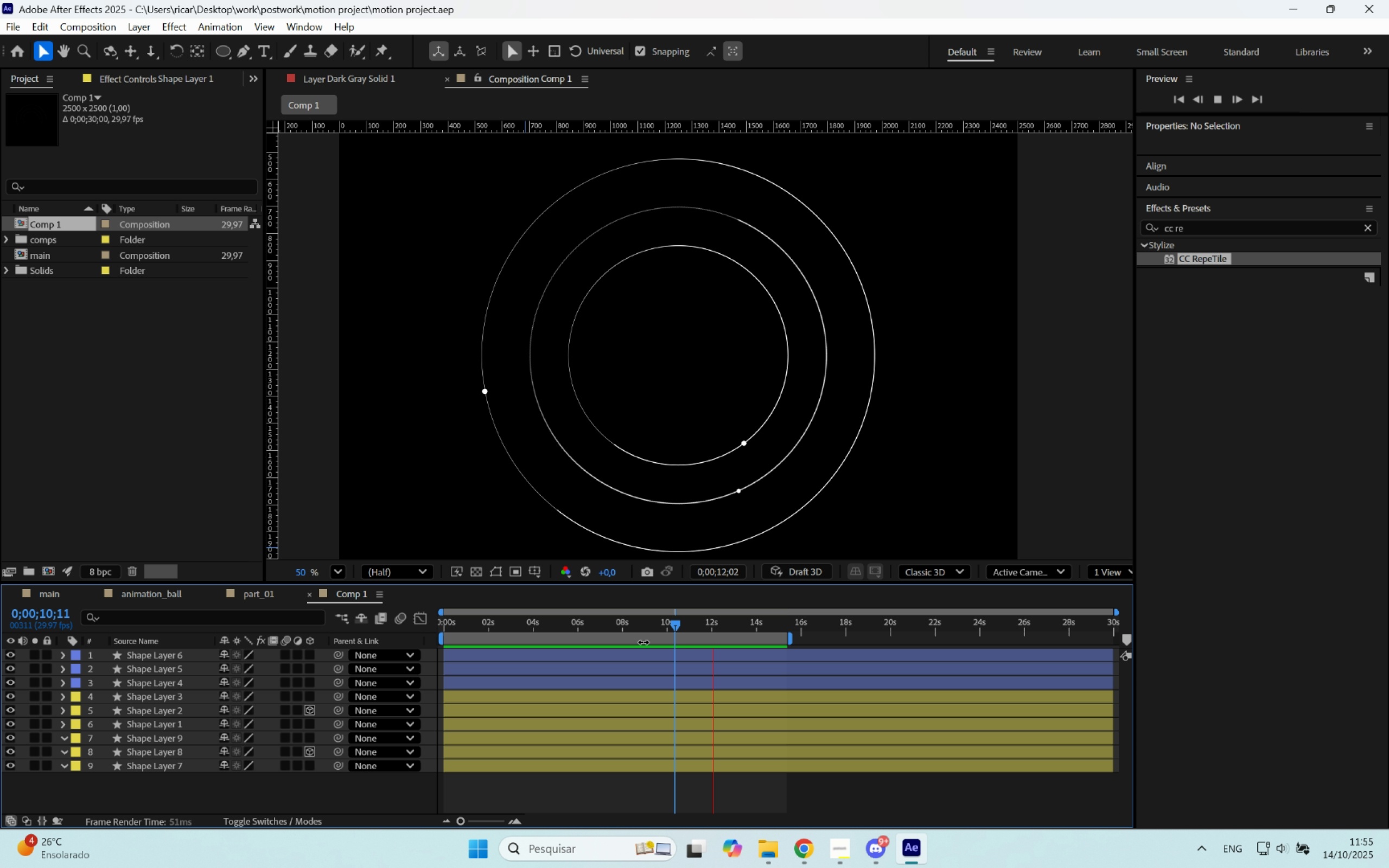 
key(Space)
 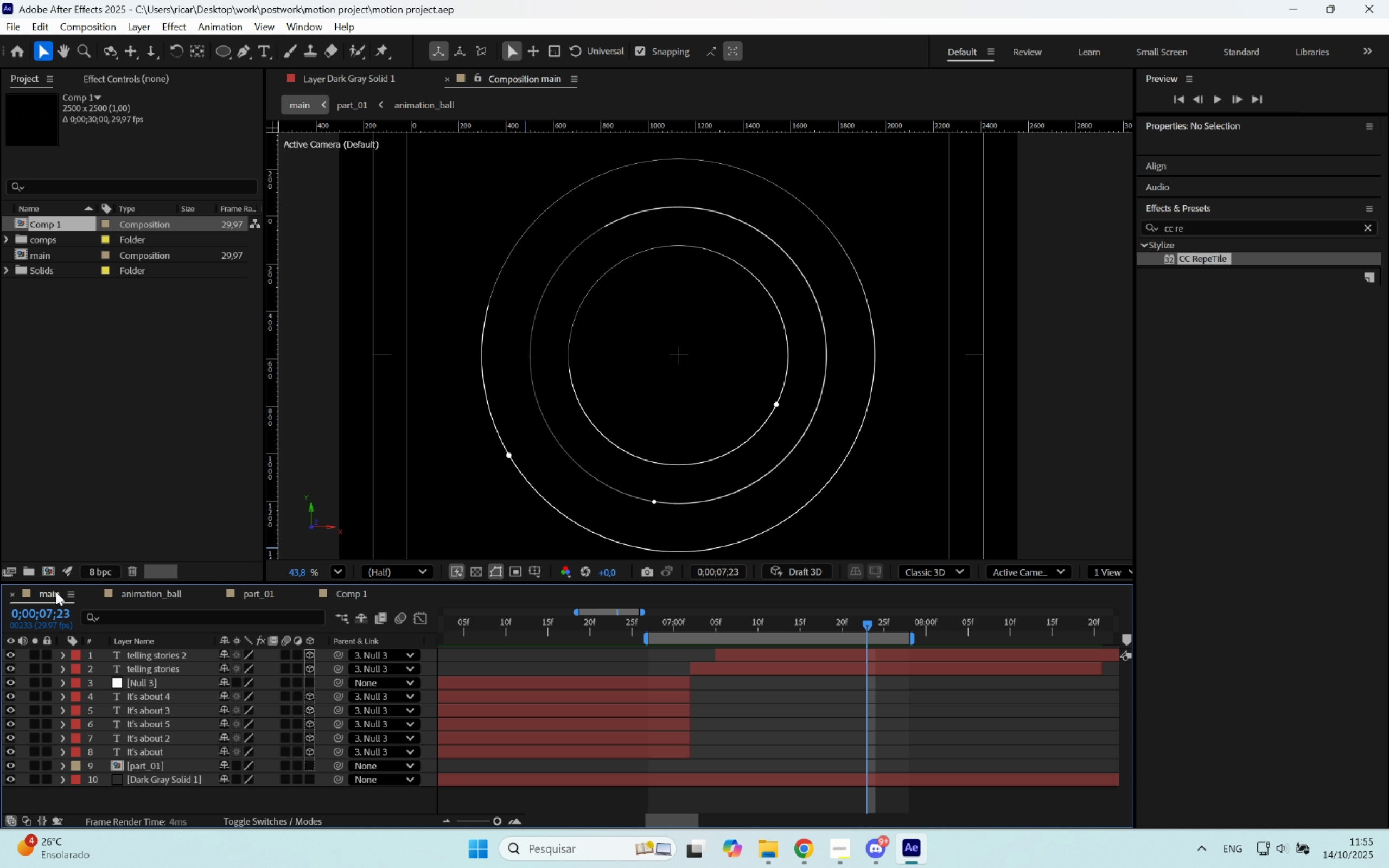 
left_click_drag(start_coordinate=[700, 629], to_coordinate=[735, 644])
 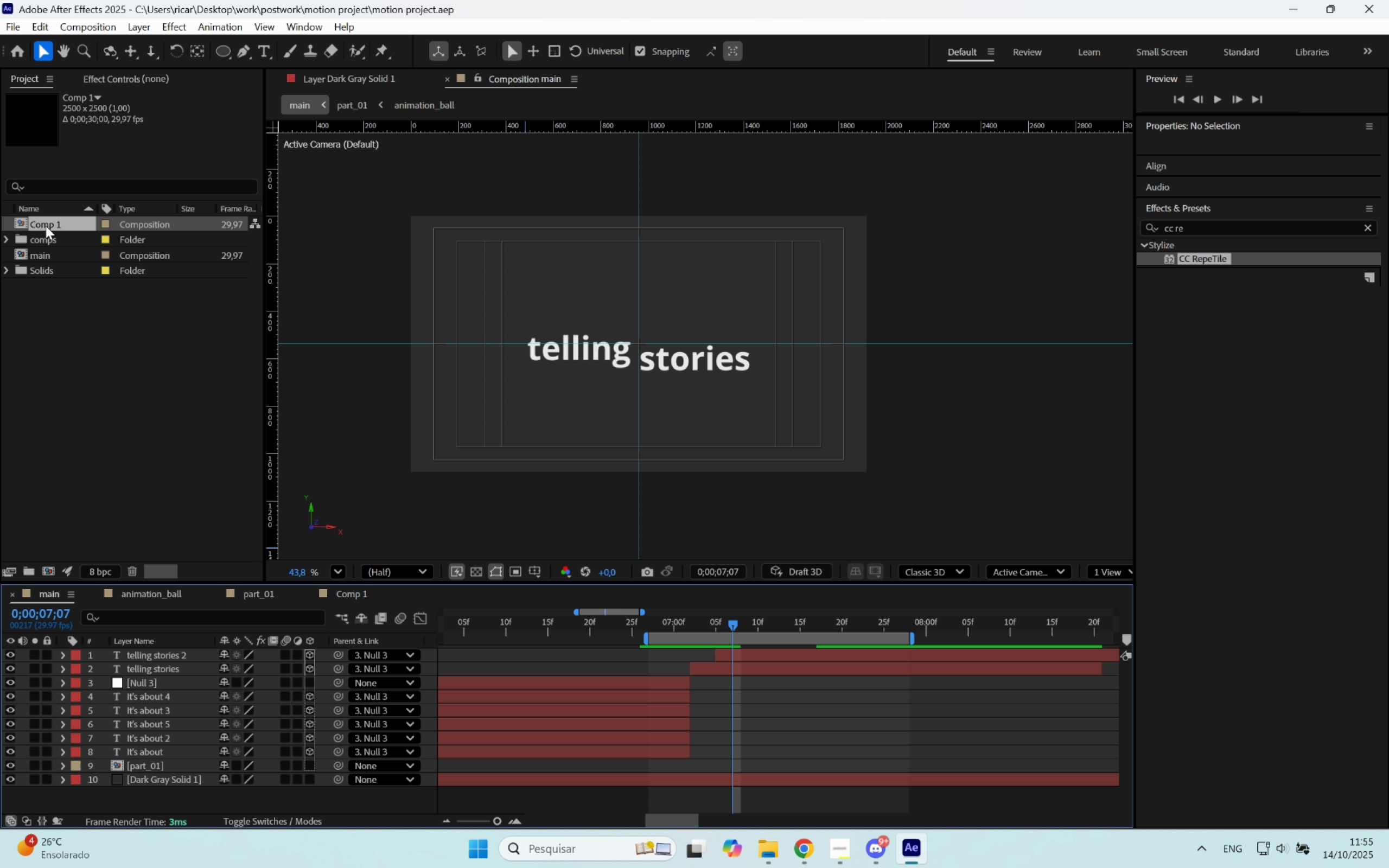 
double_click([46, 226])
 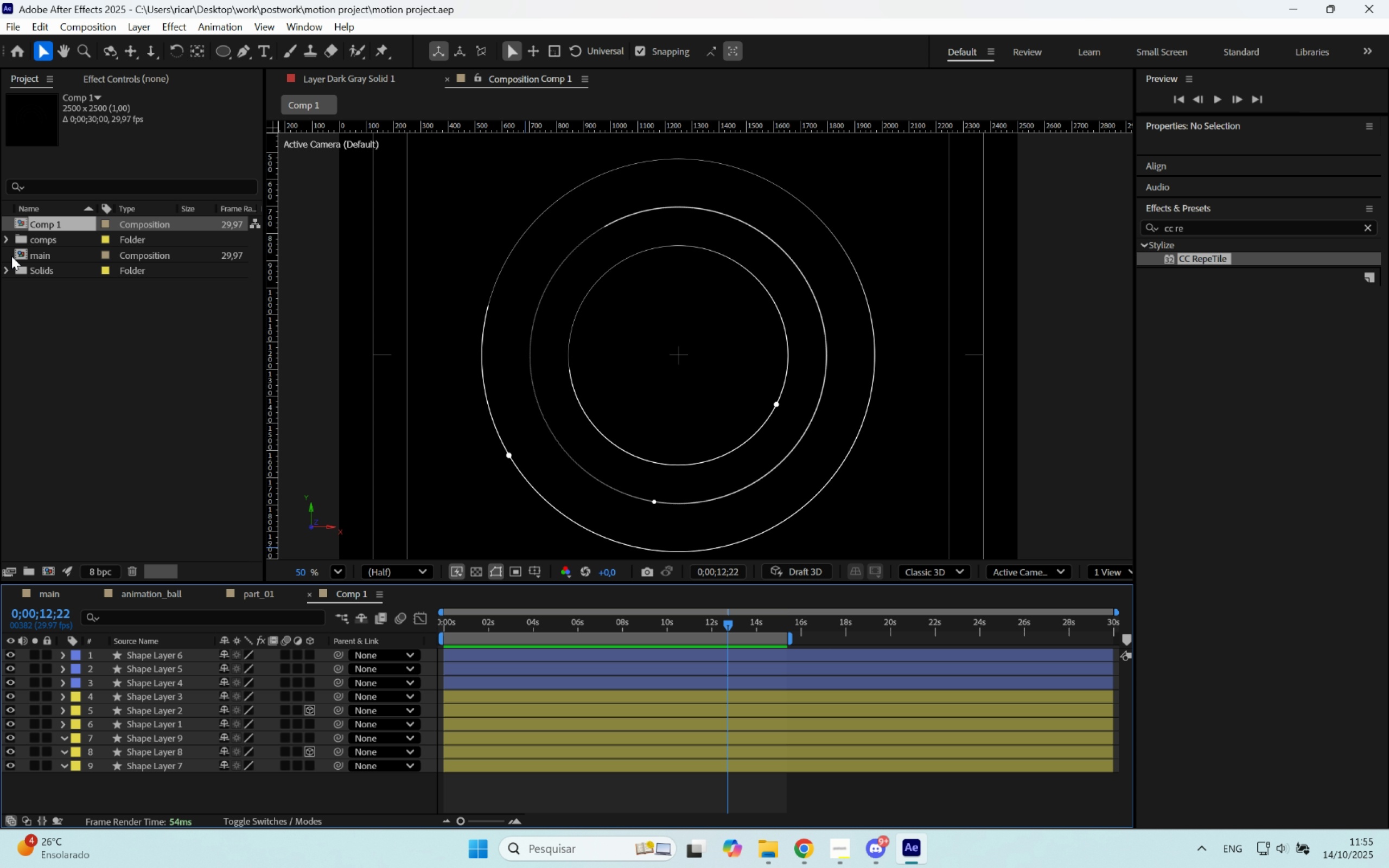 
left_click([5, 238])
 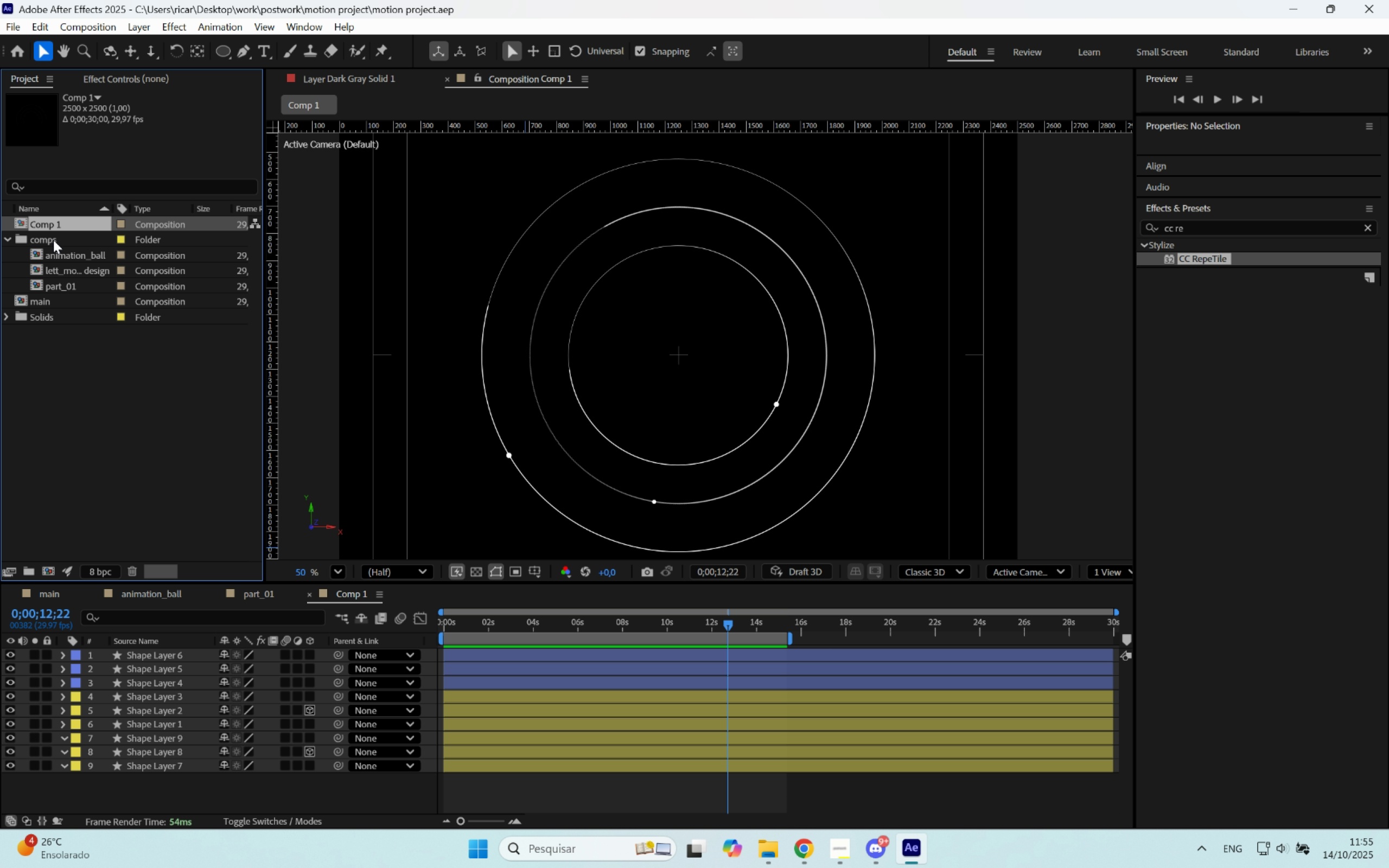 
right_click([49, 224])
 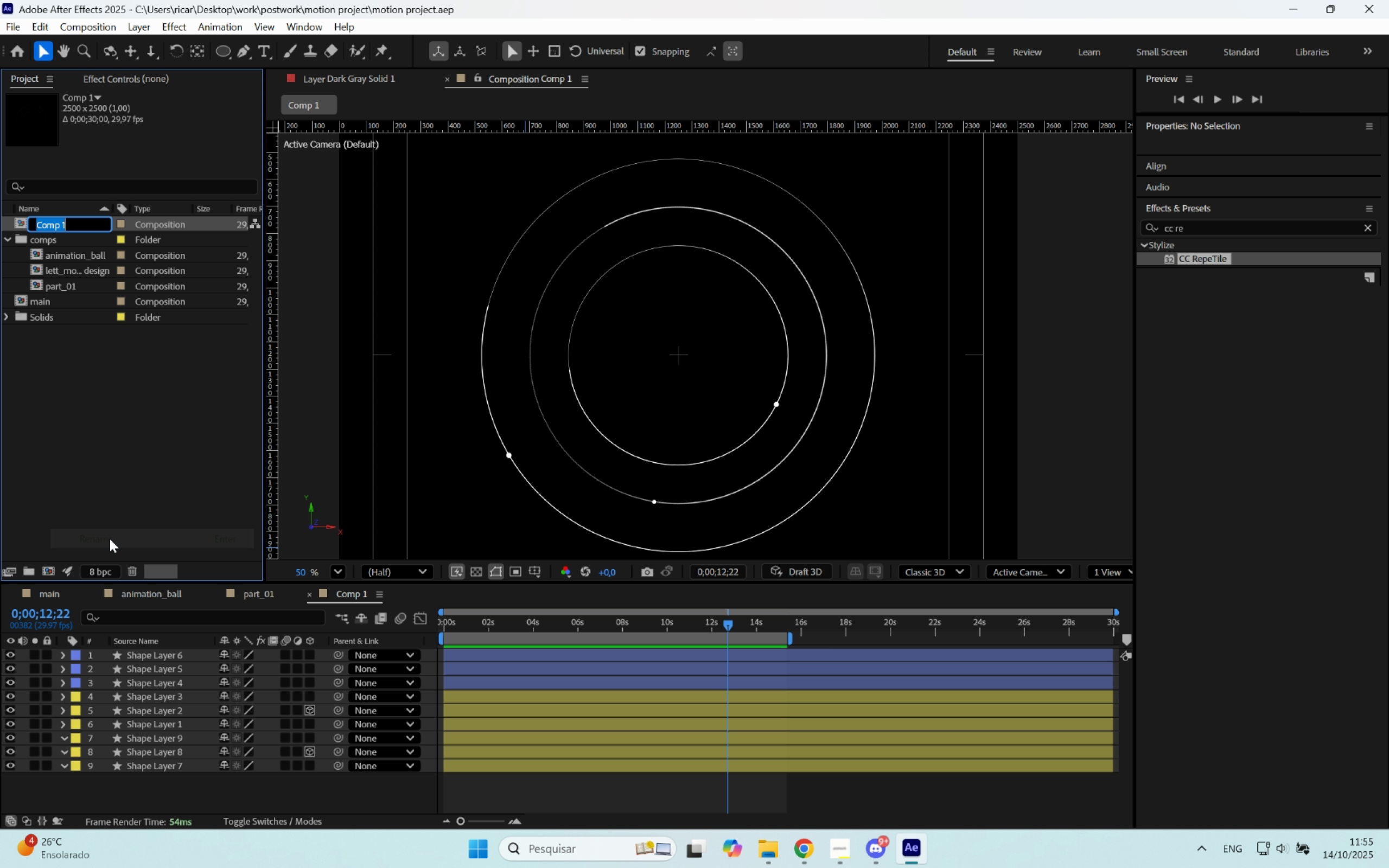 
type(animation_lines)
 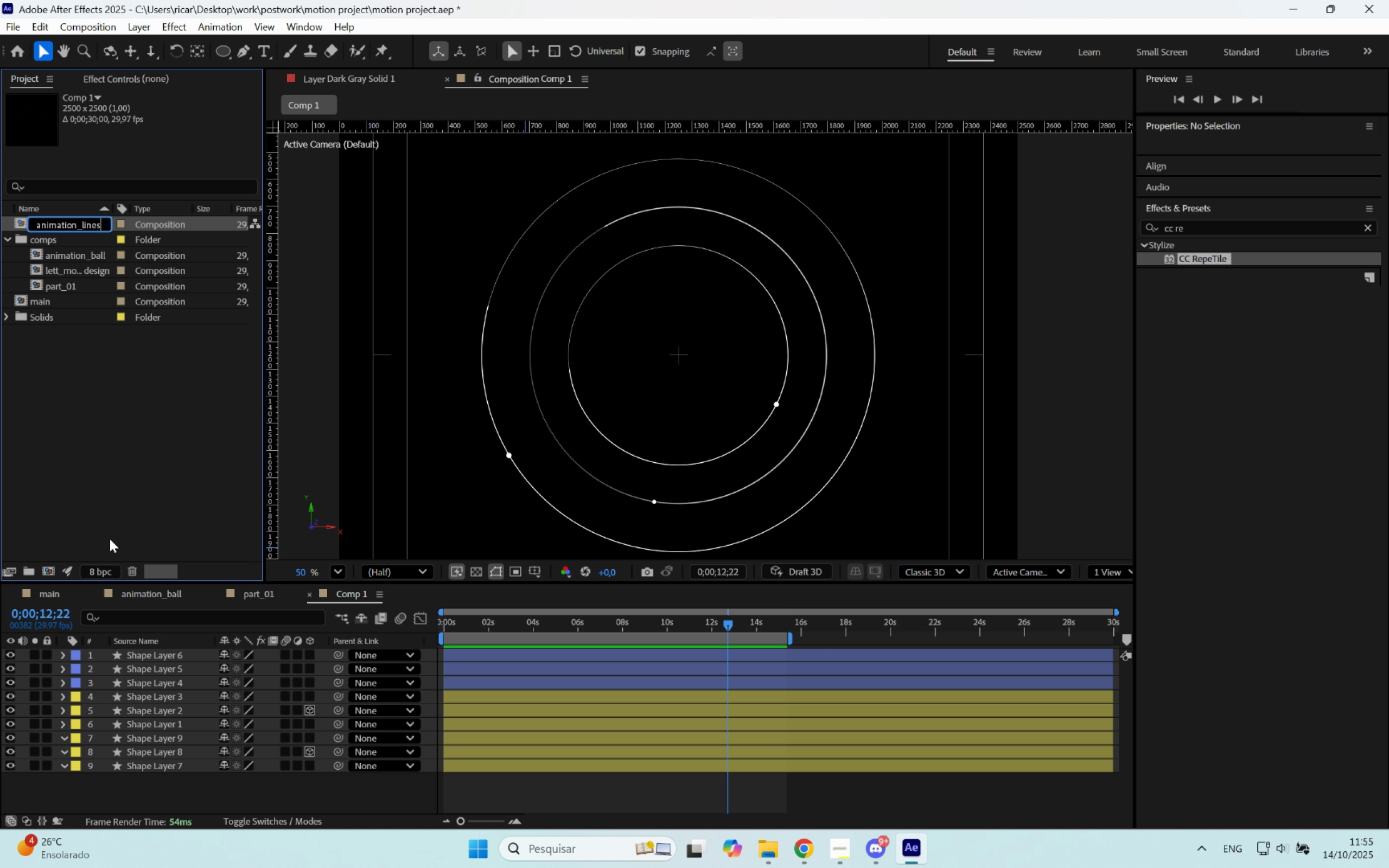 
key(Enter)
 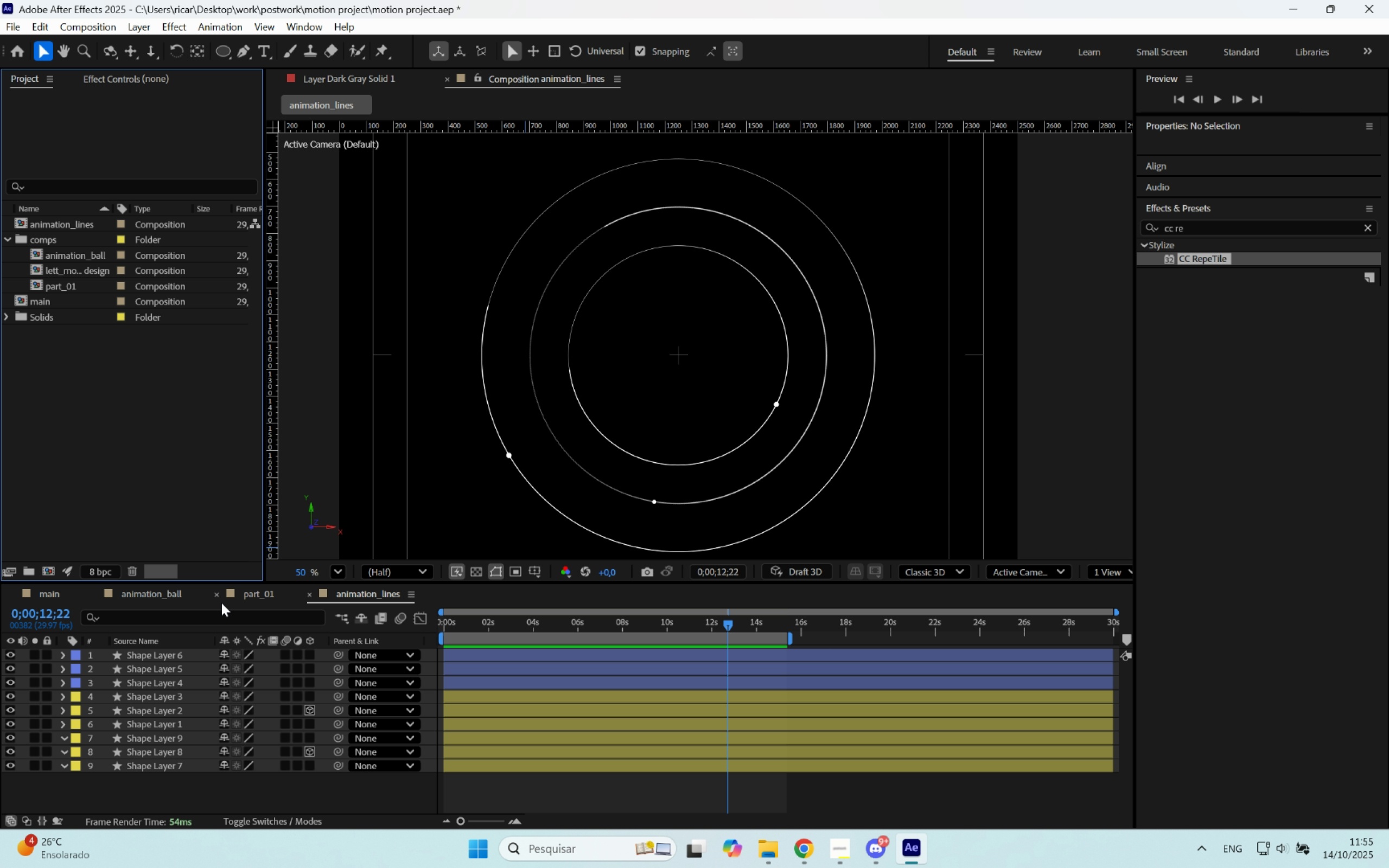 
left_click([41, 593])
 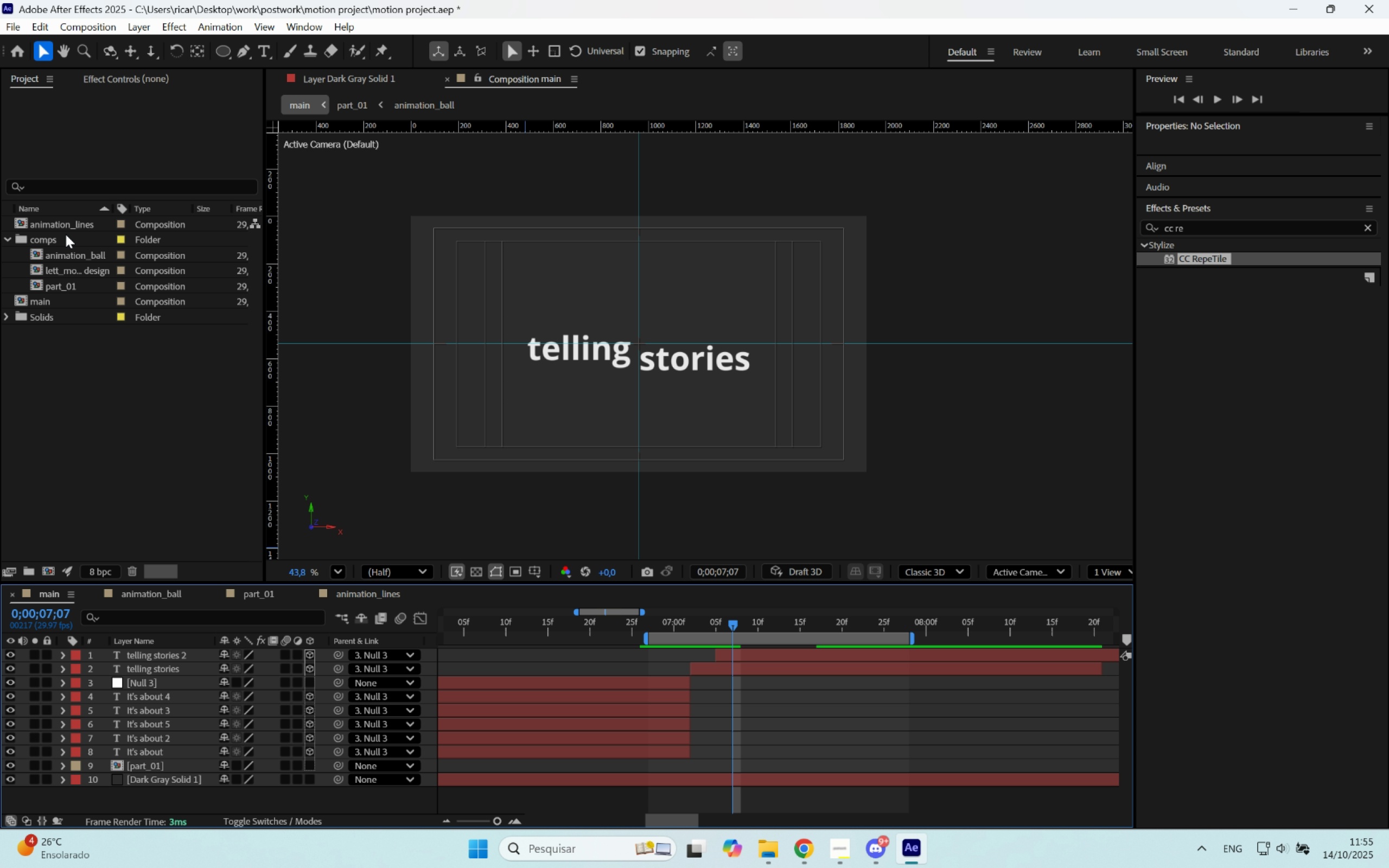 
left_click_drag(start_coordinate=[66, 225], to_coordinate=[95, 244])
 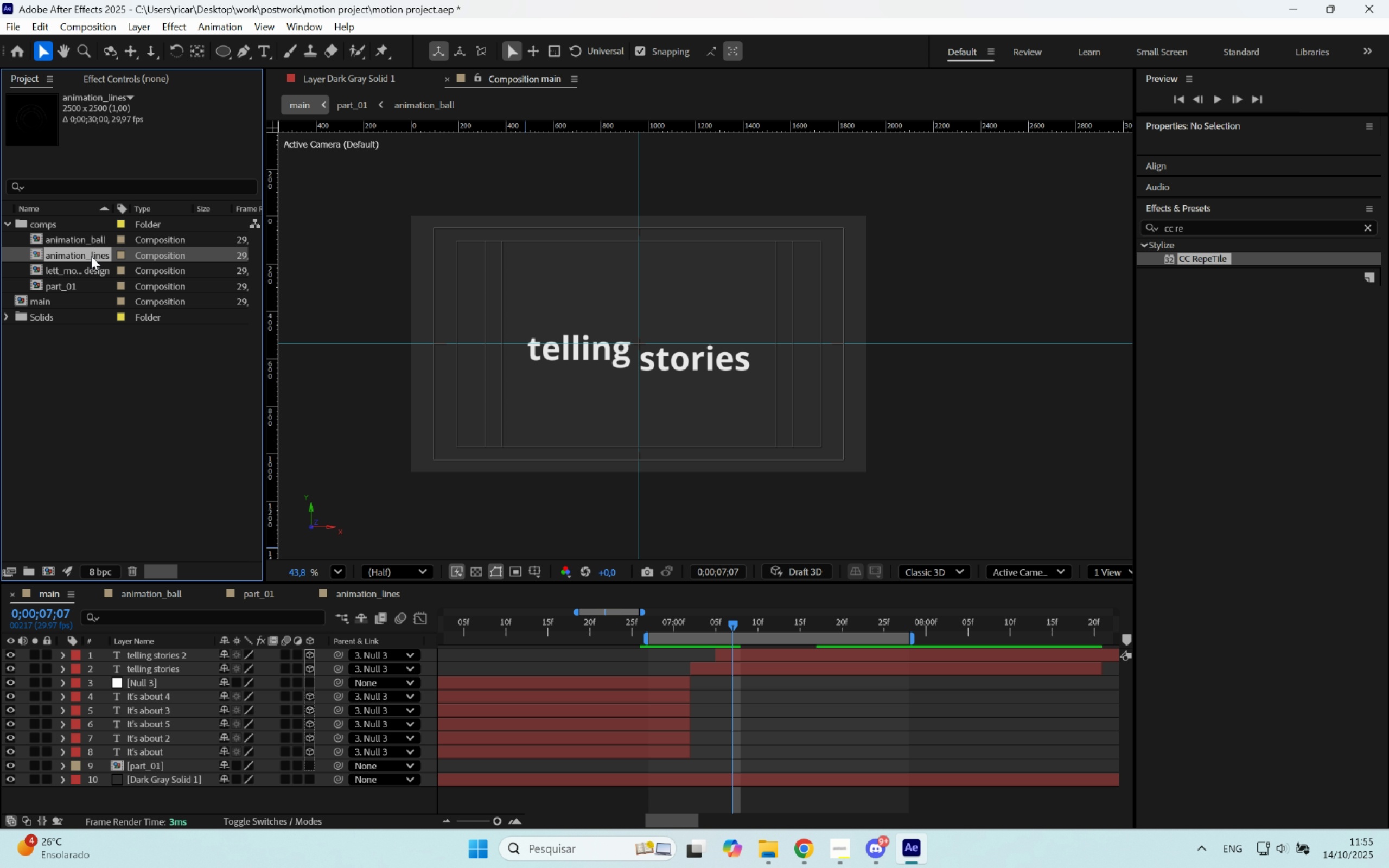 
left_click([91, 256])
 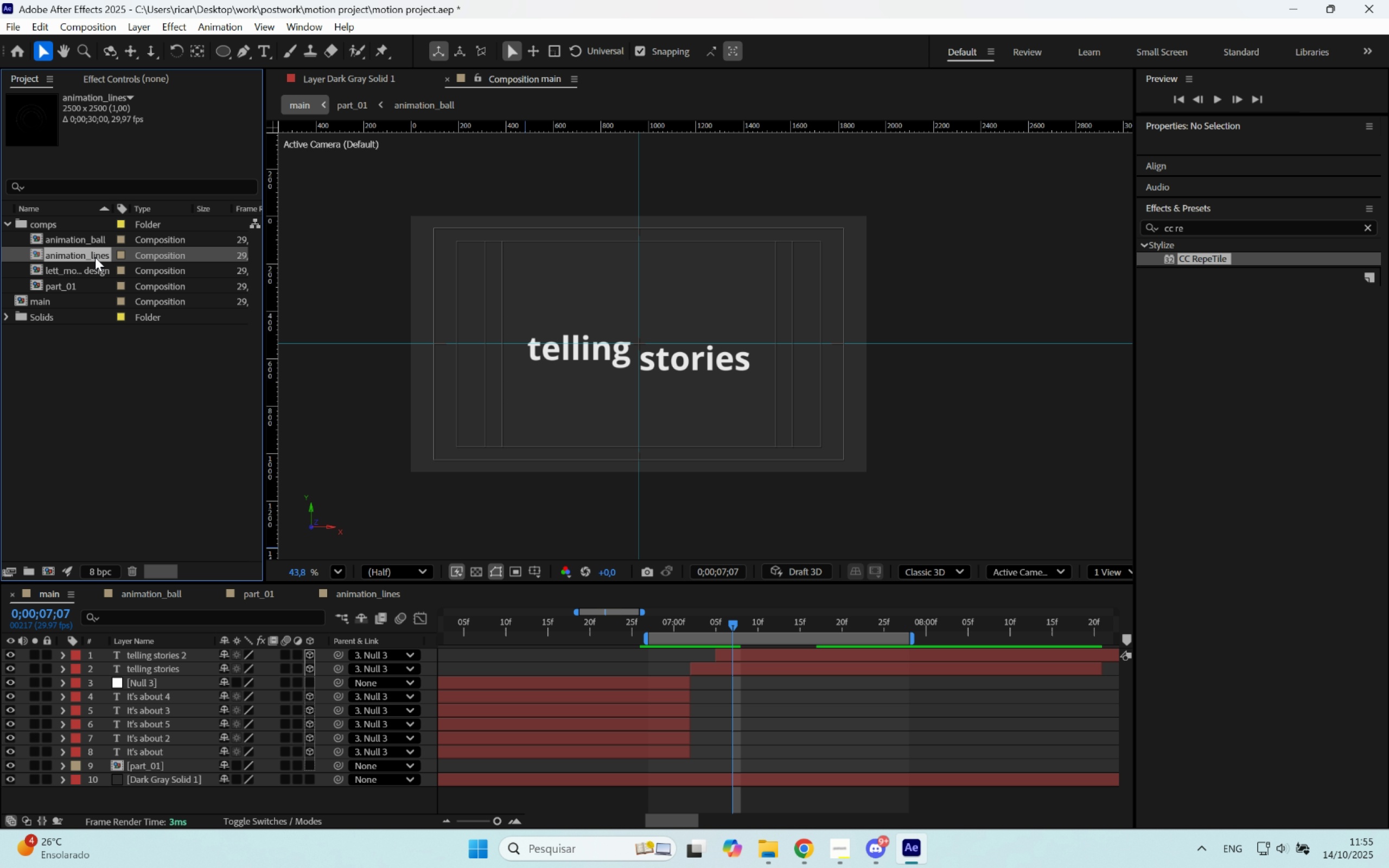 
key(Enter)
 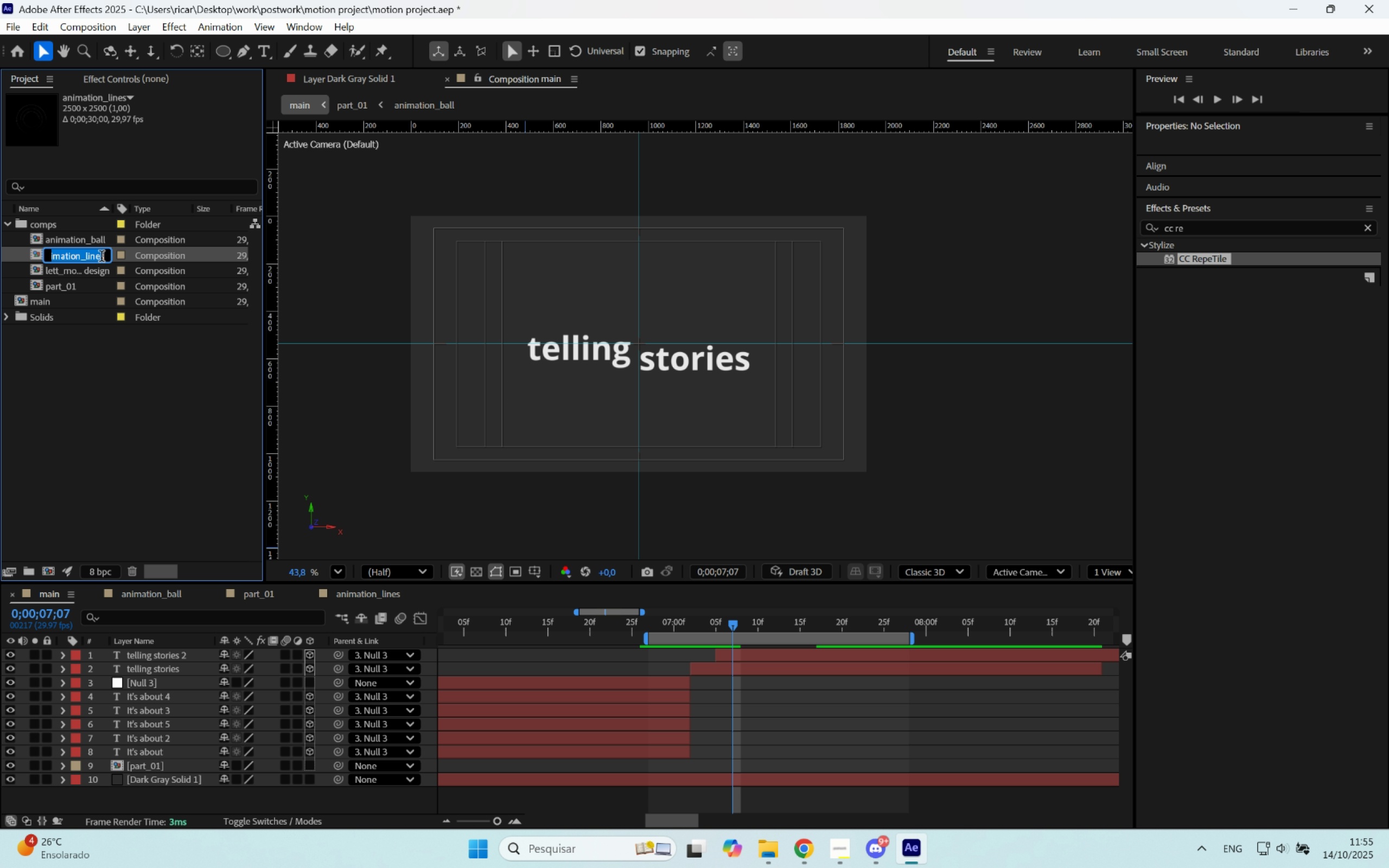 
left_click_drag(start_coordinate=[101, 258], to_coordinate=[87, 263])
 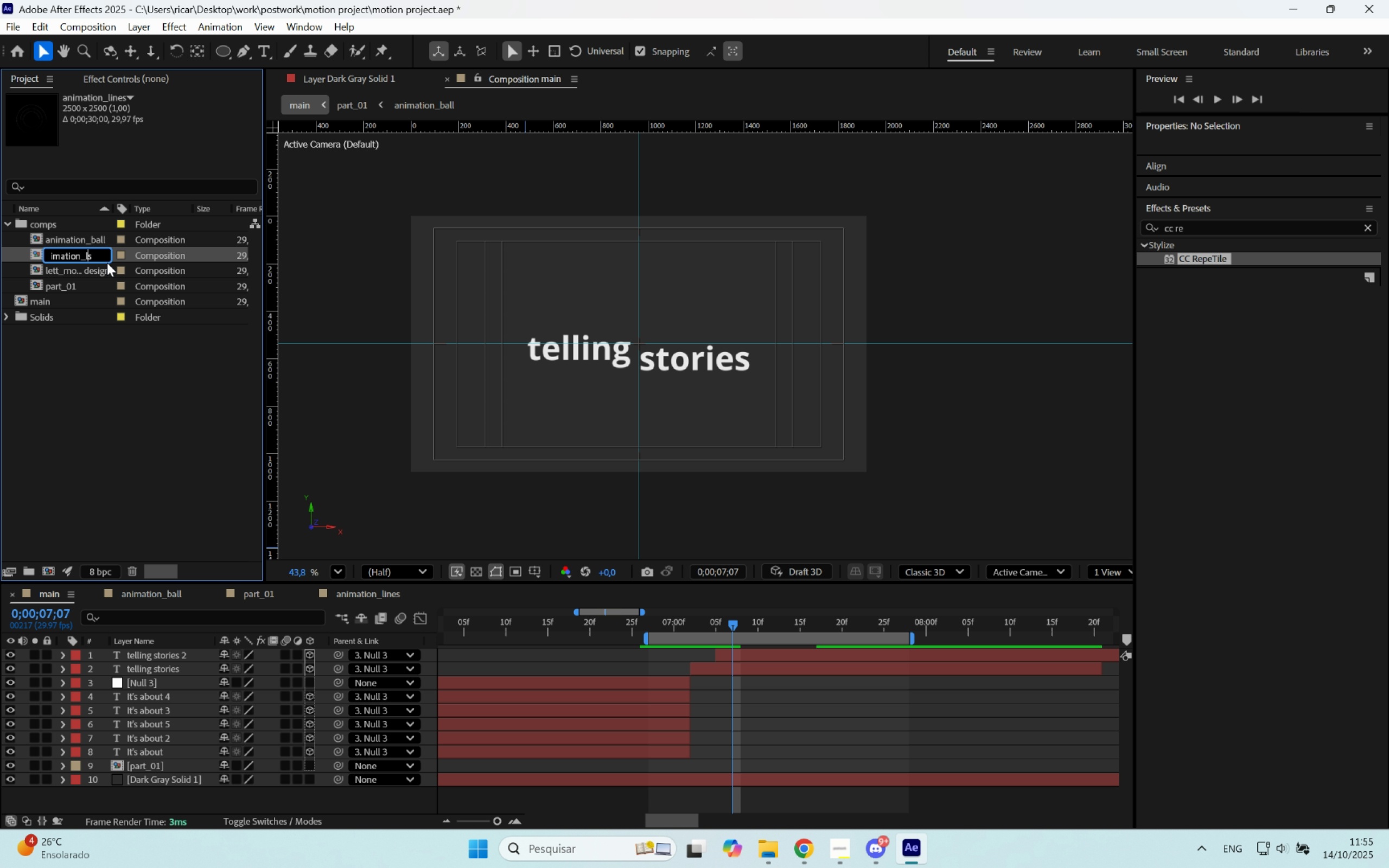 
key(Backspace)
 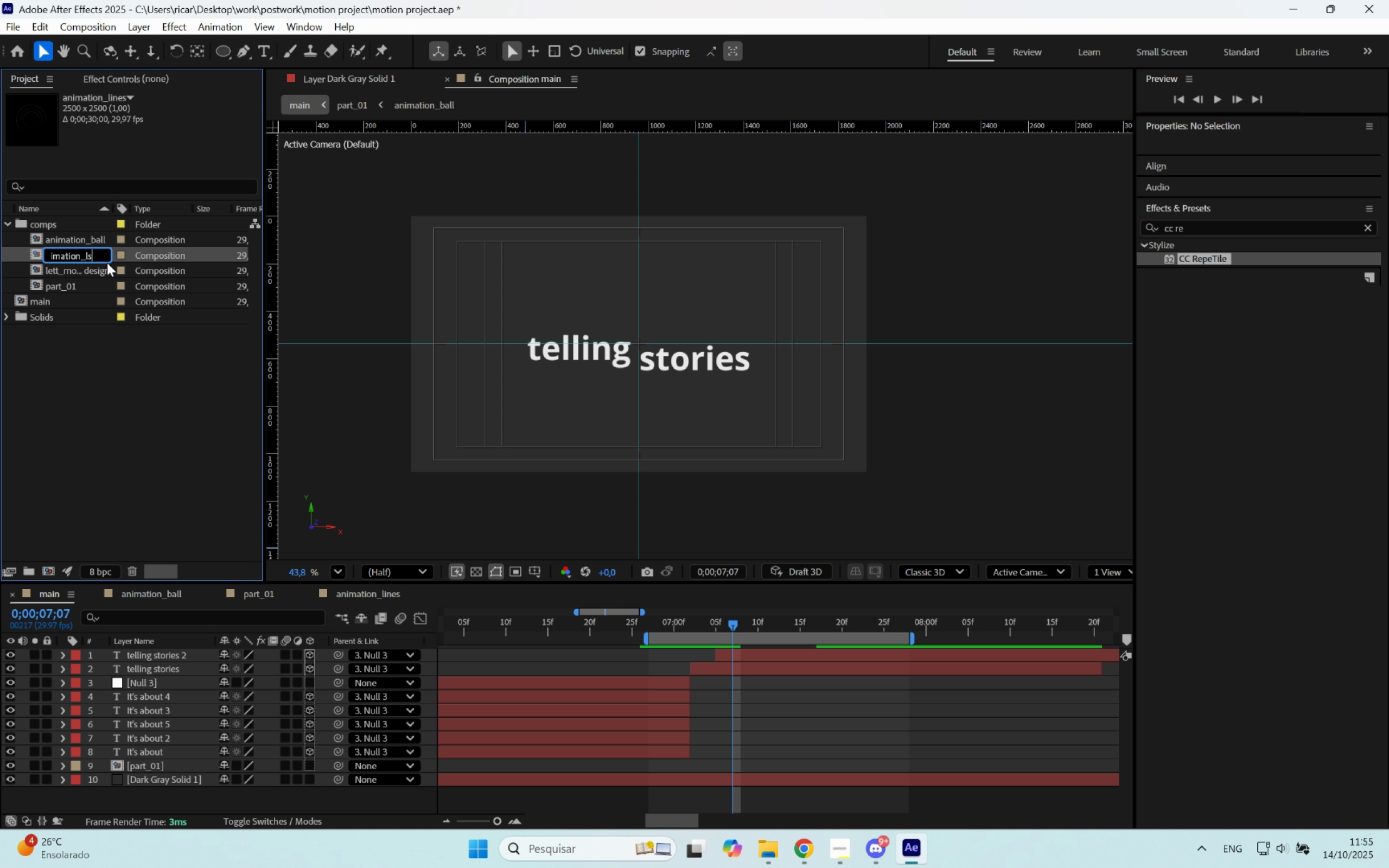 
key(ArrowDown)
 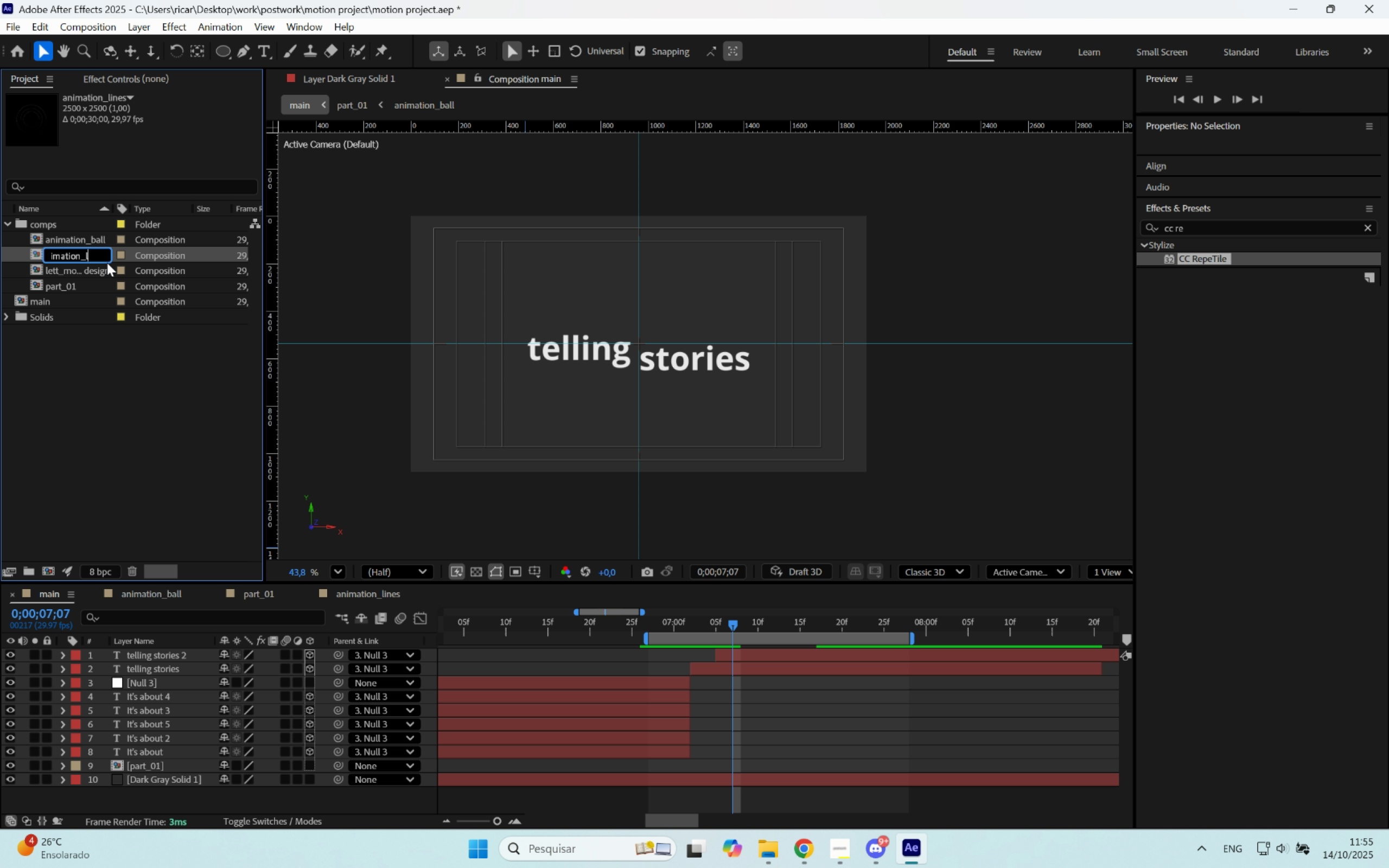 
scroll: coordinate [107, 263], scroll_direction: up, amount: 1.0
 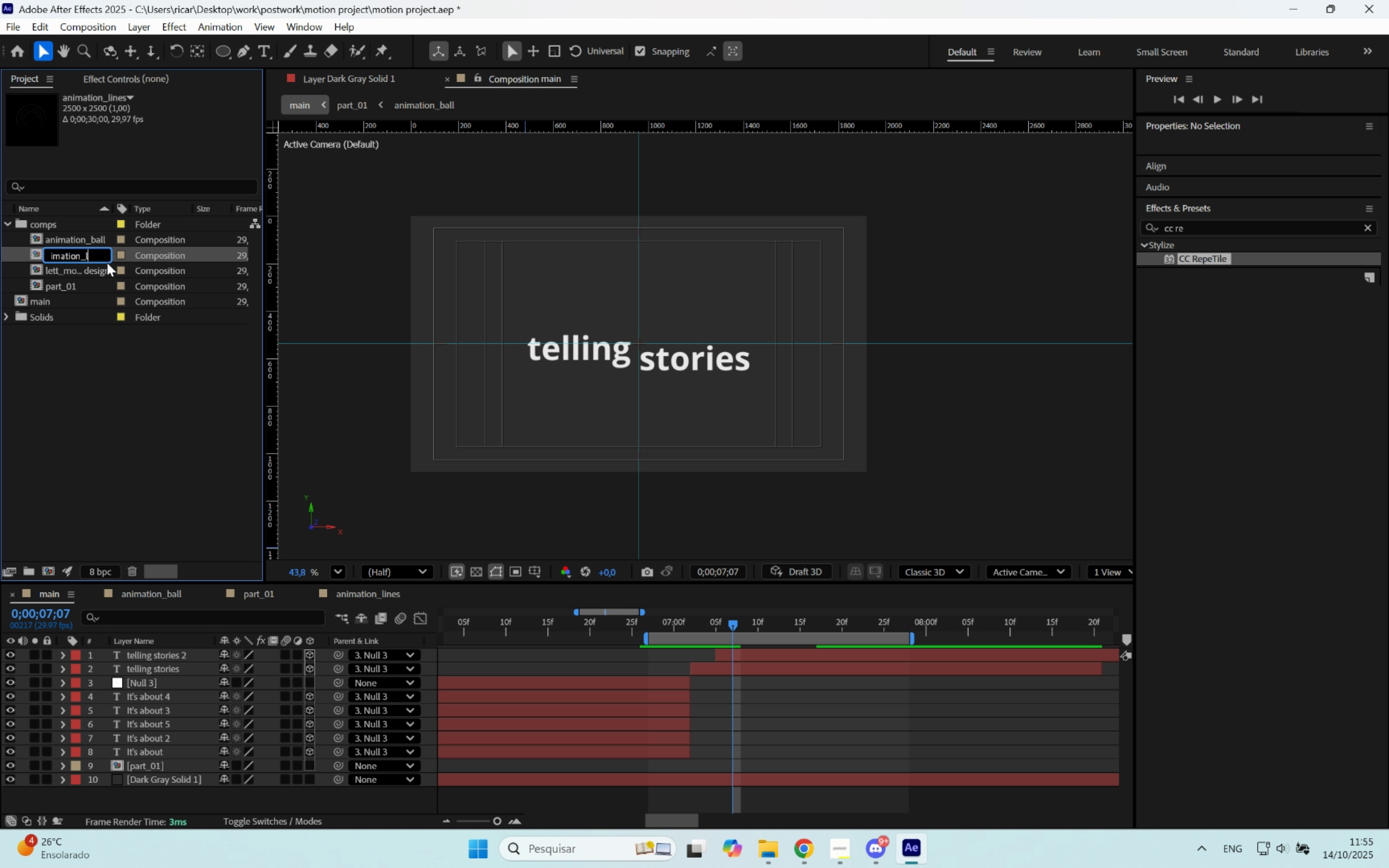 
key(Backspace)
key(Backspace)
type(circle)
 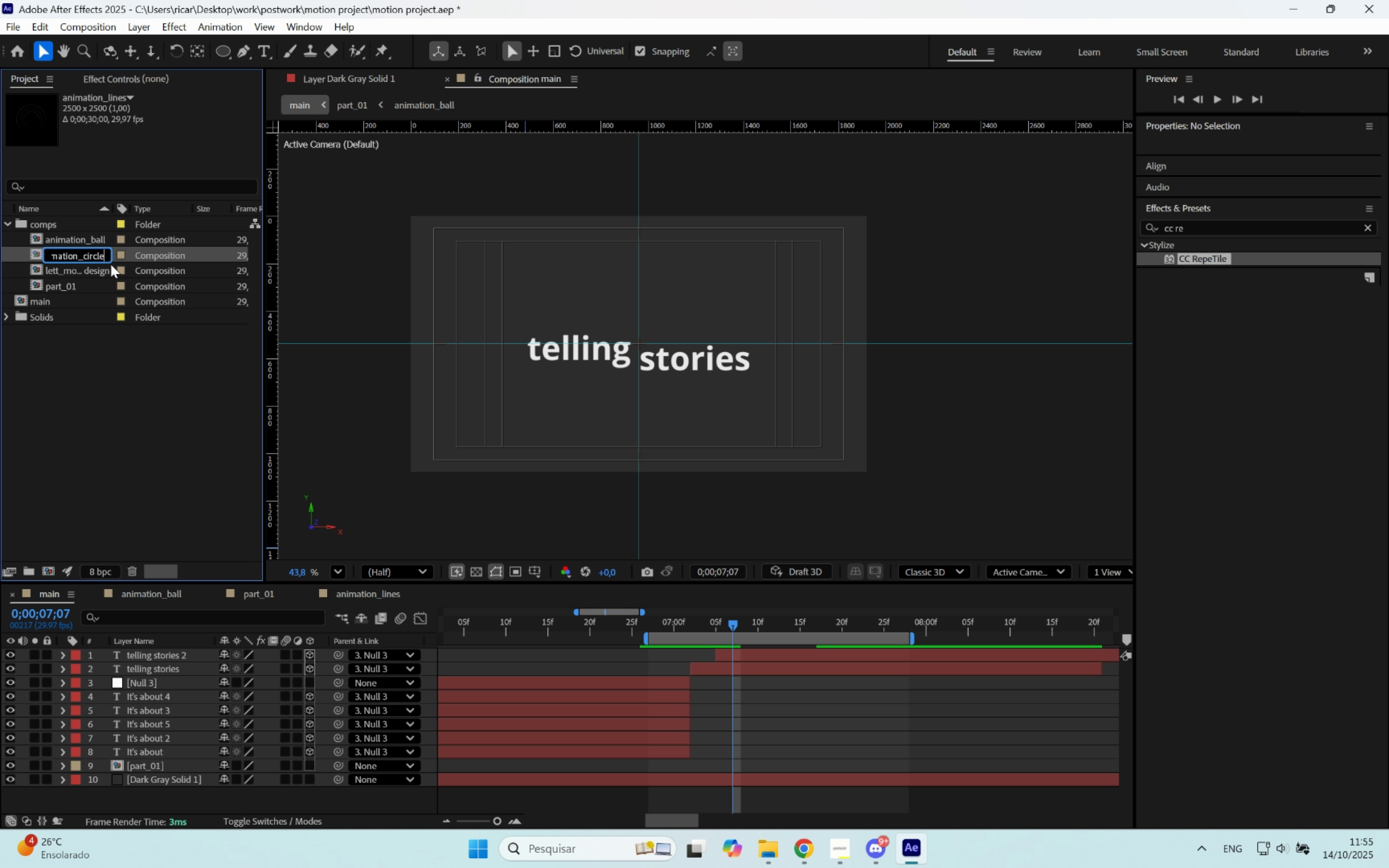 
key(Enter)
 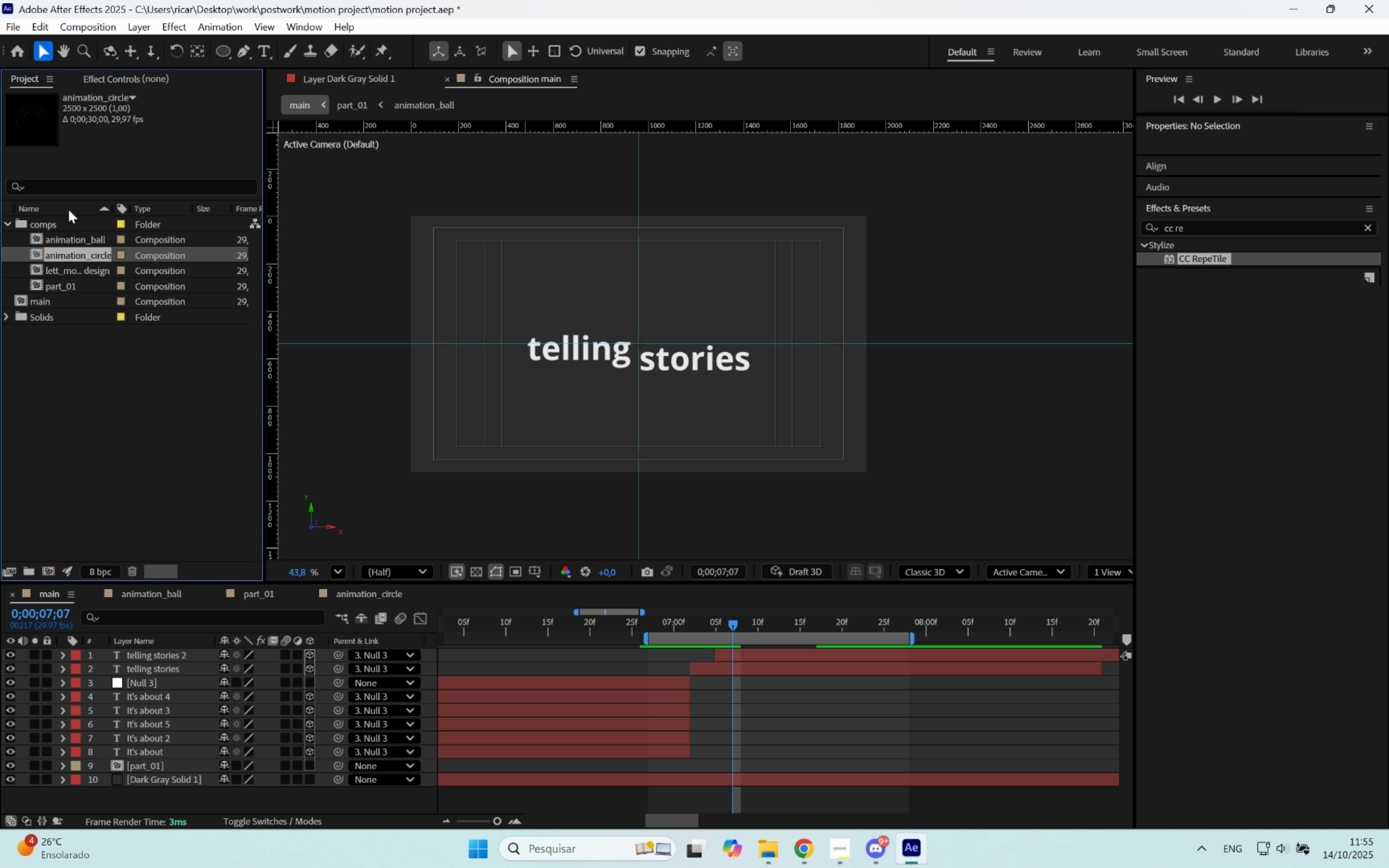 
left_click_drag(start_coordinate=[253, 481], to_coordinate=[250, 480])
 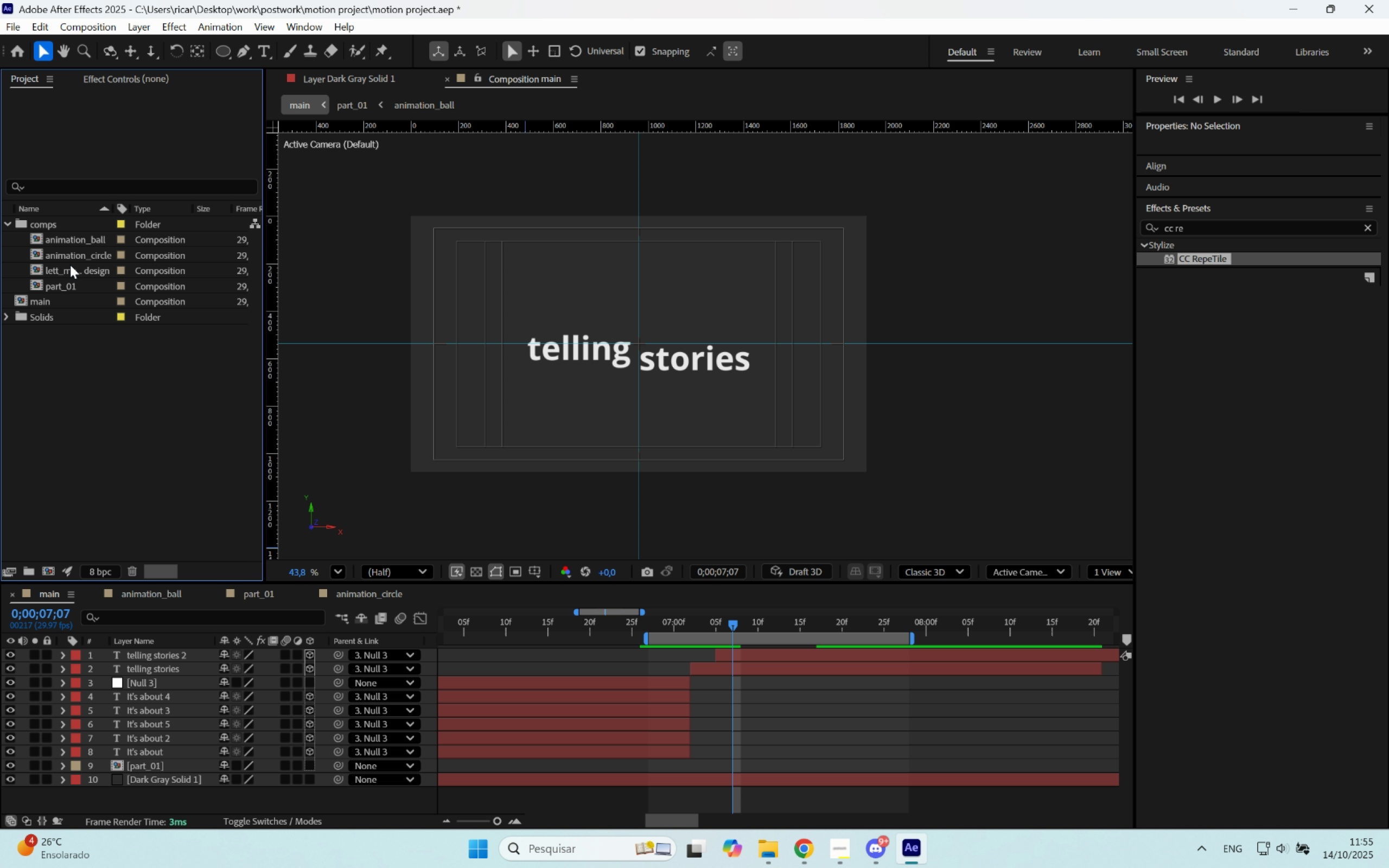 
left_click_drag(start_coordinate=[69, 257], to_coordinate=[637, 349])
 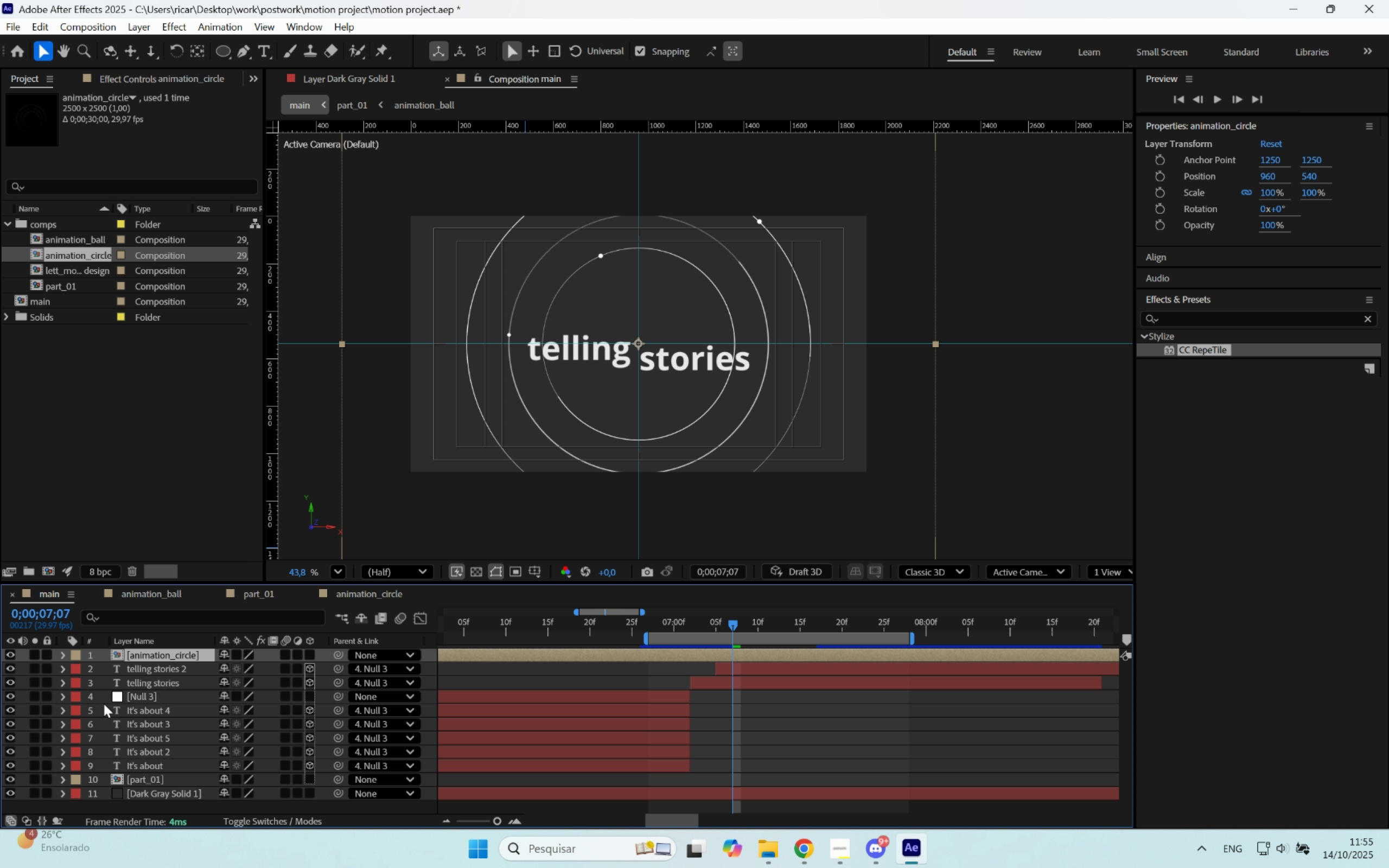 
left_click_drag(start_coordinate=[167, 653], to_coordinate=[188, 684])
 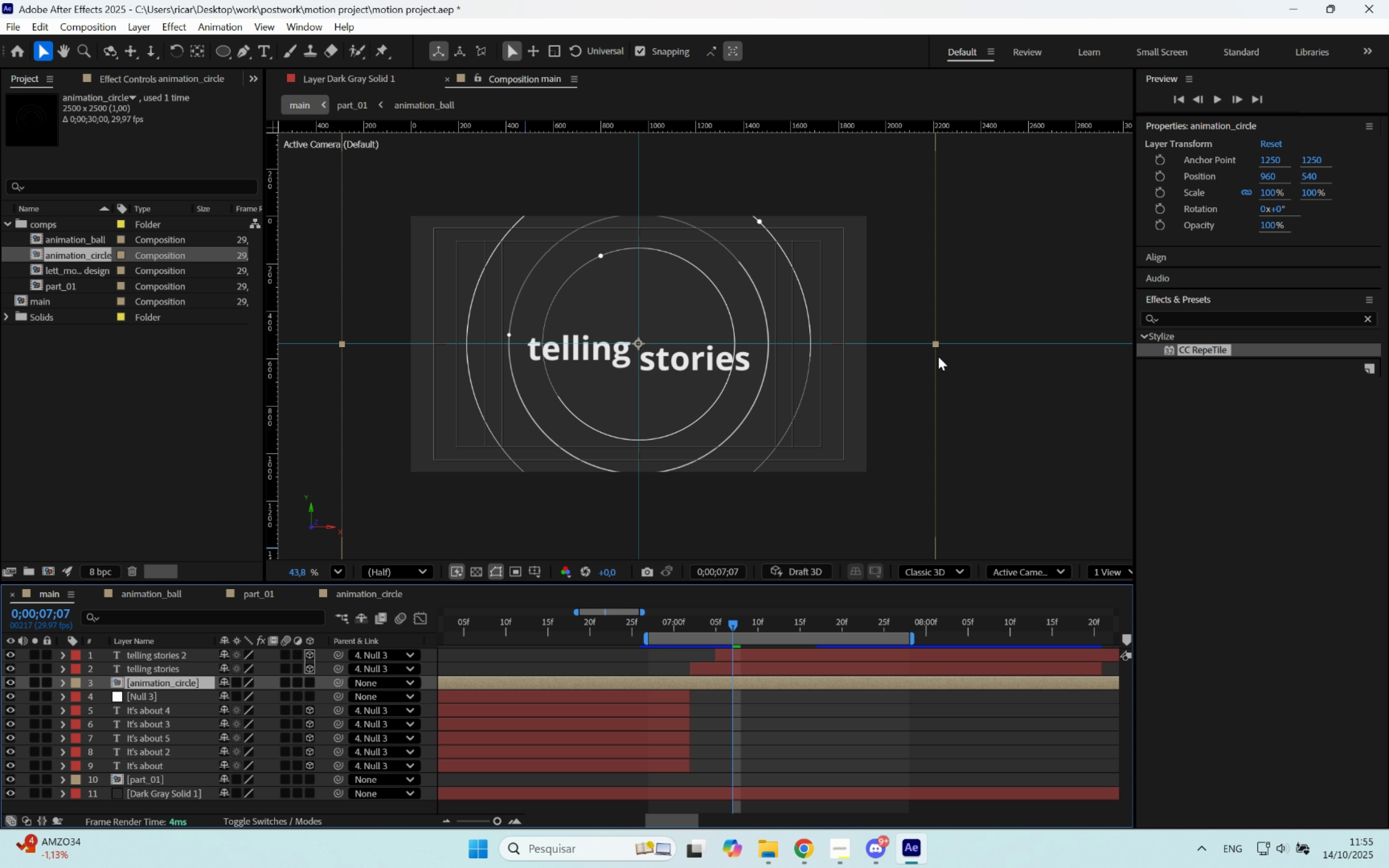 
left_click_drag(start_coordinate=[936, 347], to_coordinate=[998, 356])
 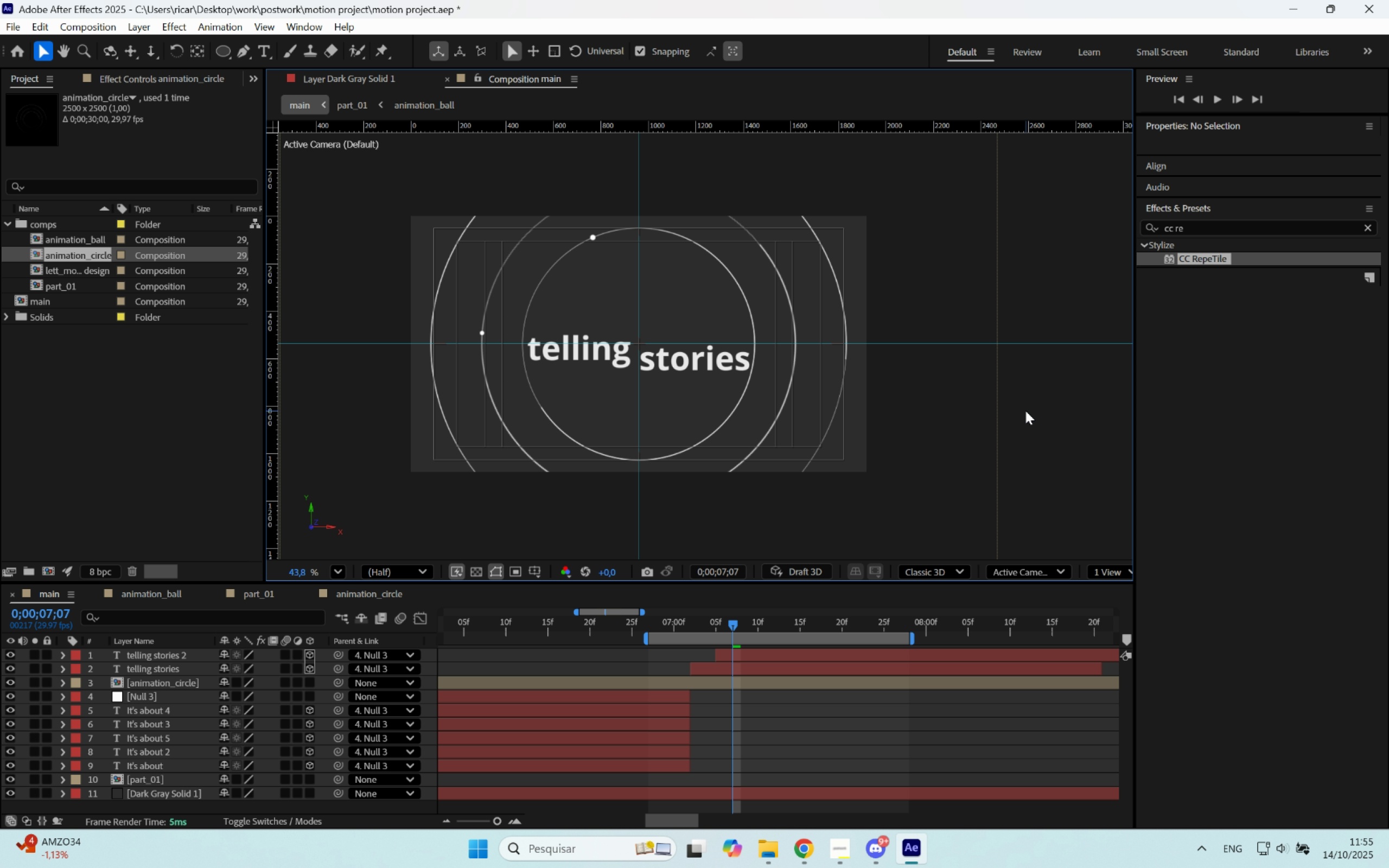 
hold_key(key=ShiftLeft, duration=1.5)
 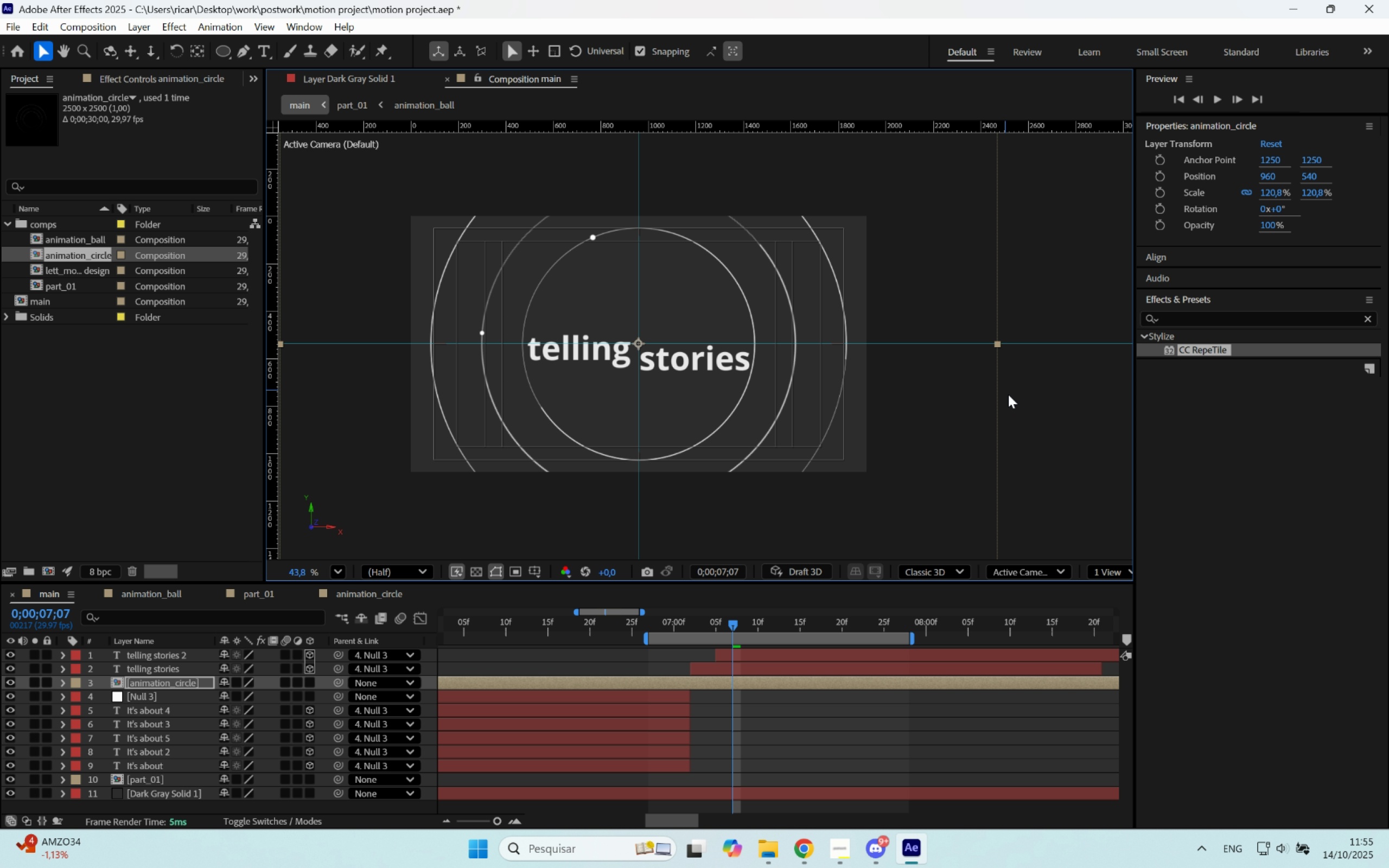 
key(Shift+ShiftLeft)
 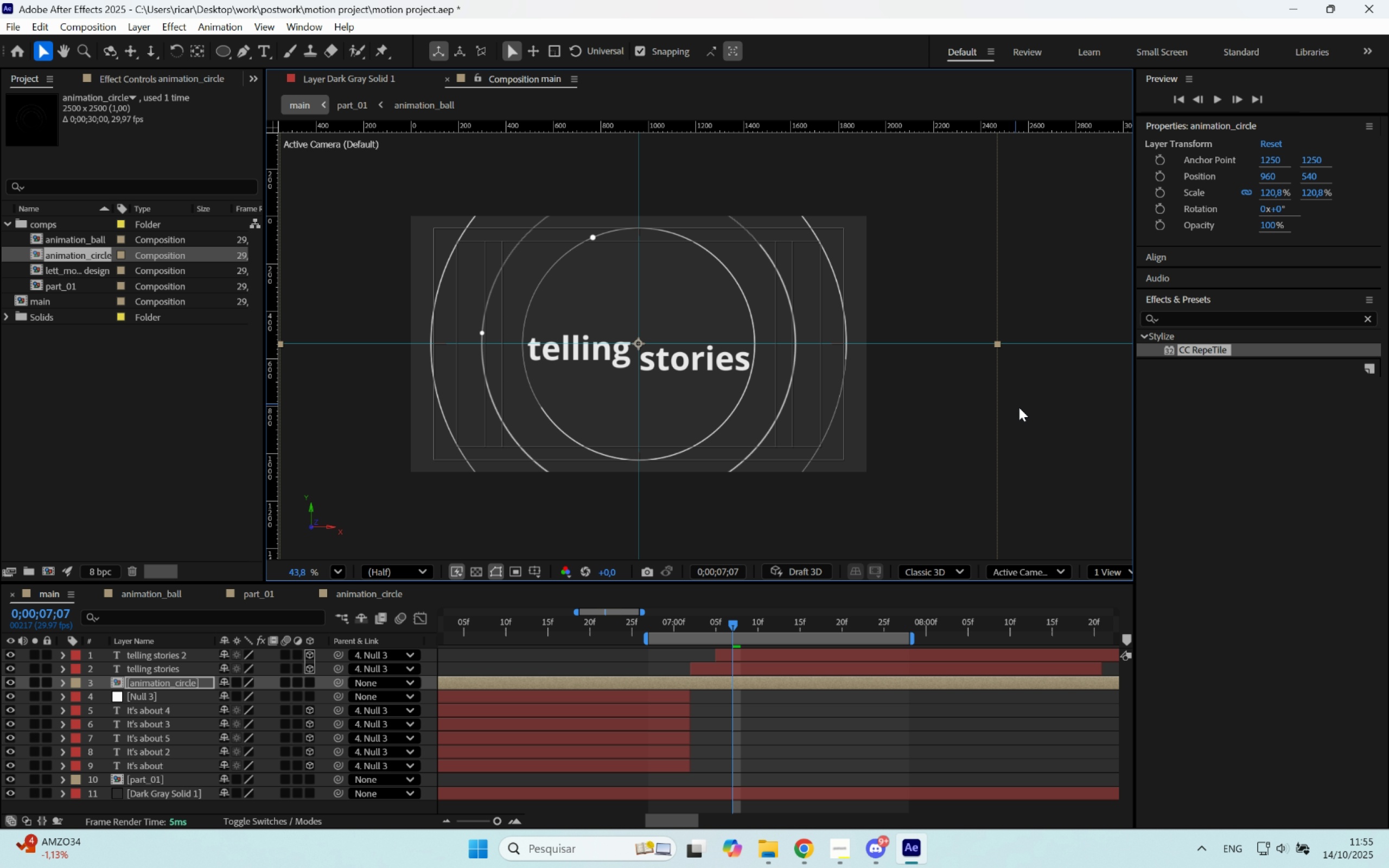 
key(Shift+ShiftLeft)
 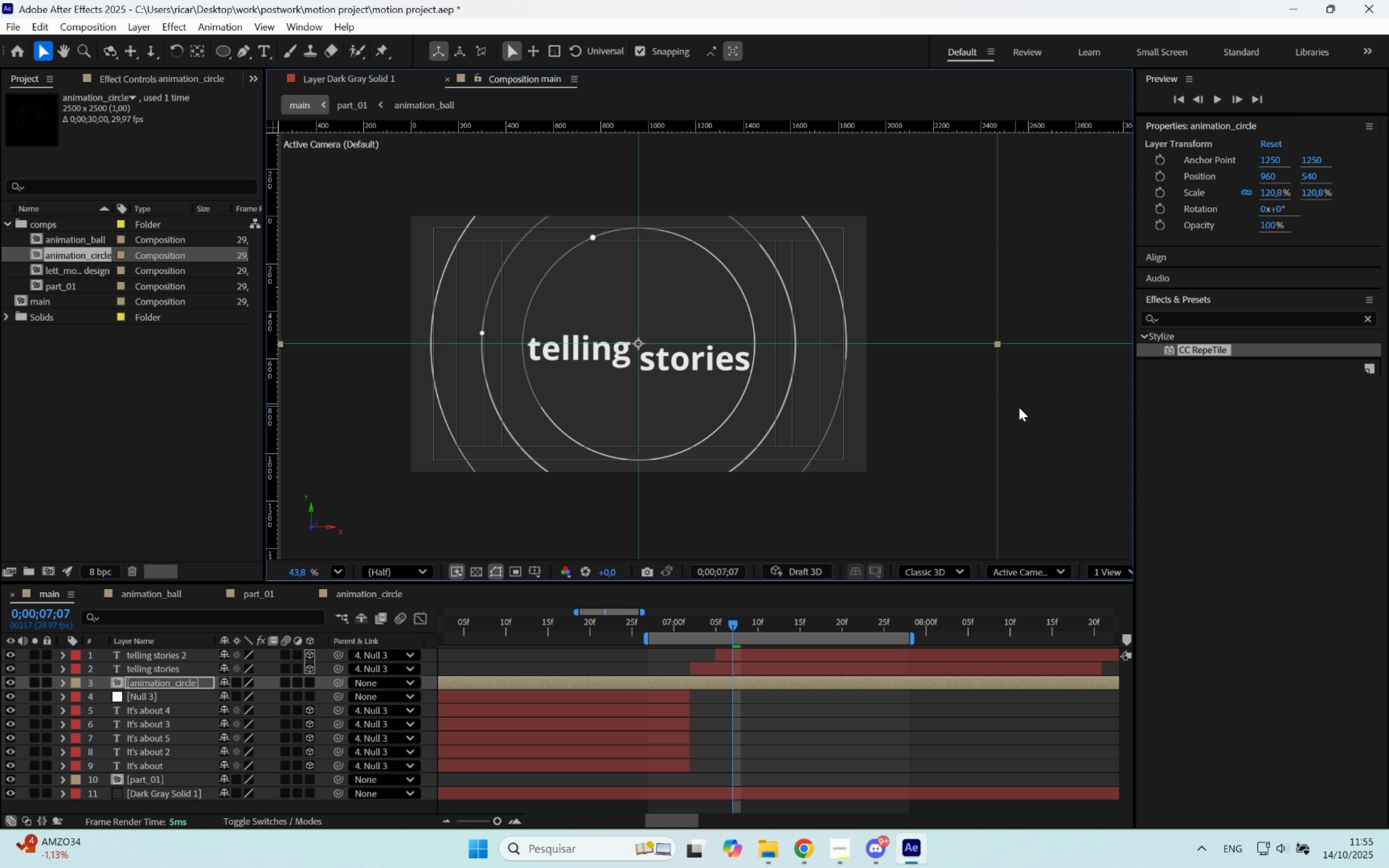 
key(Shift+ShiftLeft)
 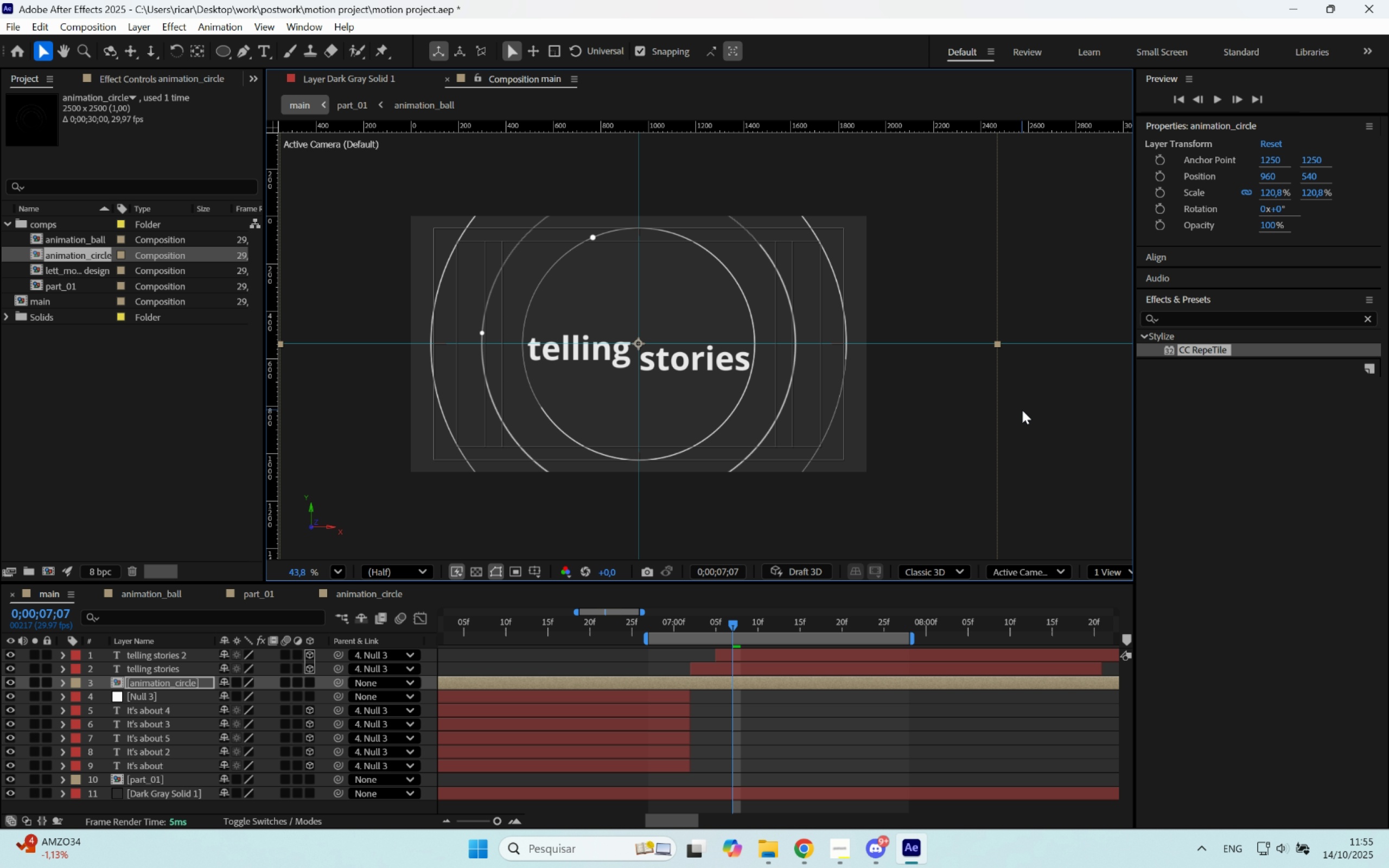 
key(Shift+ShiftLeft)
 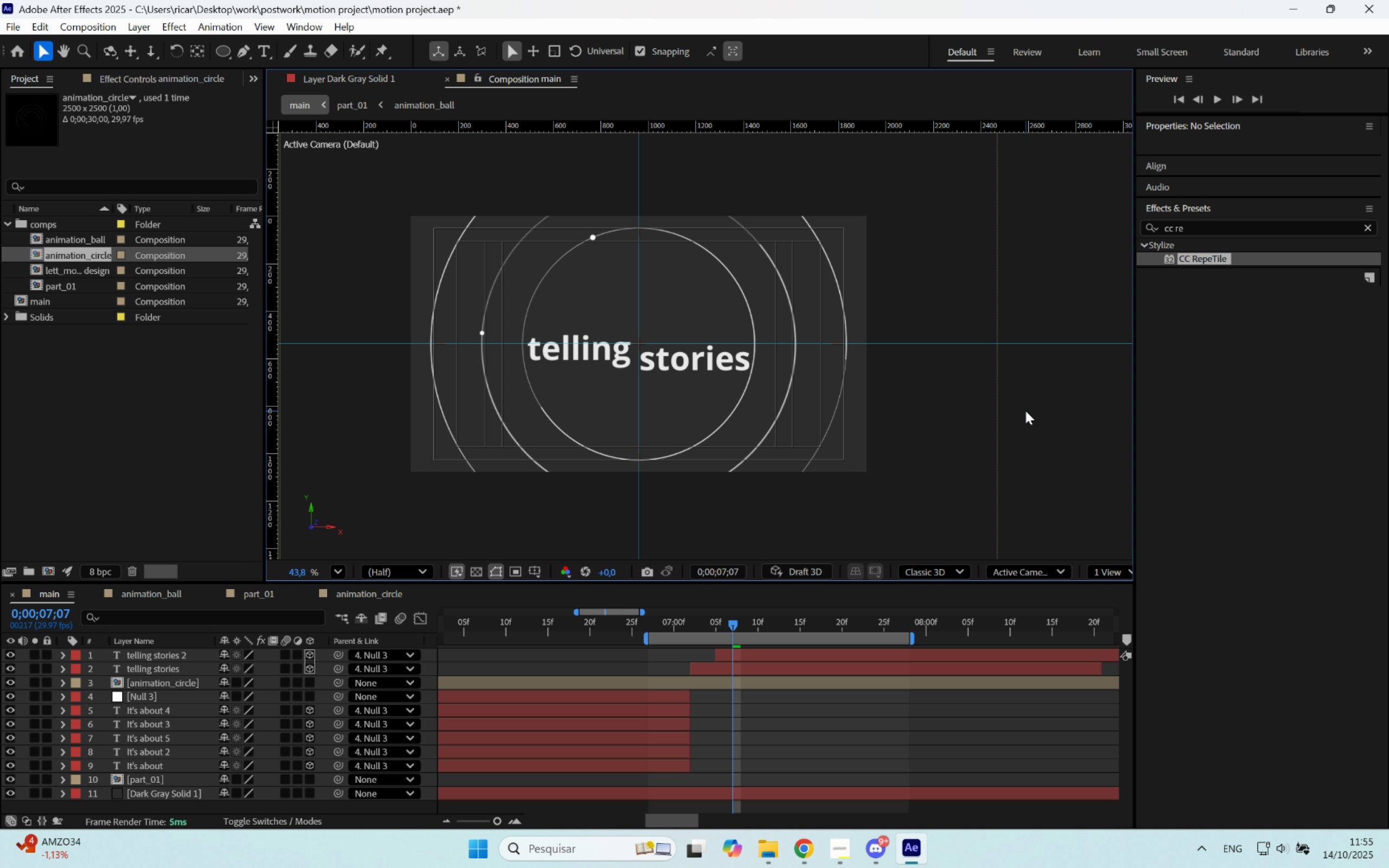 
key(Space)
 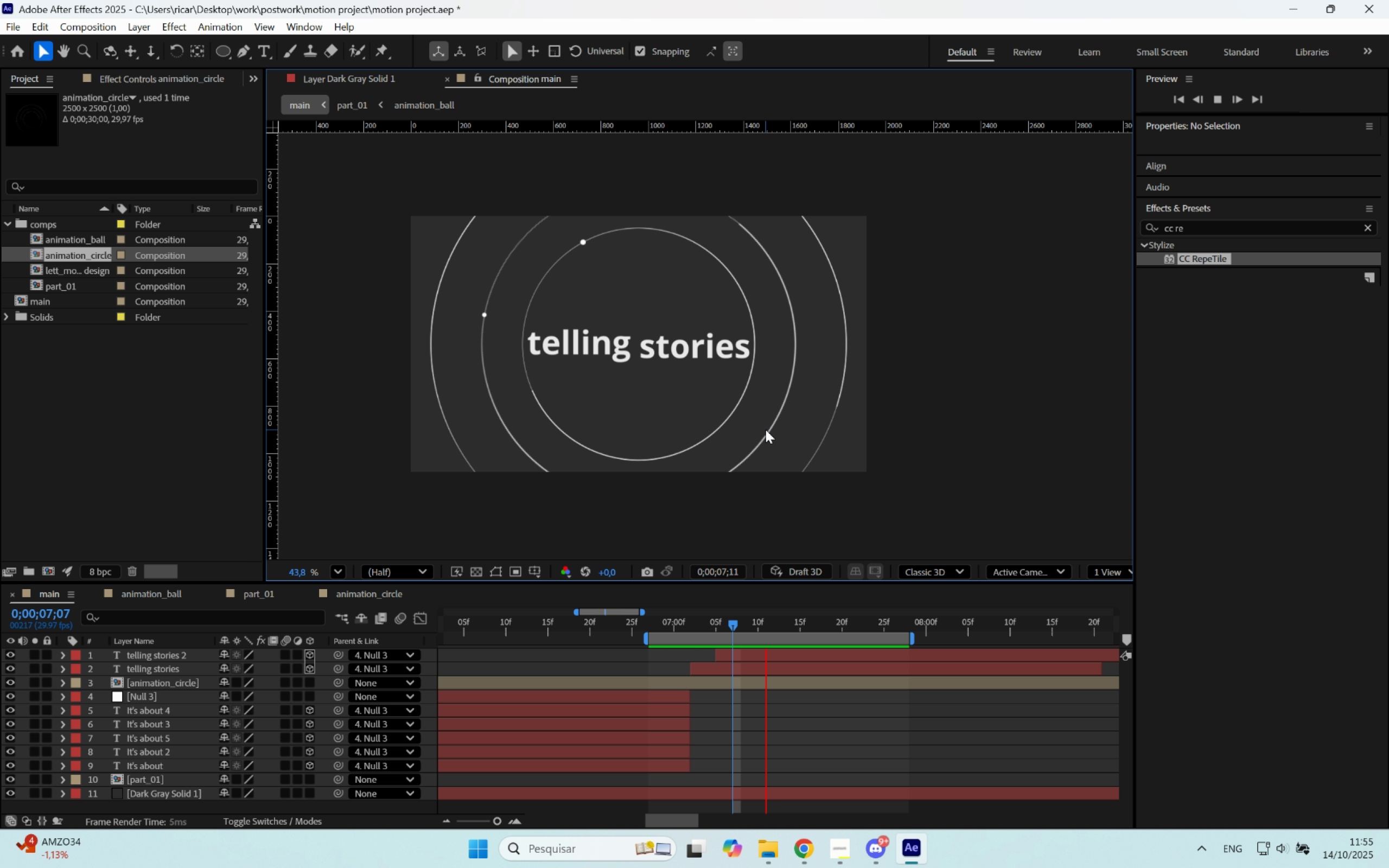 
key(Space)
 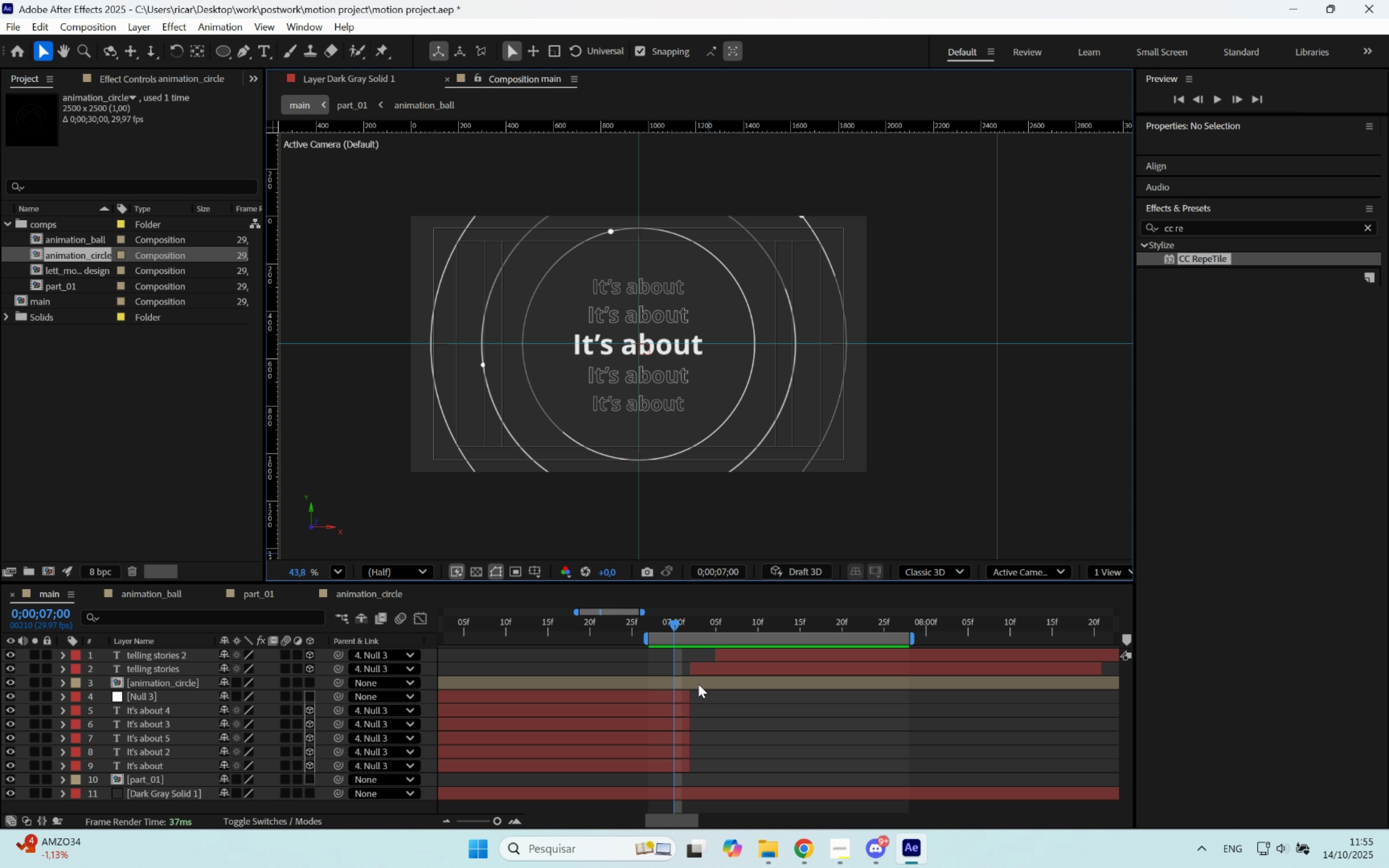 
left_click_drag(start_coordinate=[694, 685], to_coordinate=[1022, 671])
 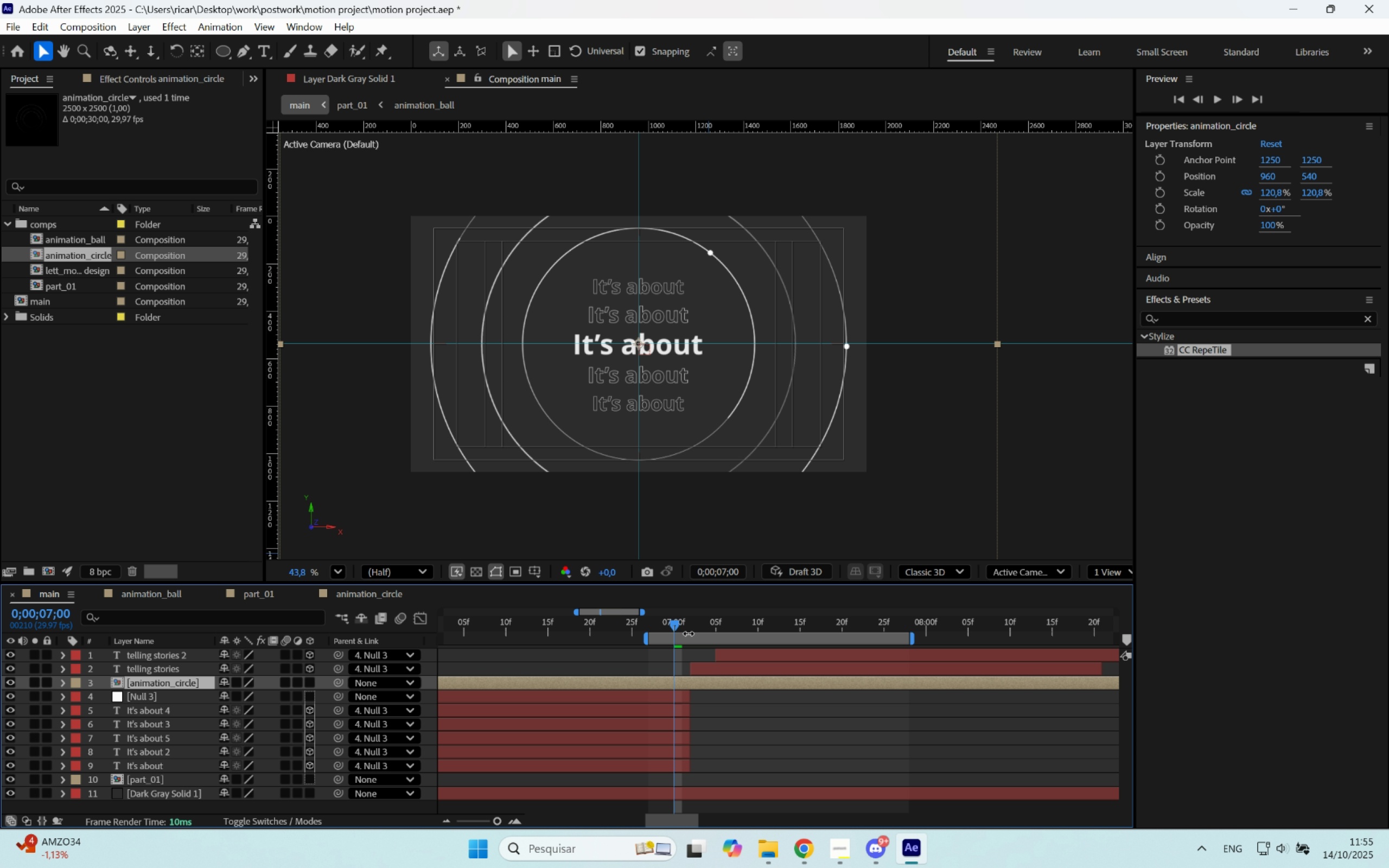 
left_click_drag(start_coordinate=[686, 630], to_coordinate=[689, 630])
 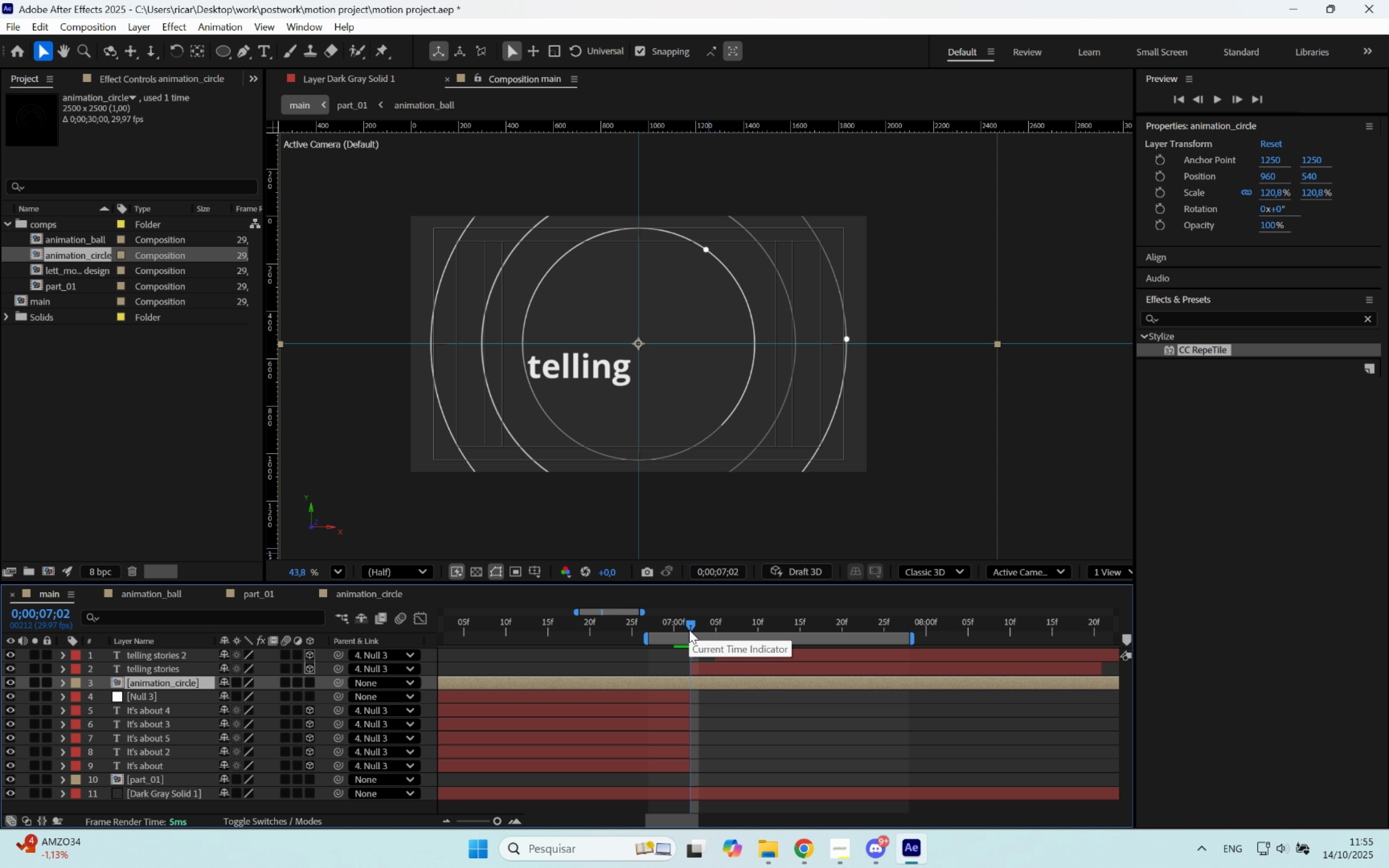 
key(BracketRight)
 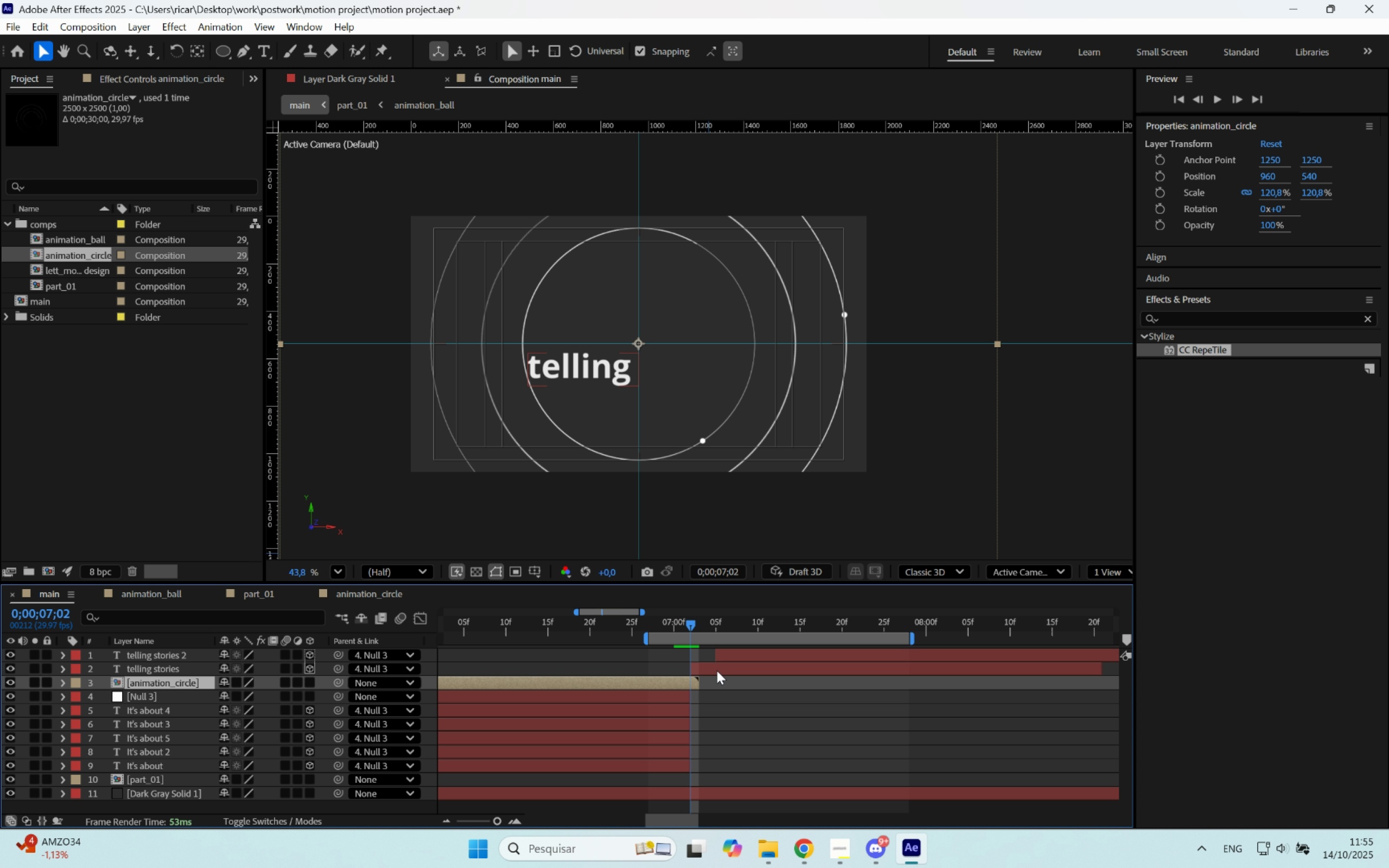 
key(Backslash)
 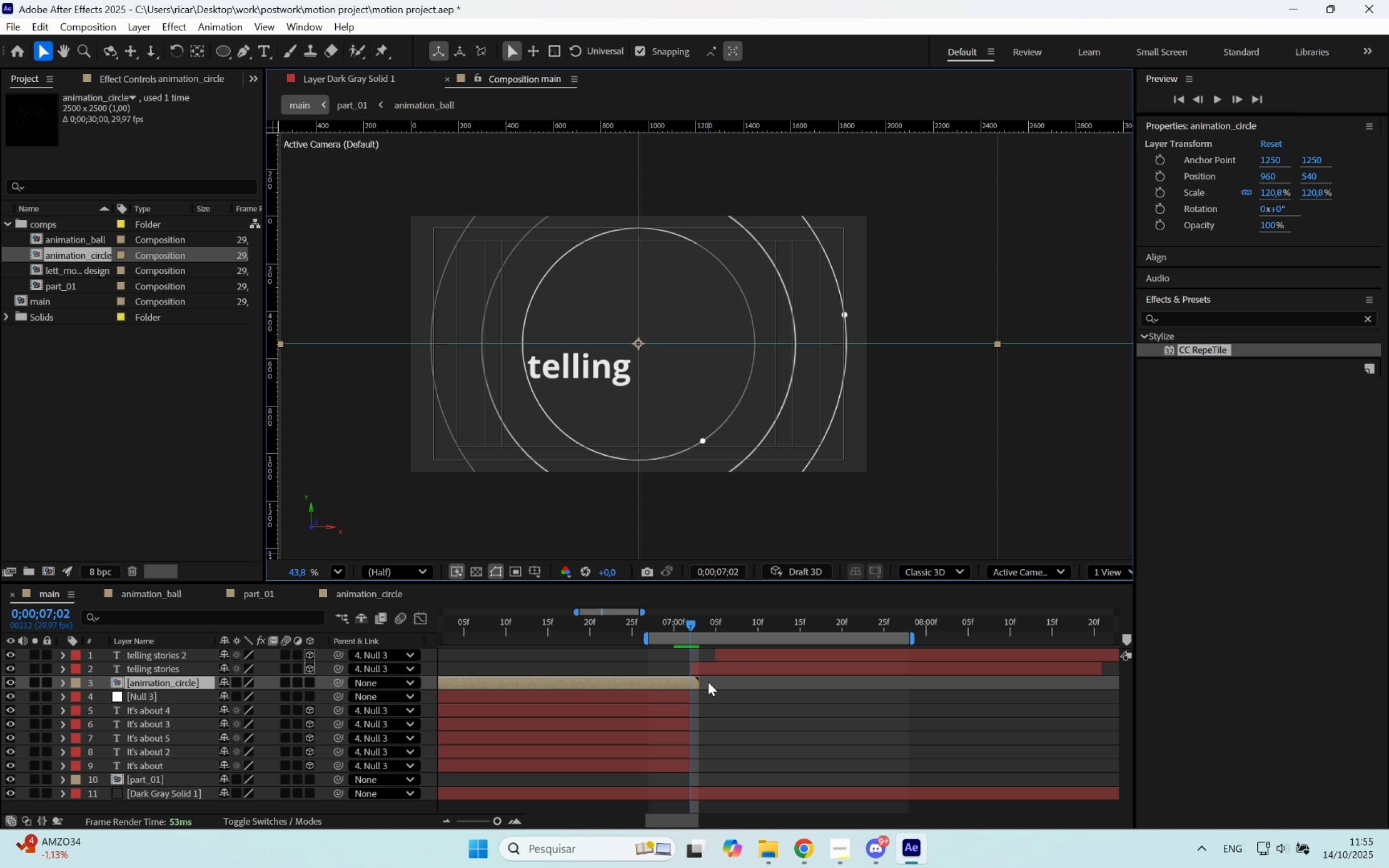 
key(BracketRight)
 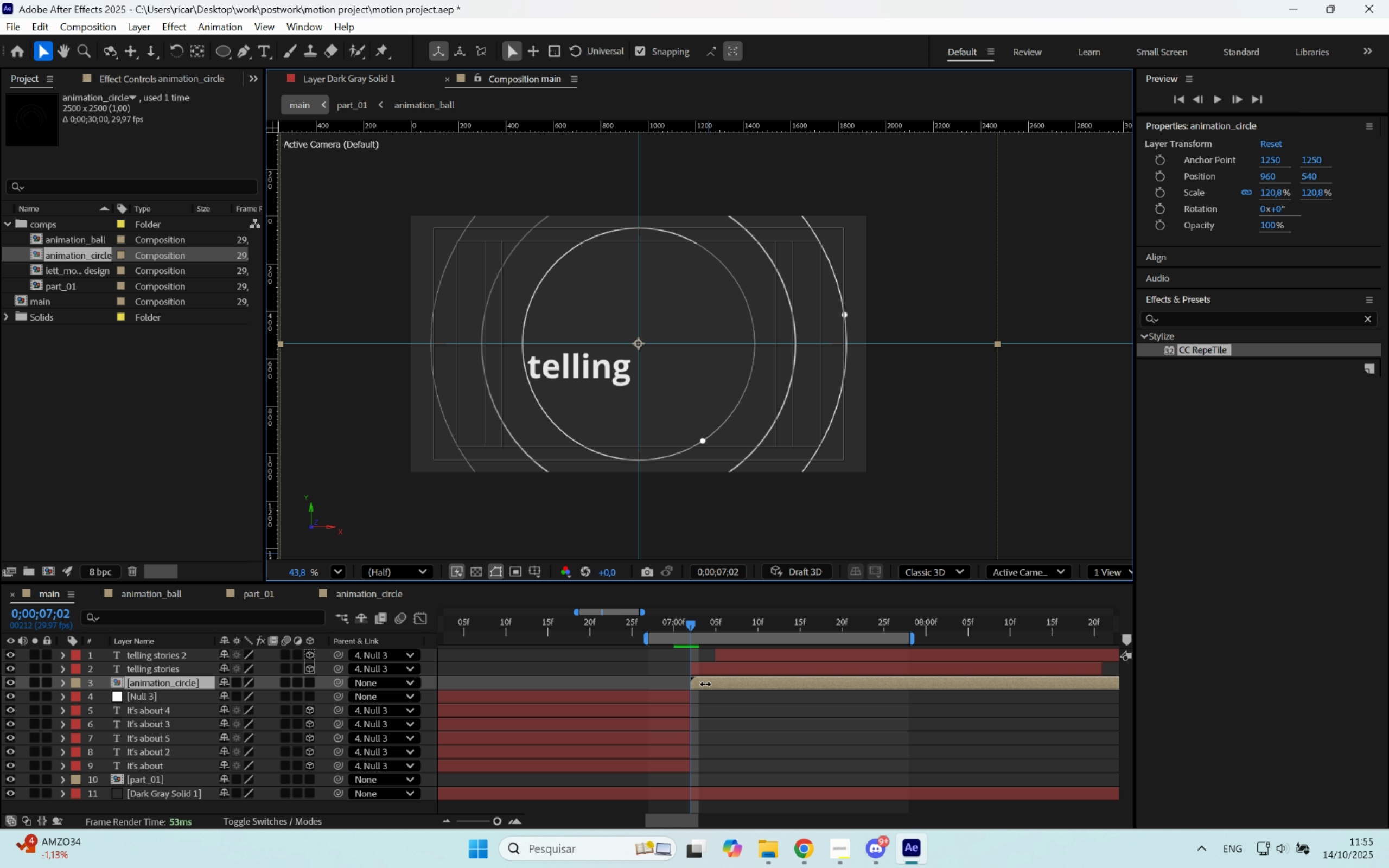 
key(BracketLeft)
 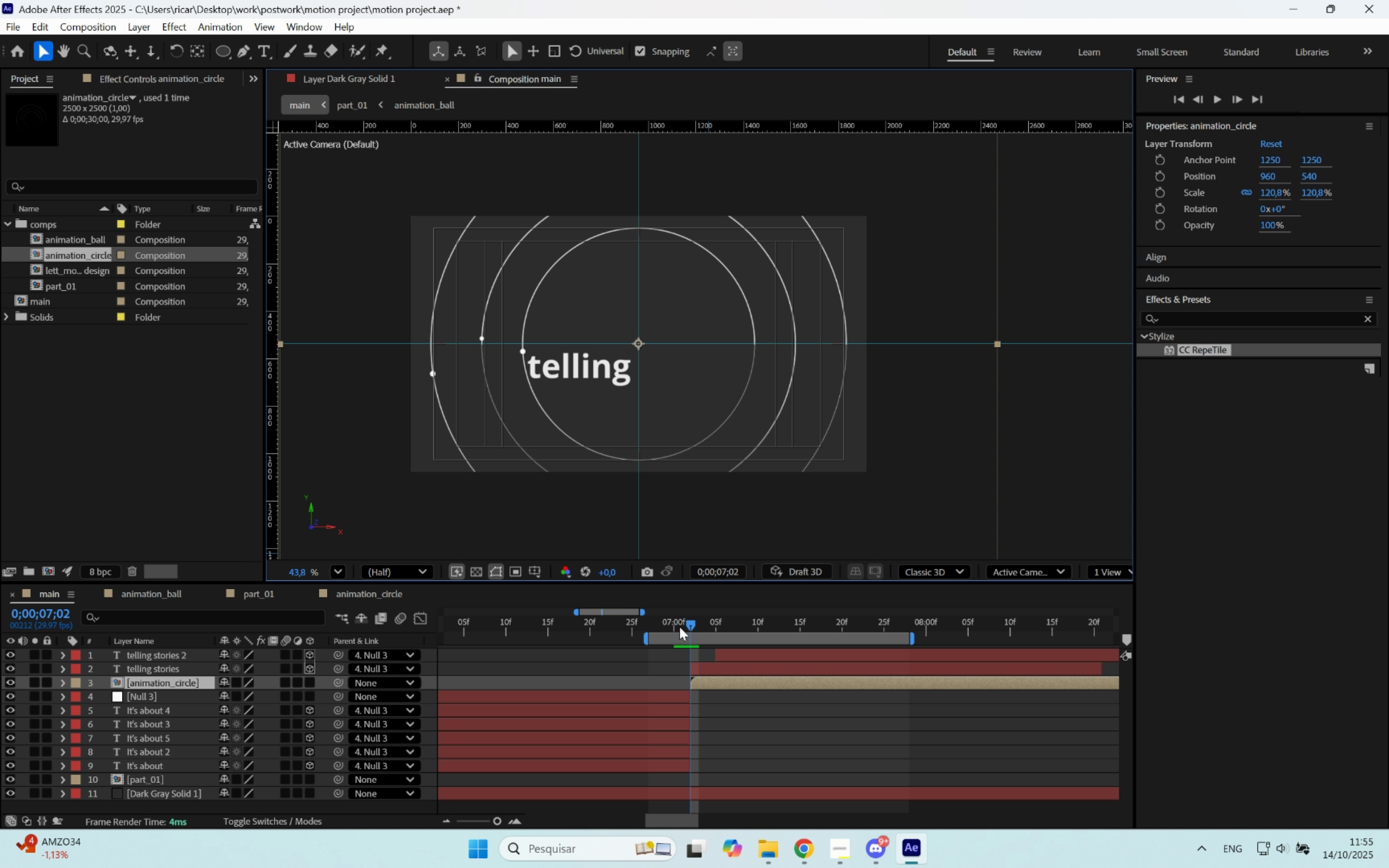 
left_click_drag(start_coordinate=[674, 623], to_coordinate=[576, 644])
 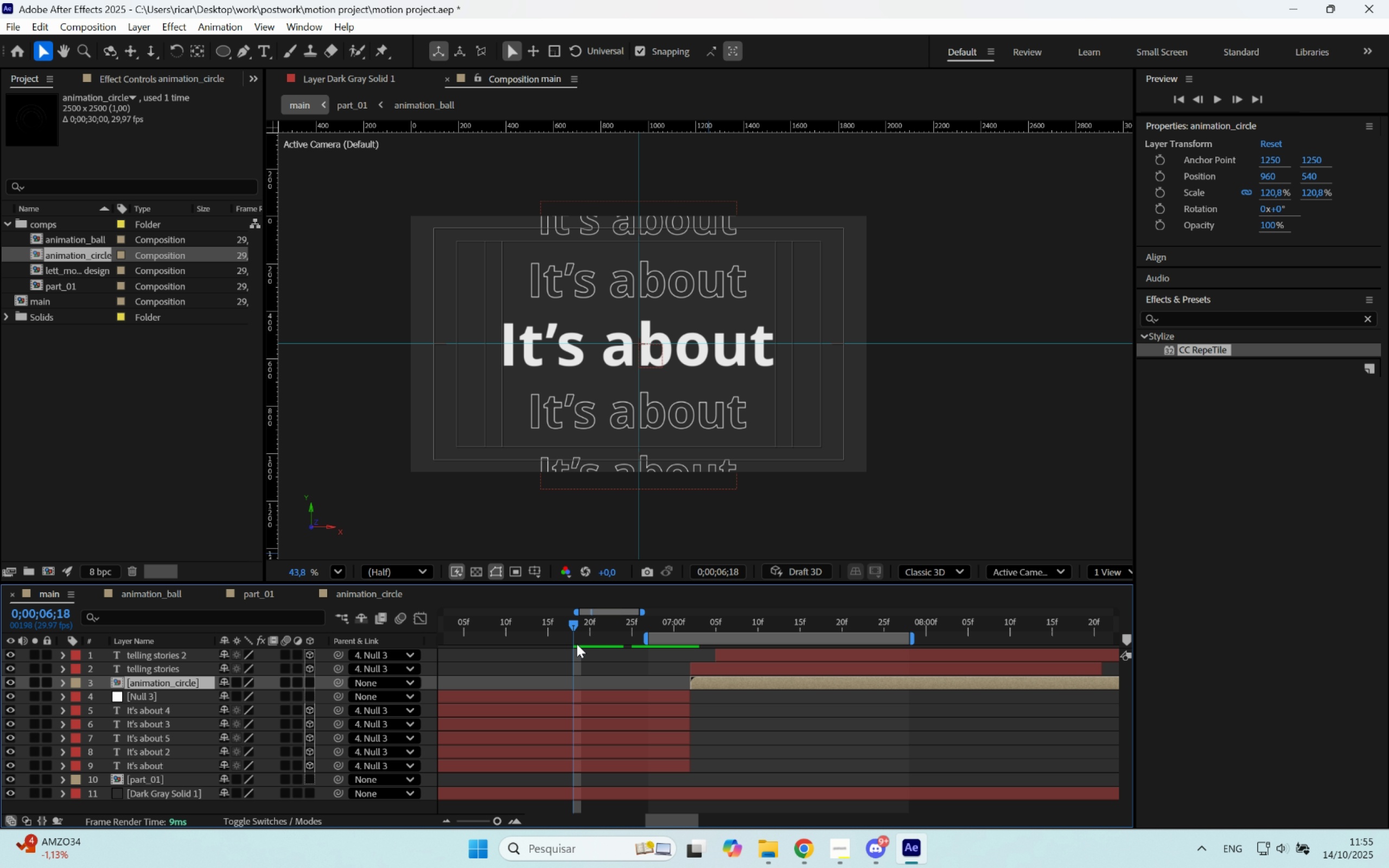 
key(B)
 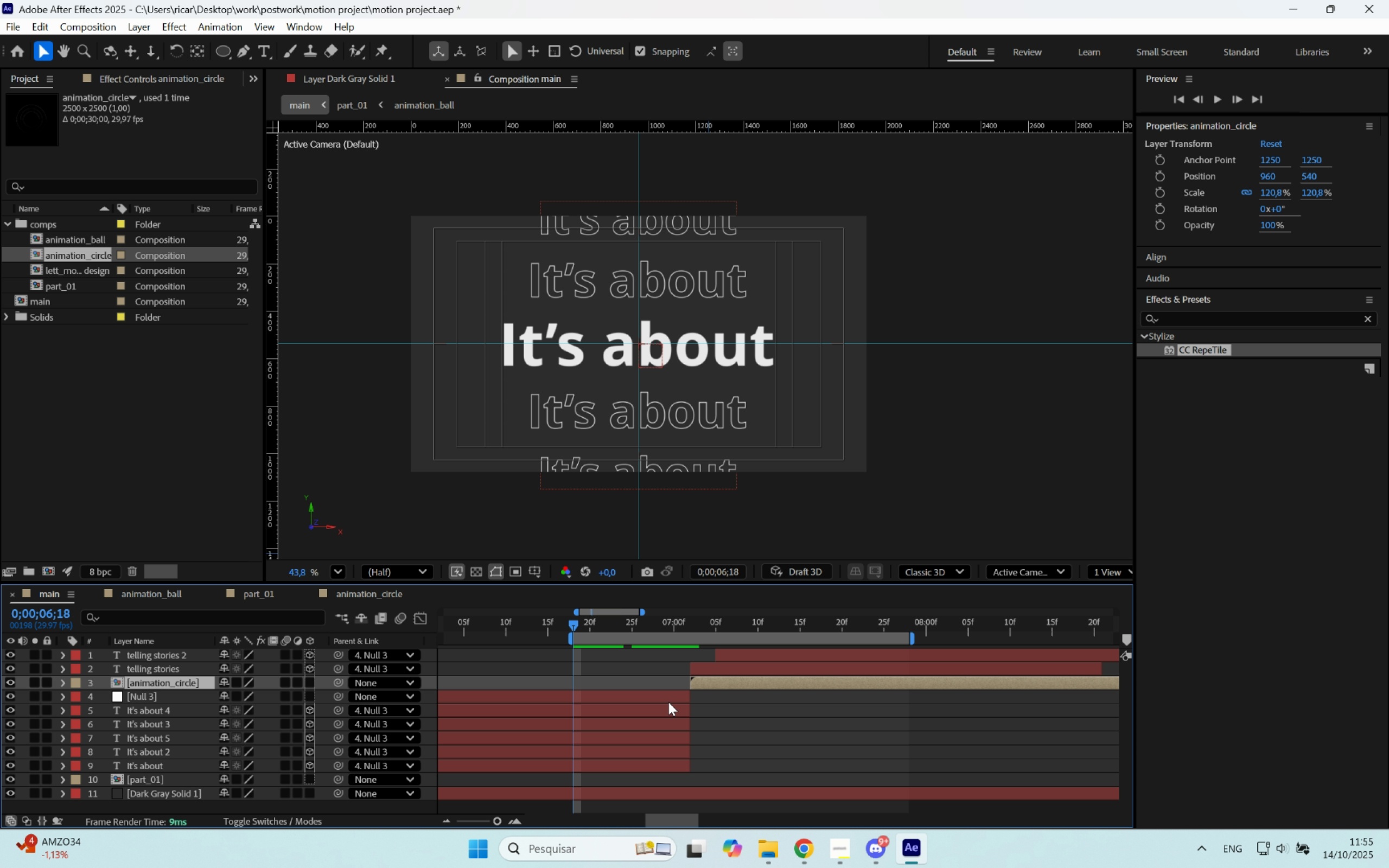 
key(Space)
 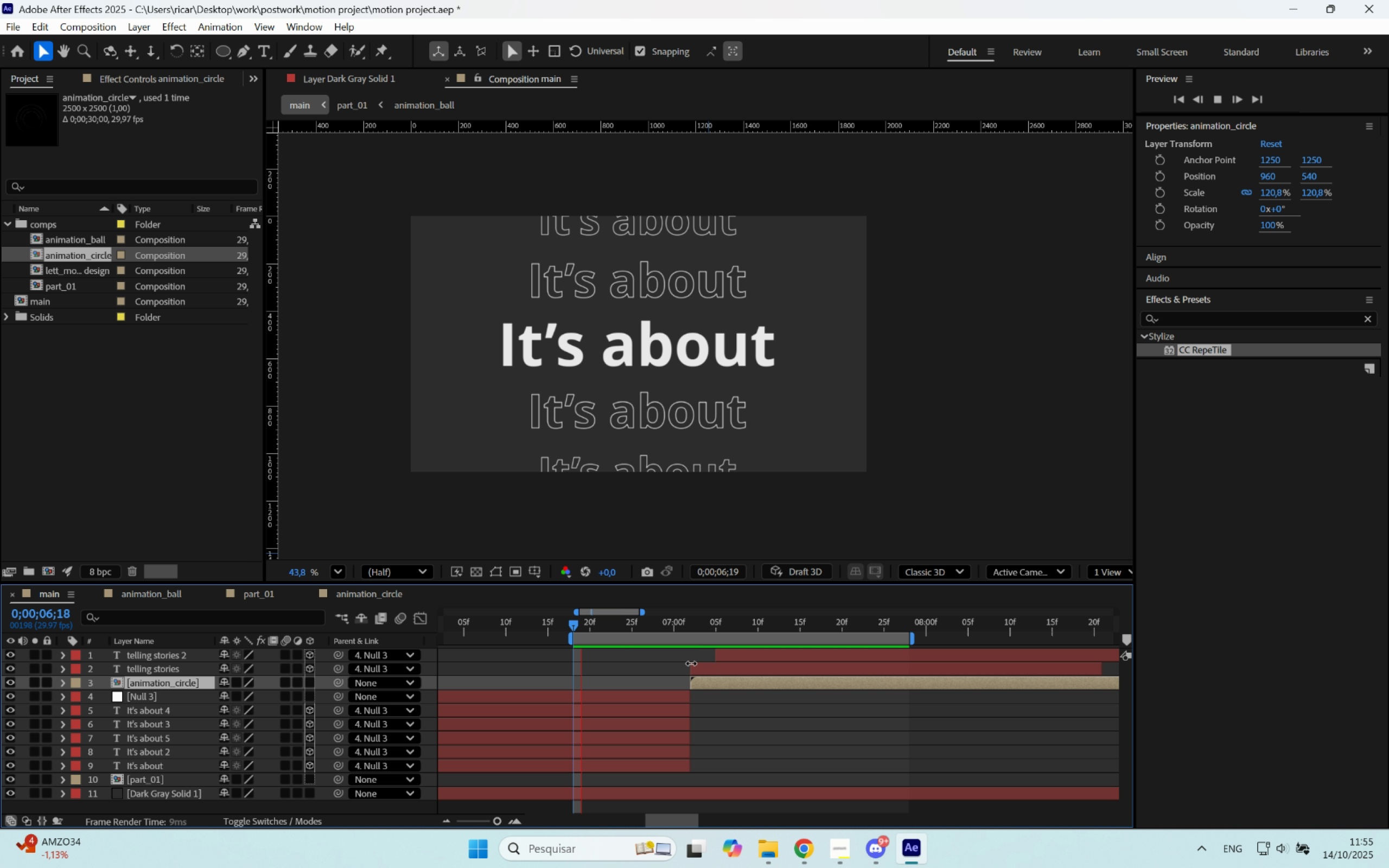 
key(Space)
 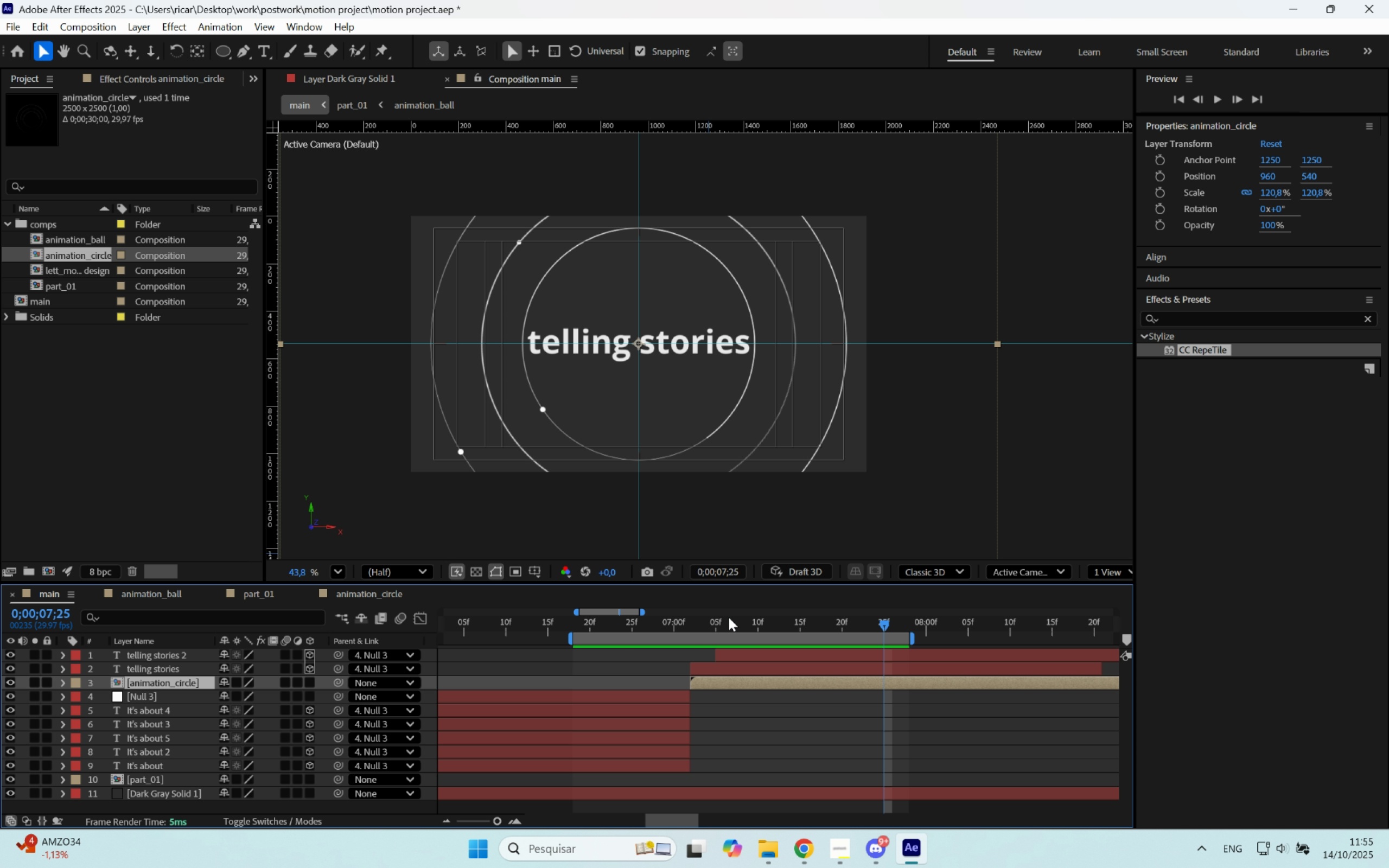 
left_click_drag(start_coordinate=[729, 617], to_coordinate=[848, 622])
 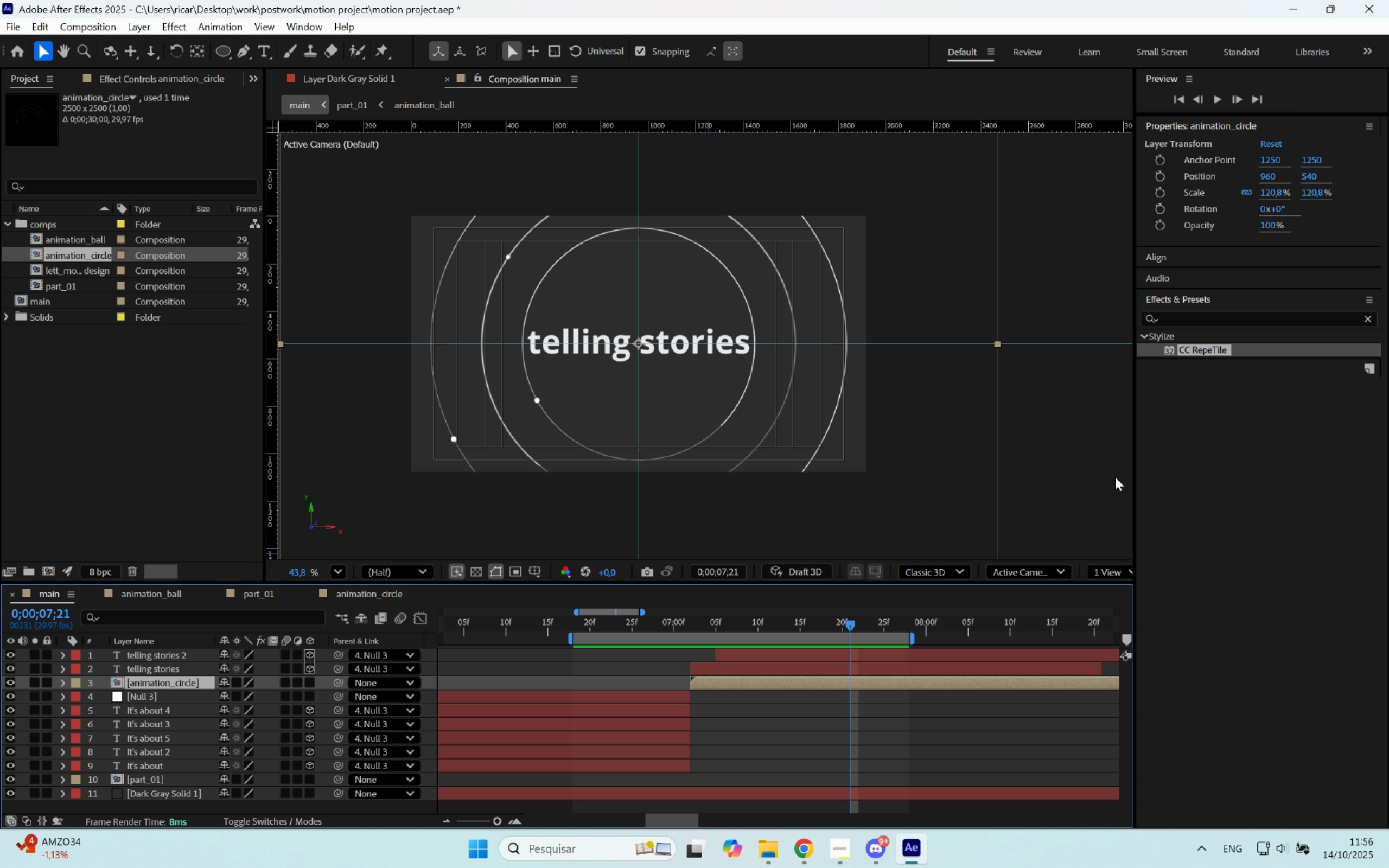 
scroll: coordinate [1005, 444], scroll_direction: down, amount: 4.0
 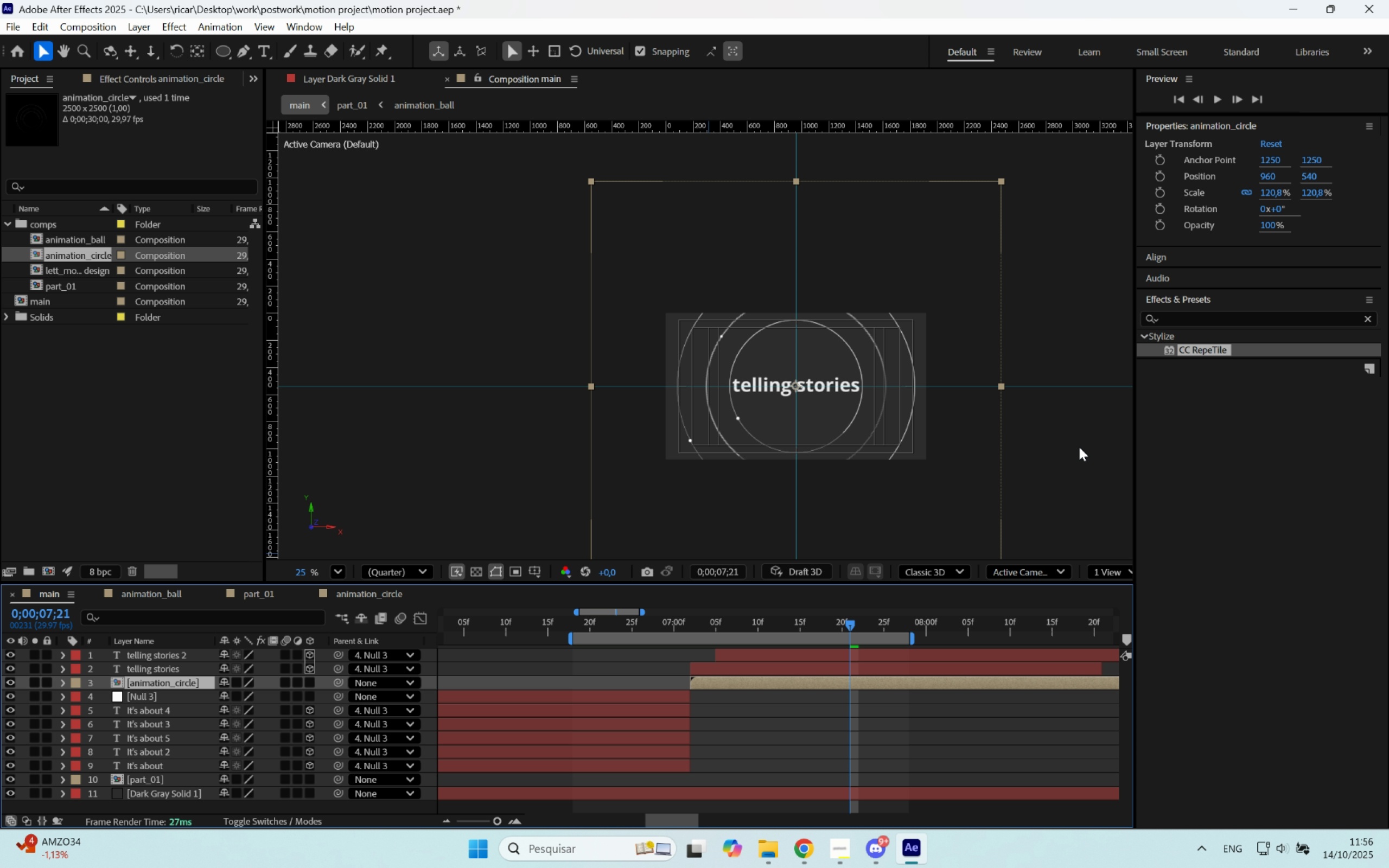 
right_click([1079, 445])
 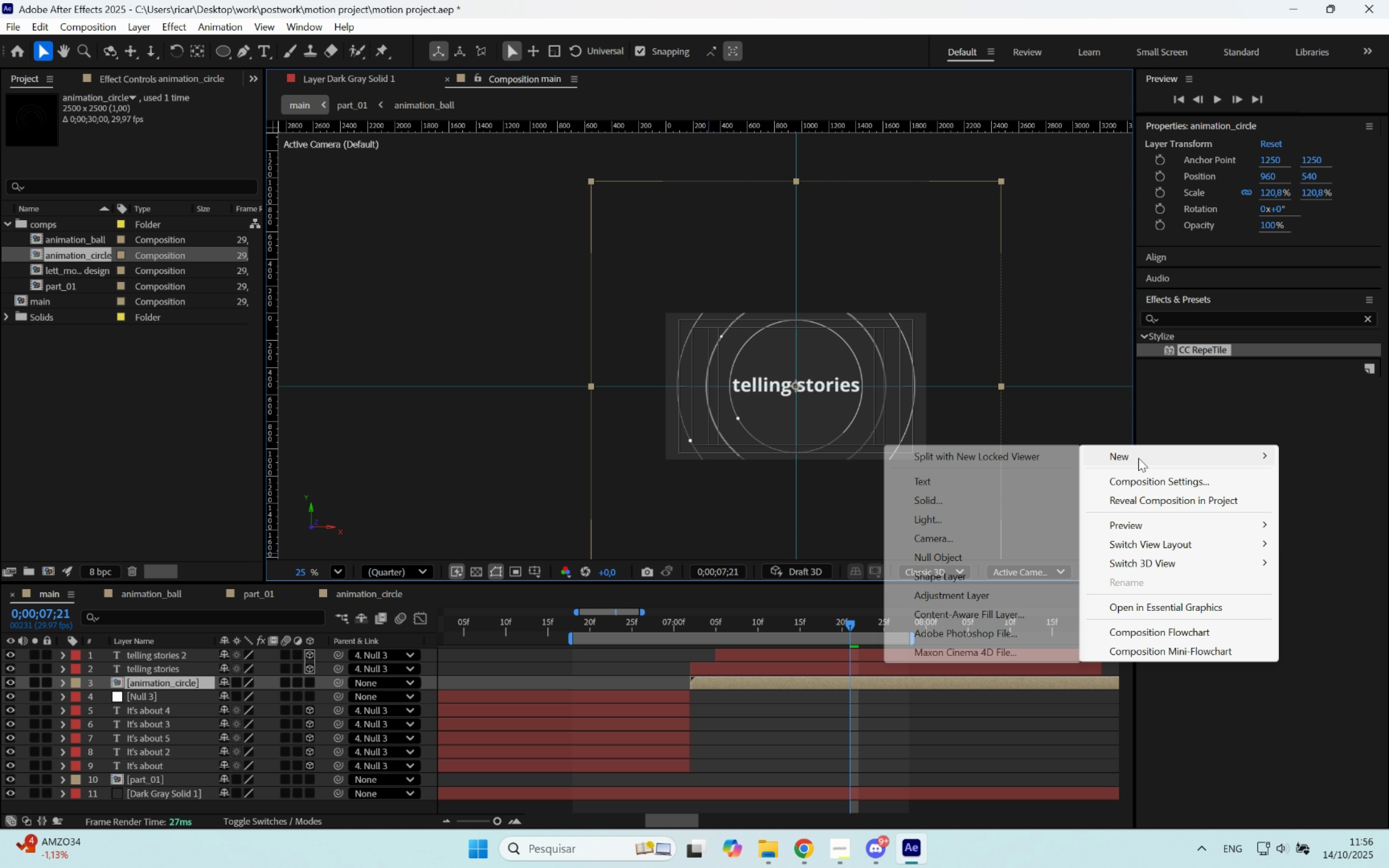 
left_click([1139, 458])
 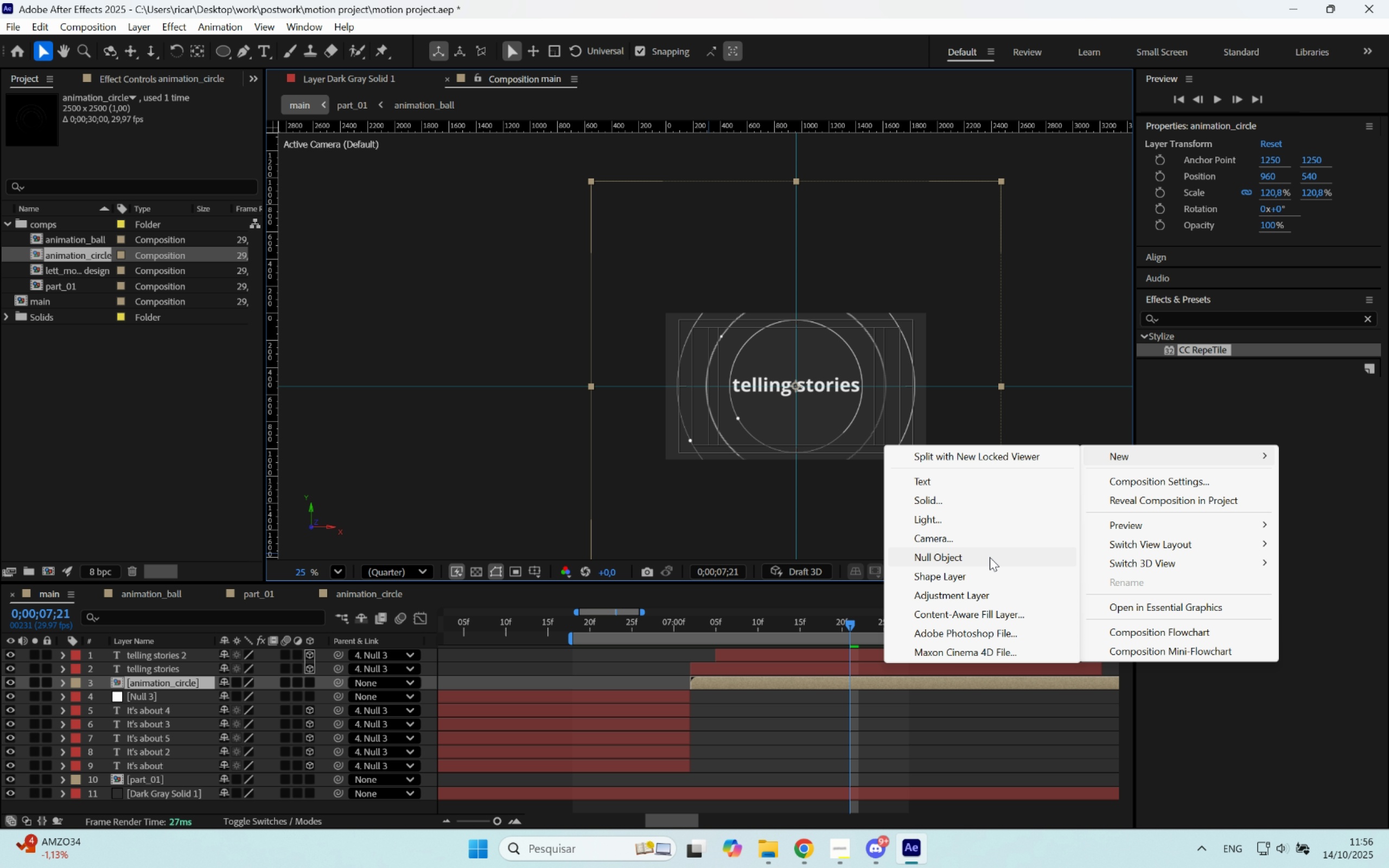 
left_click([990, 557])
 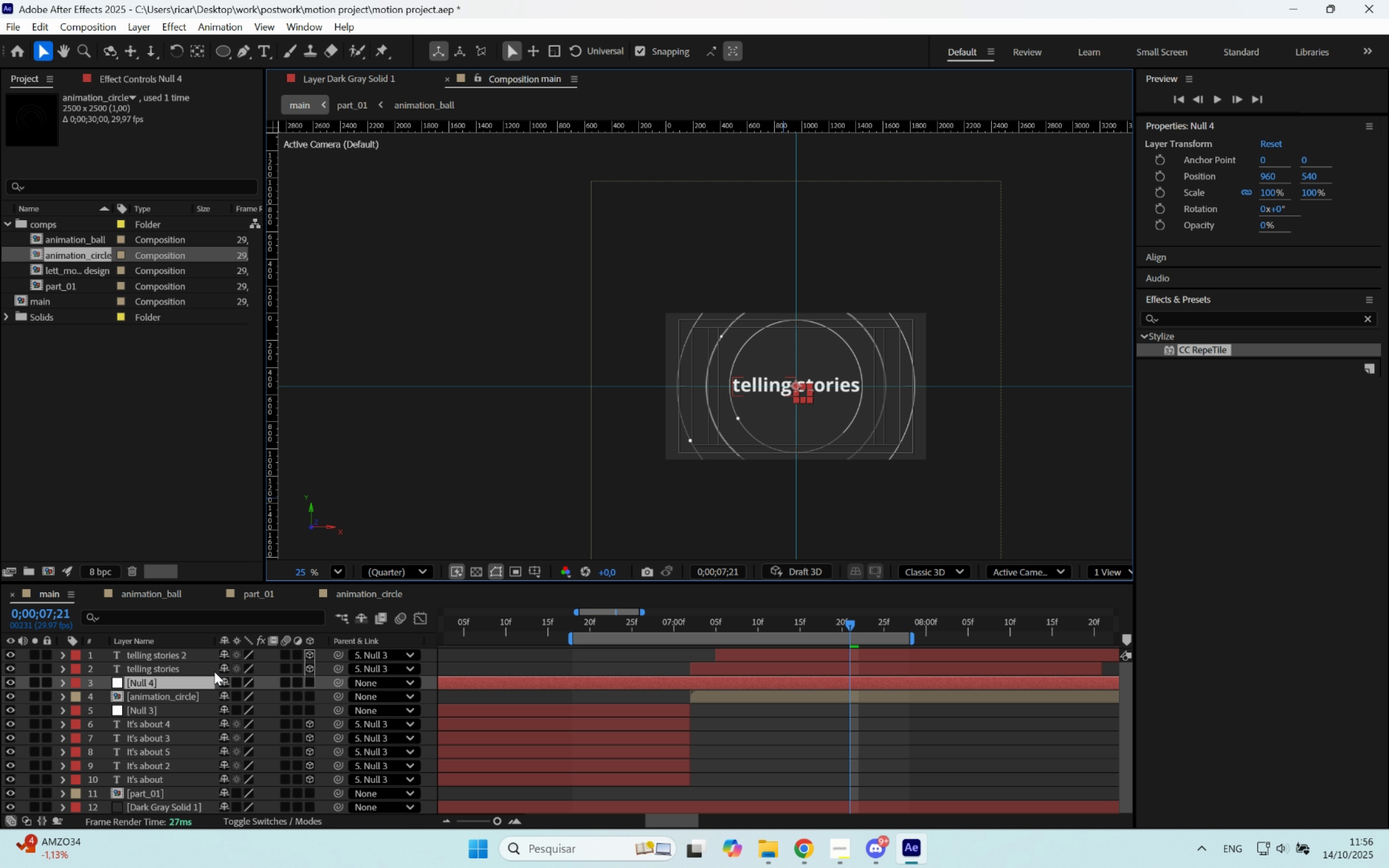 
left_click_drag(start_coordinate=[163, 681], to_coordinate=[171, 654])
 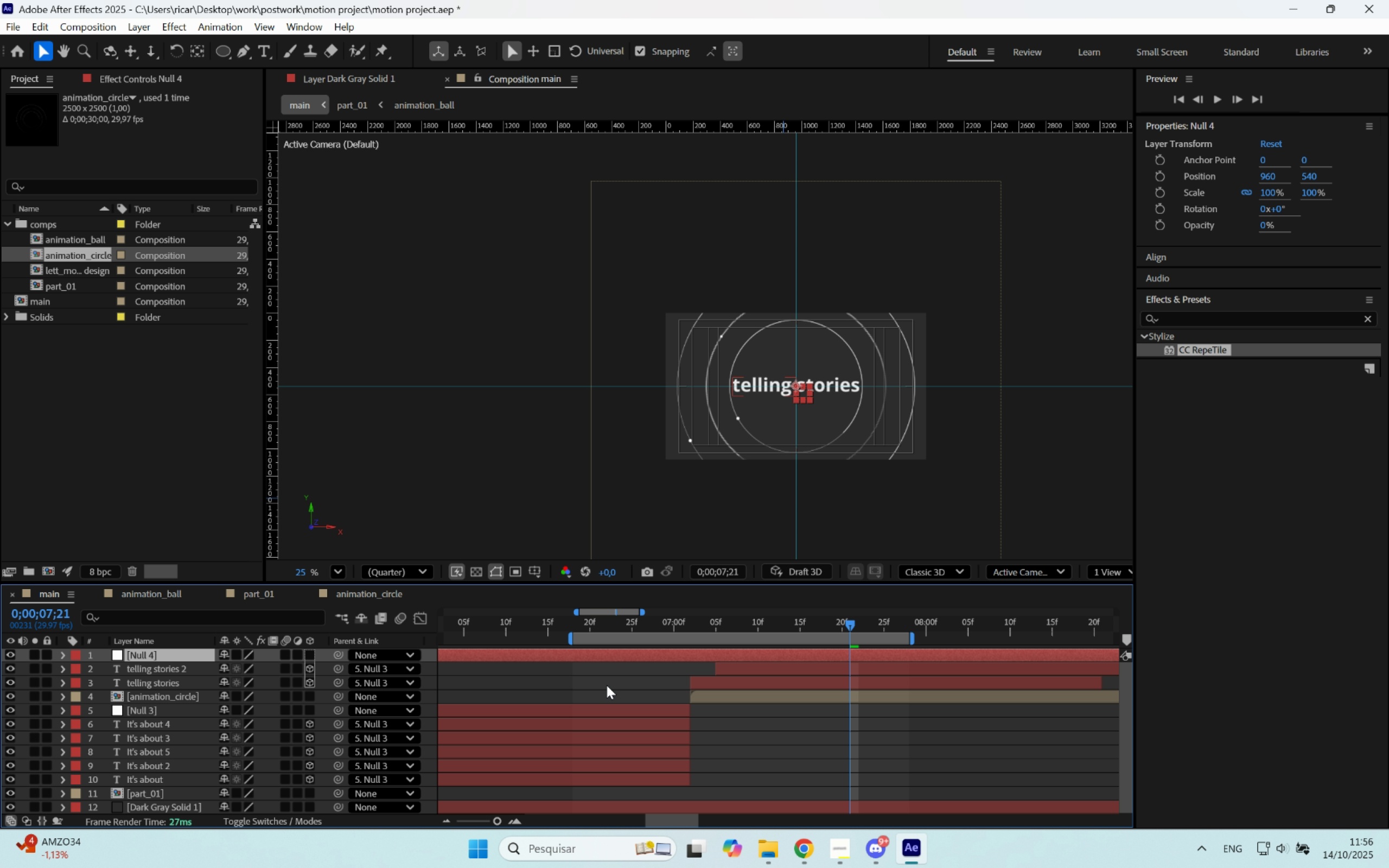 
key(BracketLeft)
 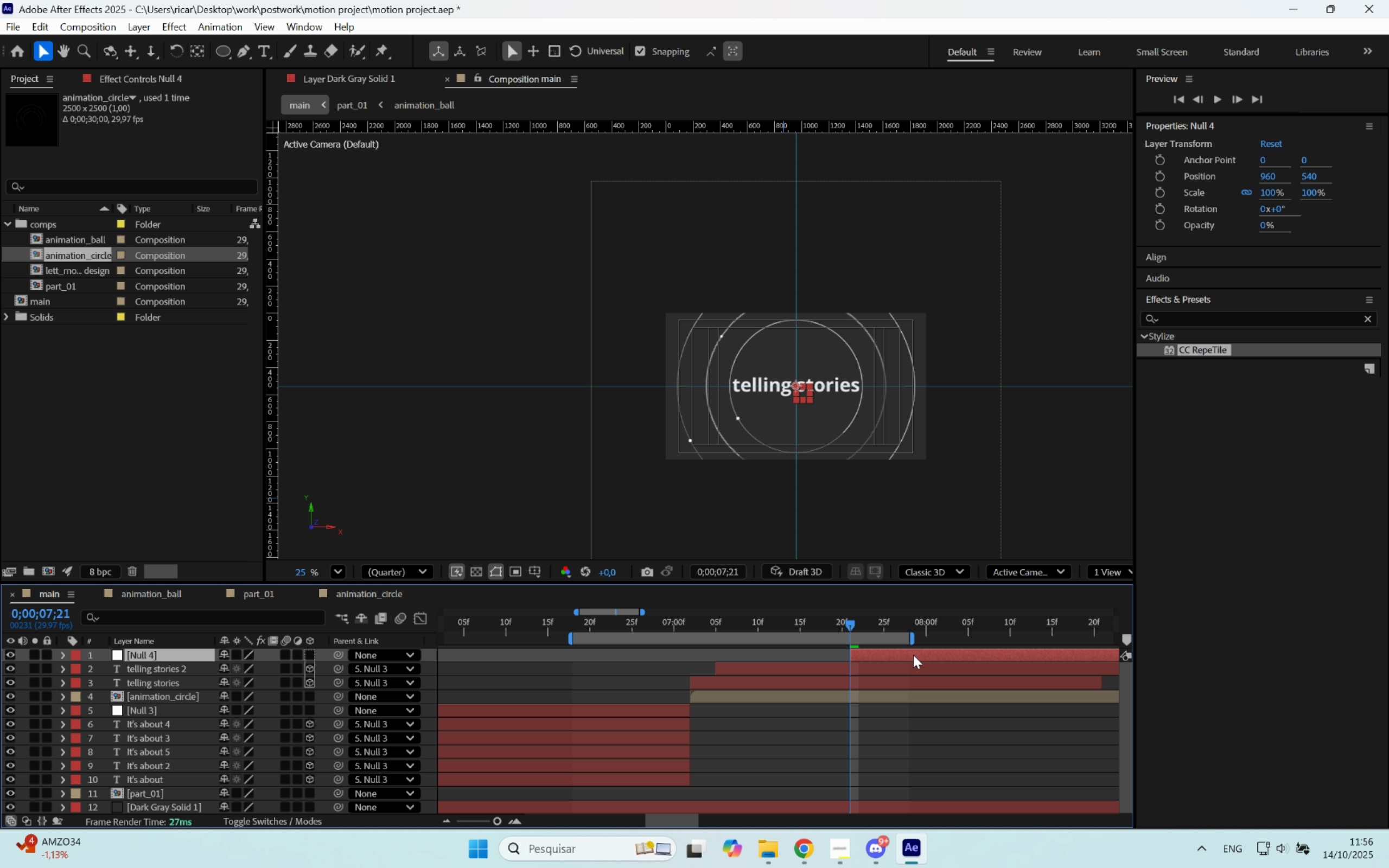 
left_click_drag(start_coordinate=[901, 655], to_coordinate=[741, 660])
 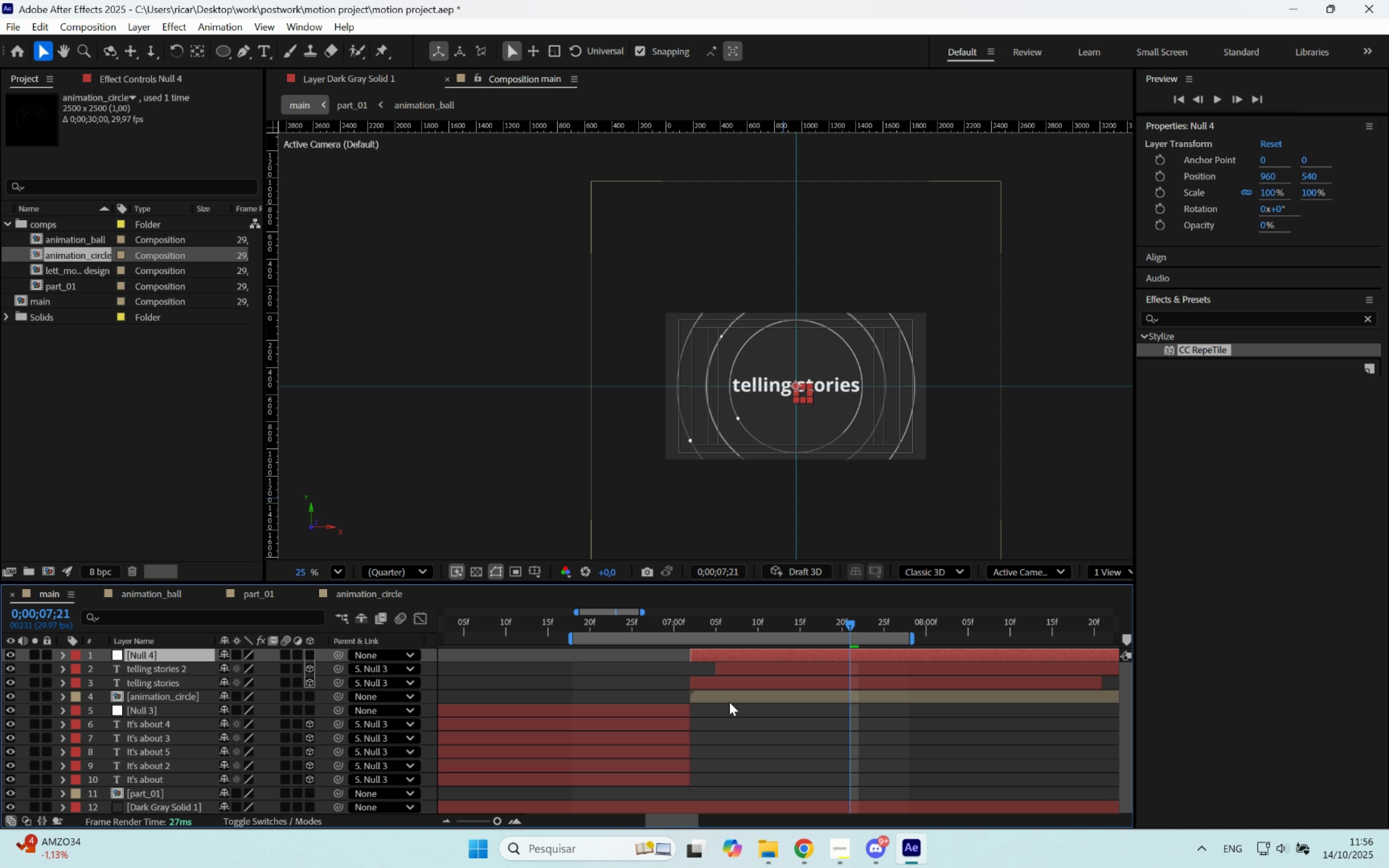 
left_click([729, 702])
 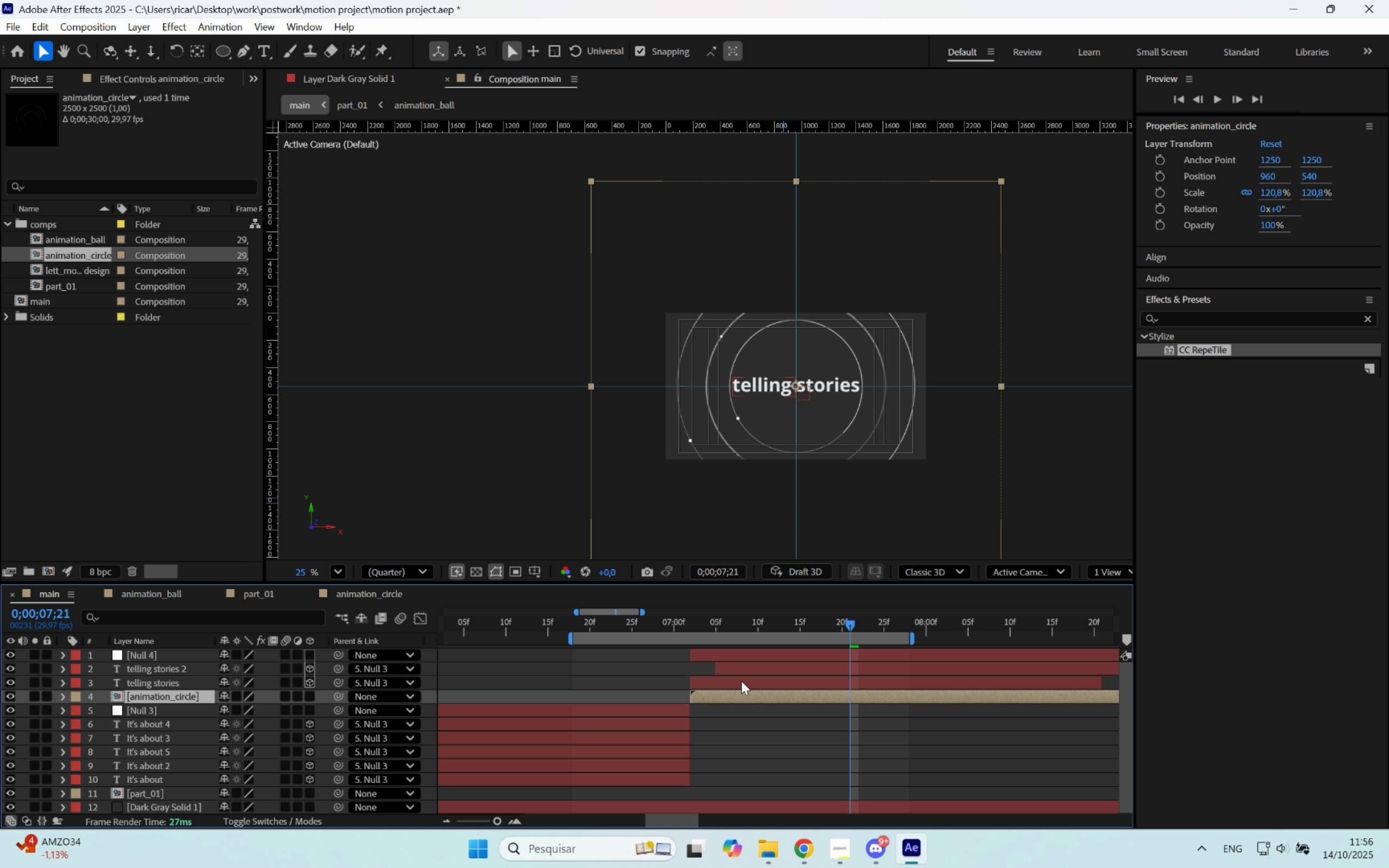 
hold_key(key=ShiftLeft, duration=0.46)
double_click([743, 676])
 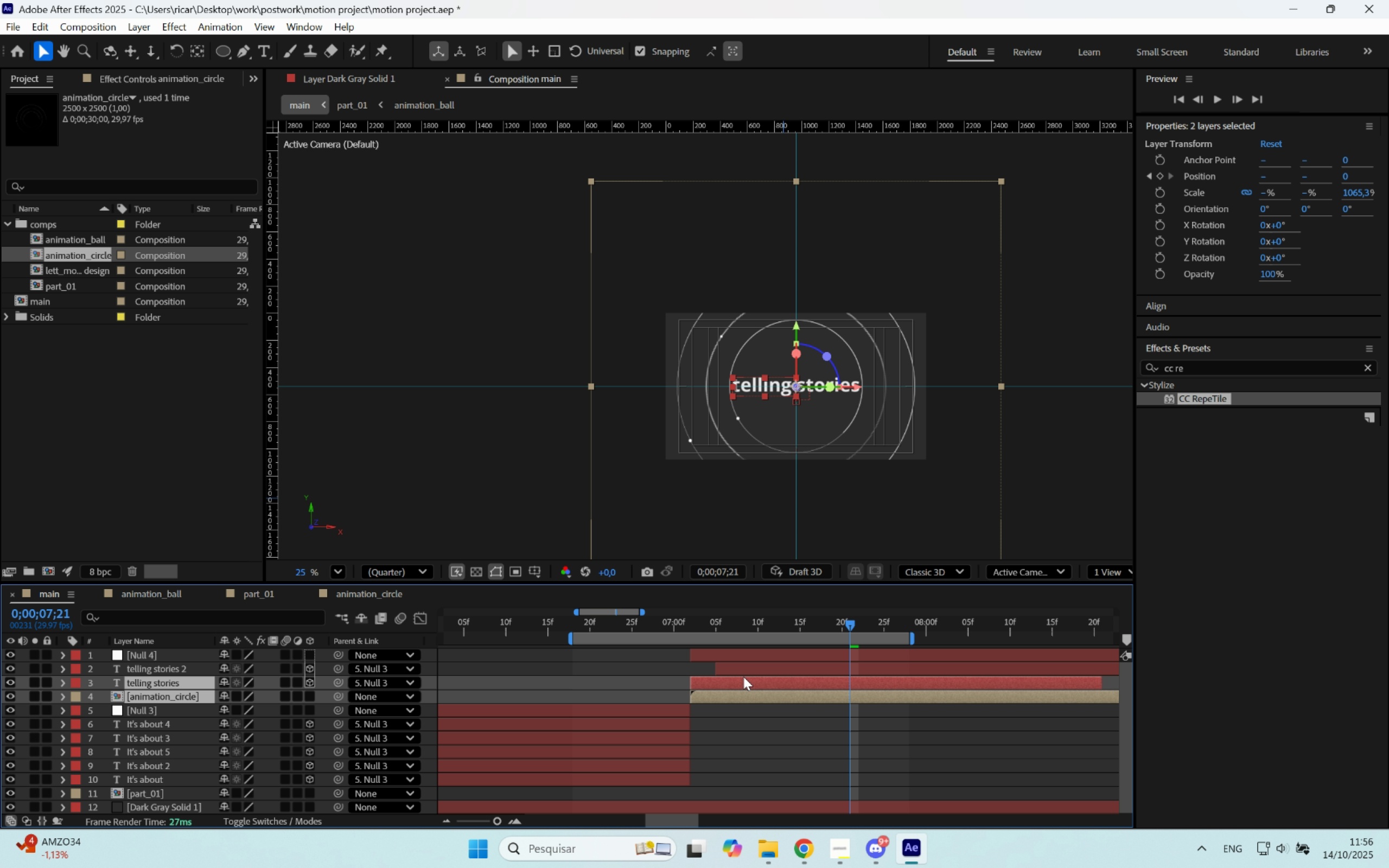 
hold_key(key=ShiftLeft, duration=0.37)
triple_click([743, 673])
 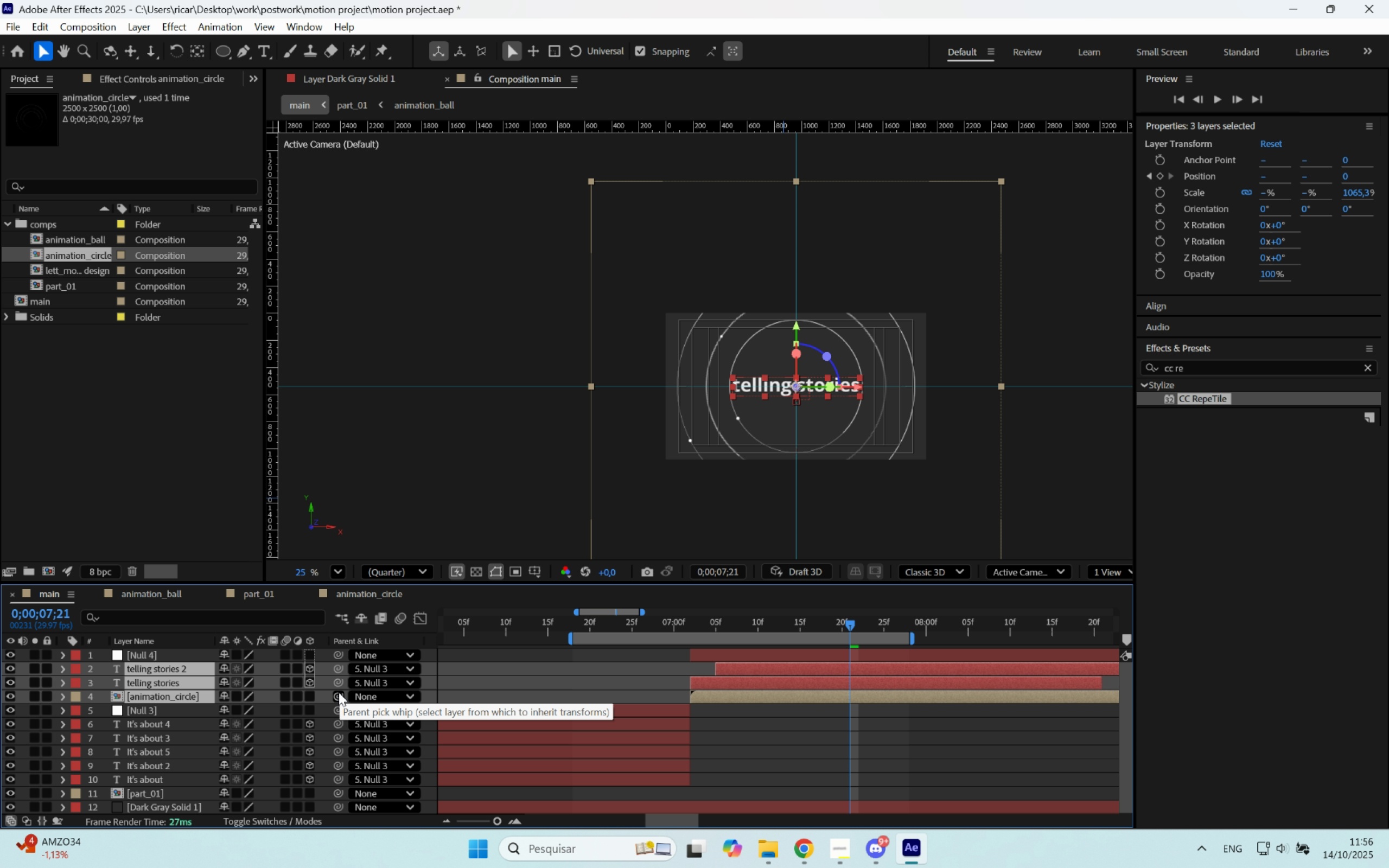 
left_click_drag(start_coordinate=[340, 667], to_coordinate=[151, 650])
 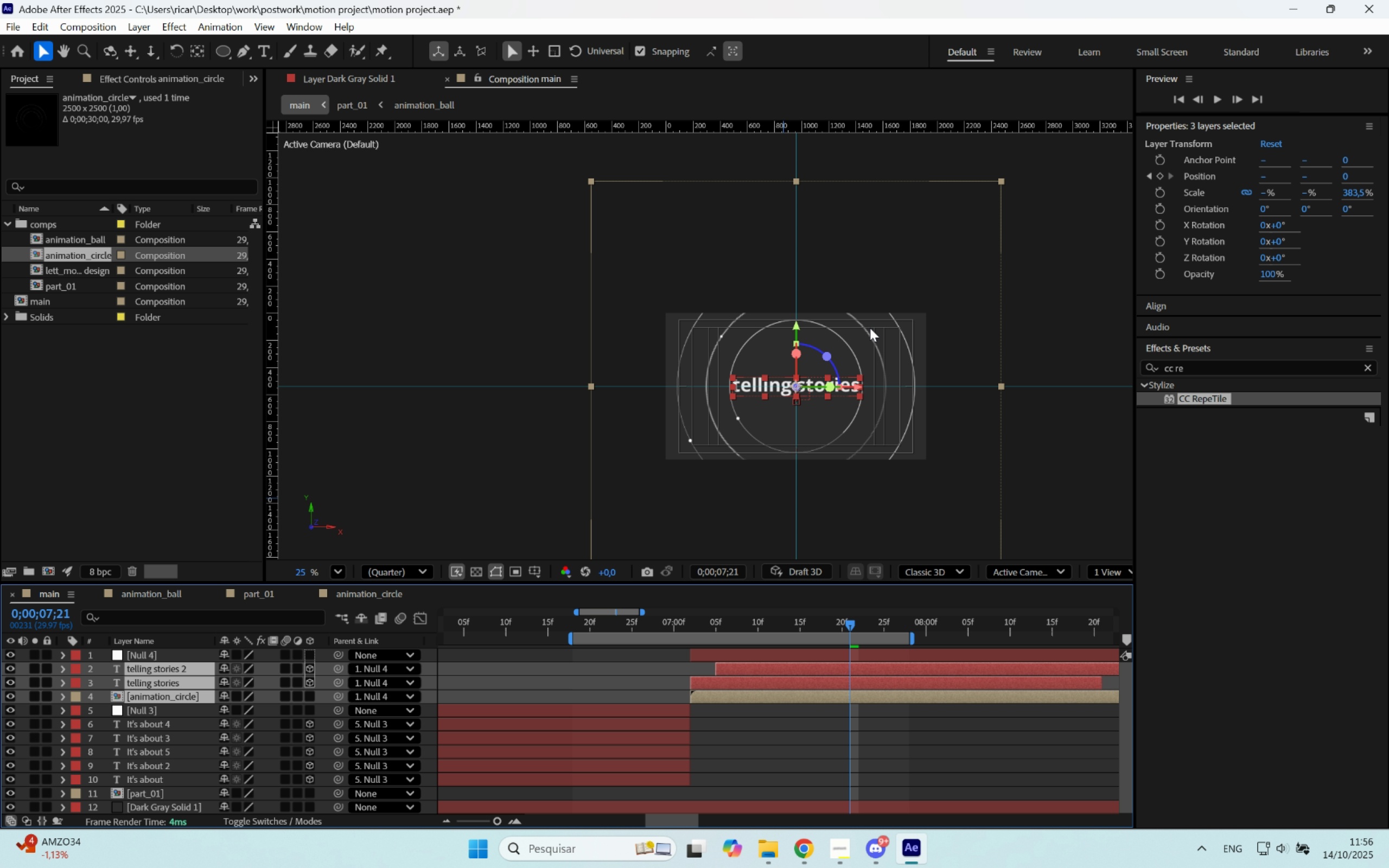 
scroll: coordinate [827, 434], scroll_direction: up, amount: 8.0
 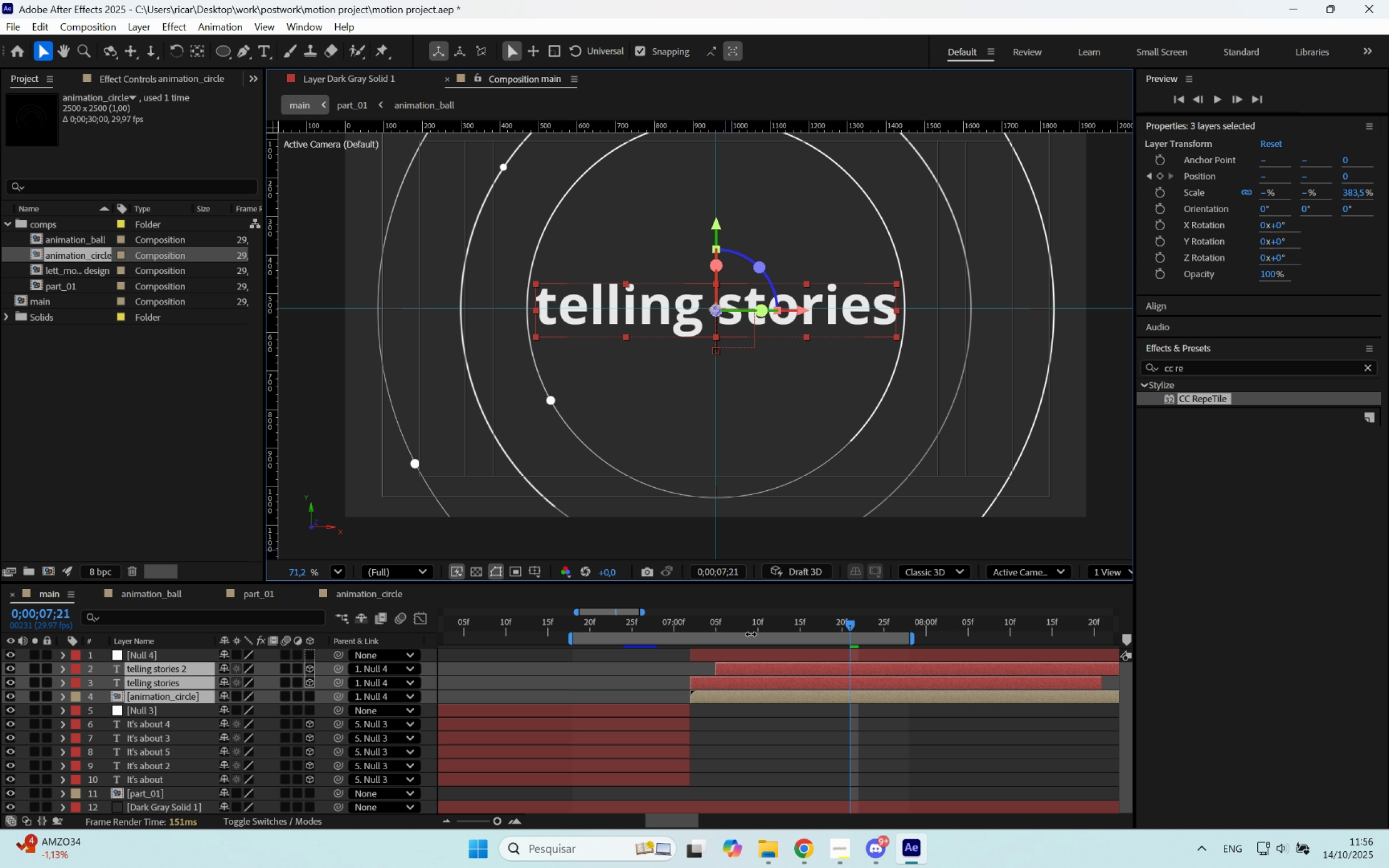 
left_click([754, 657])
 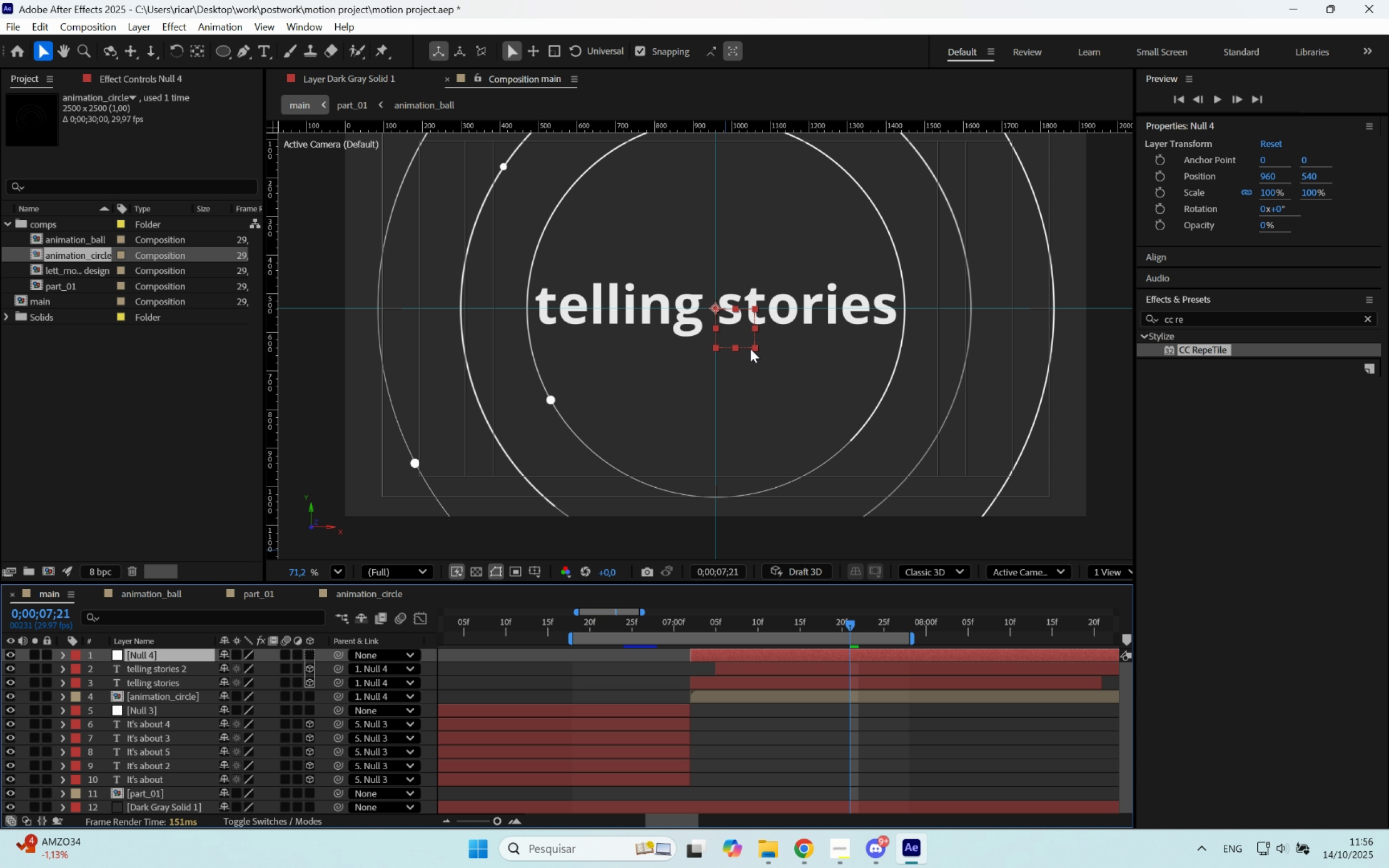 
left_click_drag(start_coordinate=[753, 347], to_coordinate=[738, 332])
 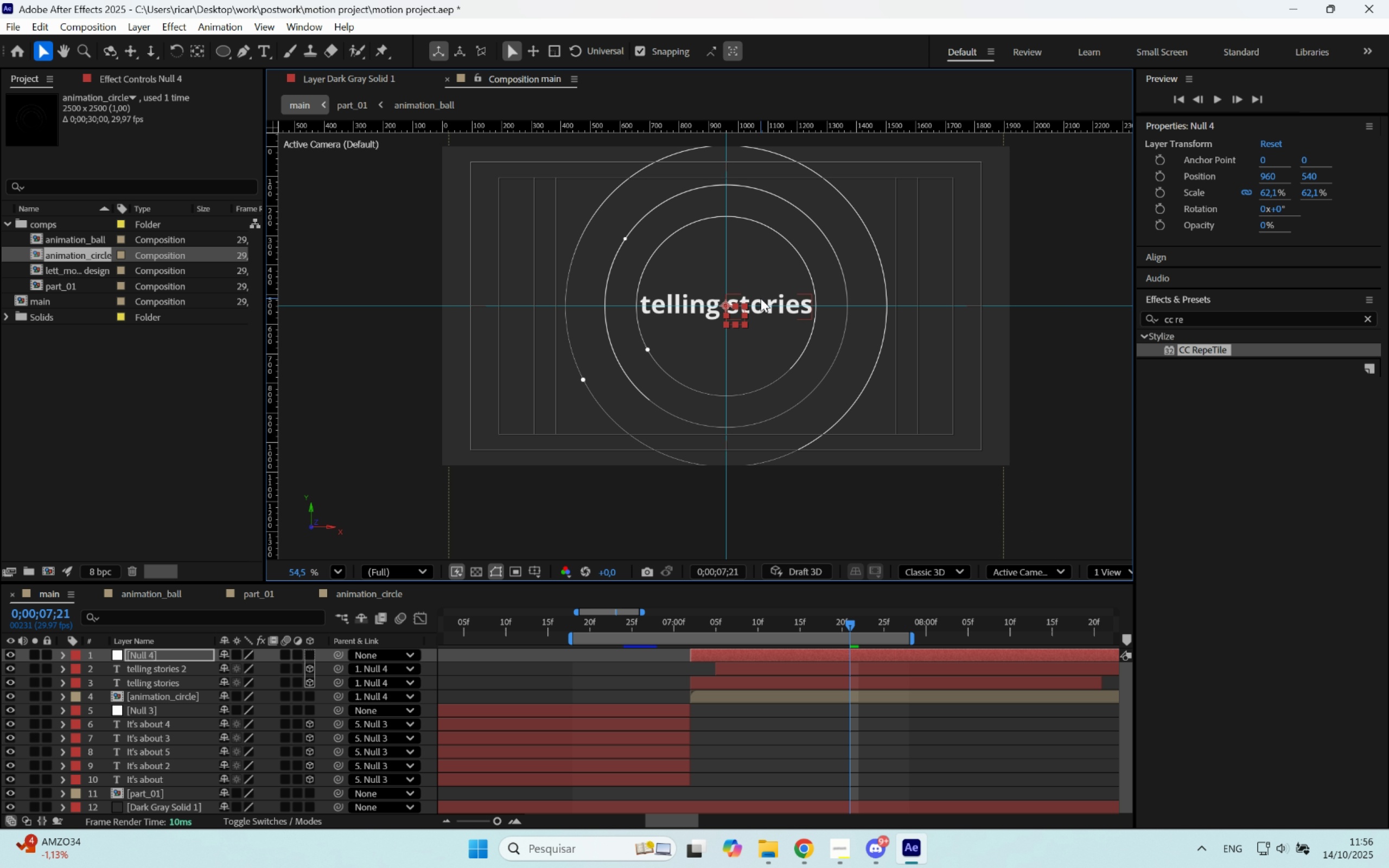 
hold_key(key=ShiftLeft, duration=1.53)
 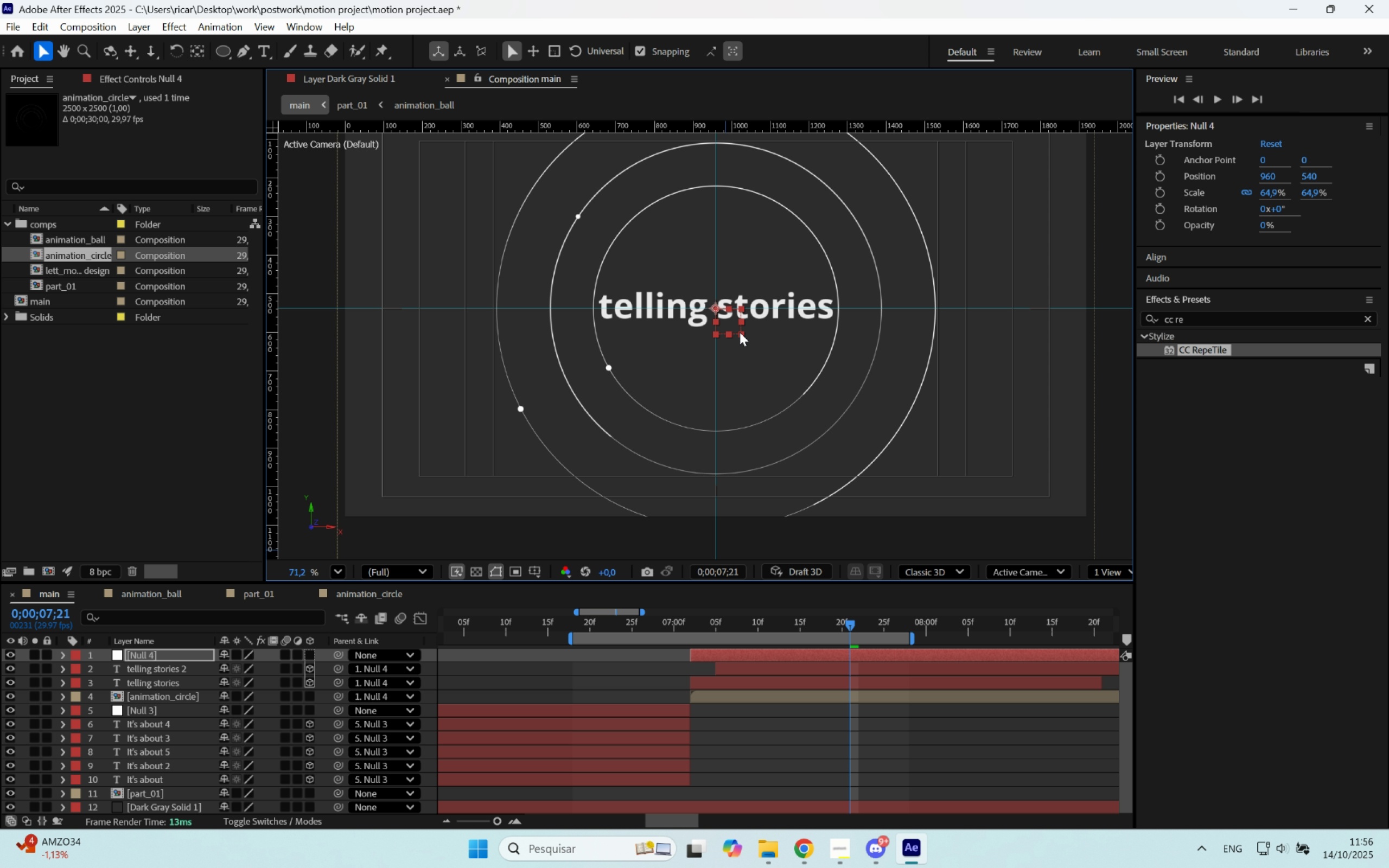 
hold_key(key=ShiftLeft, duration=1.34)
 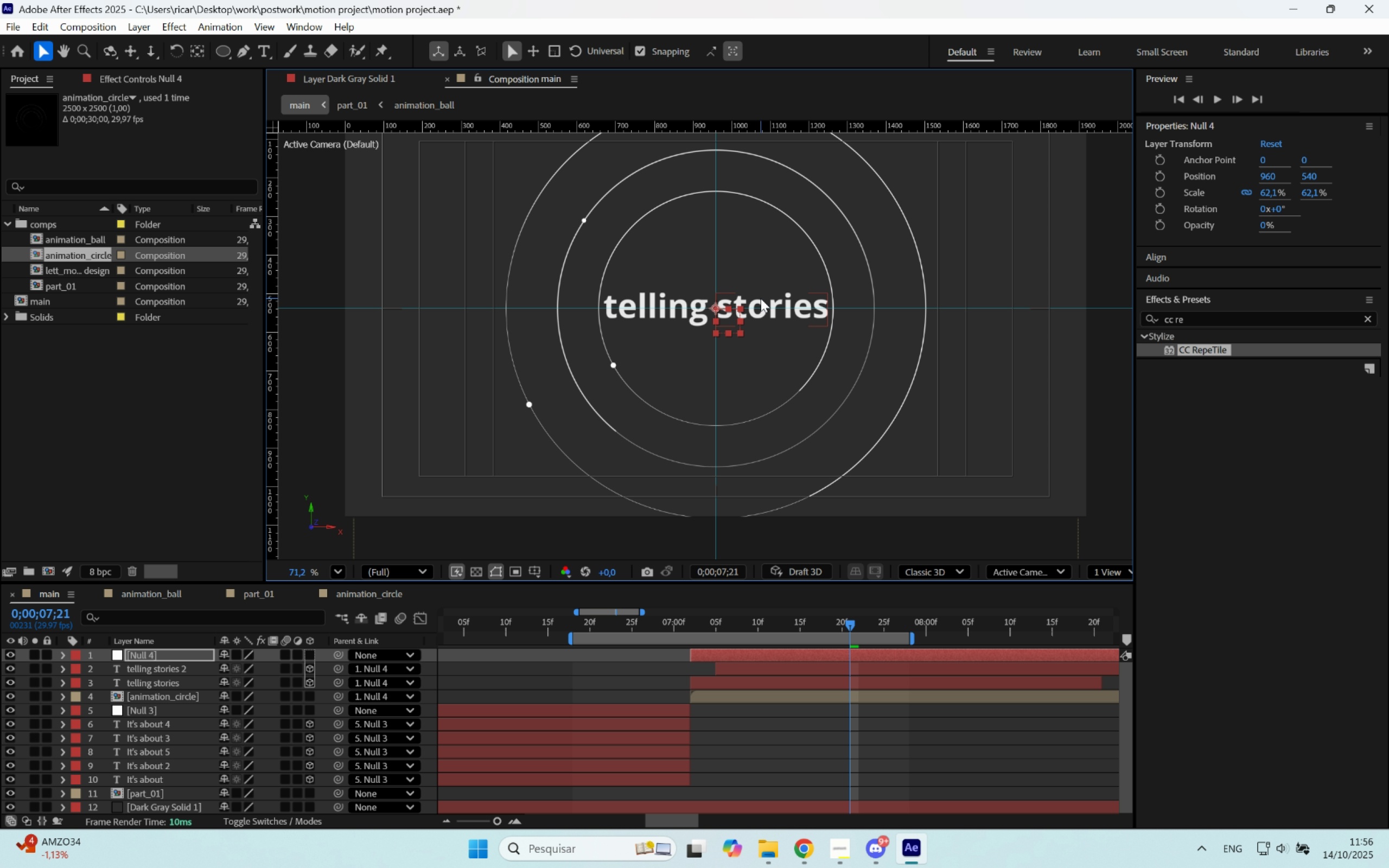 
scroll: coordinate [785, 311], scroll_direction: down, amount: 1.0
 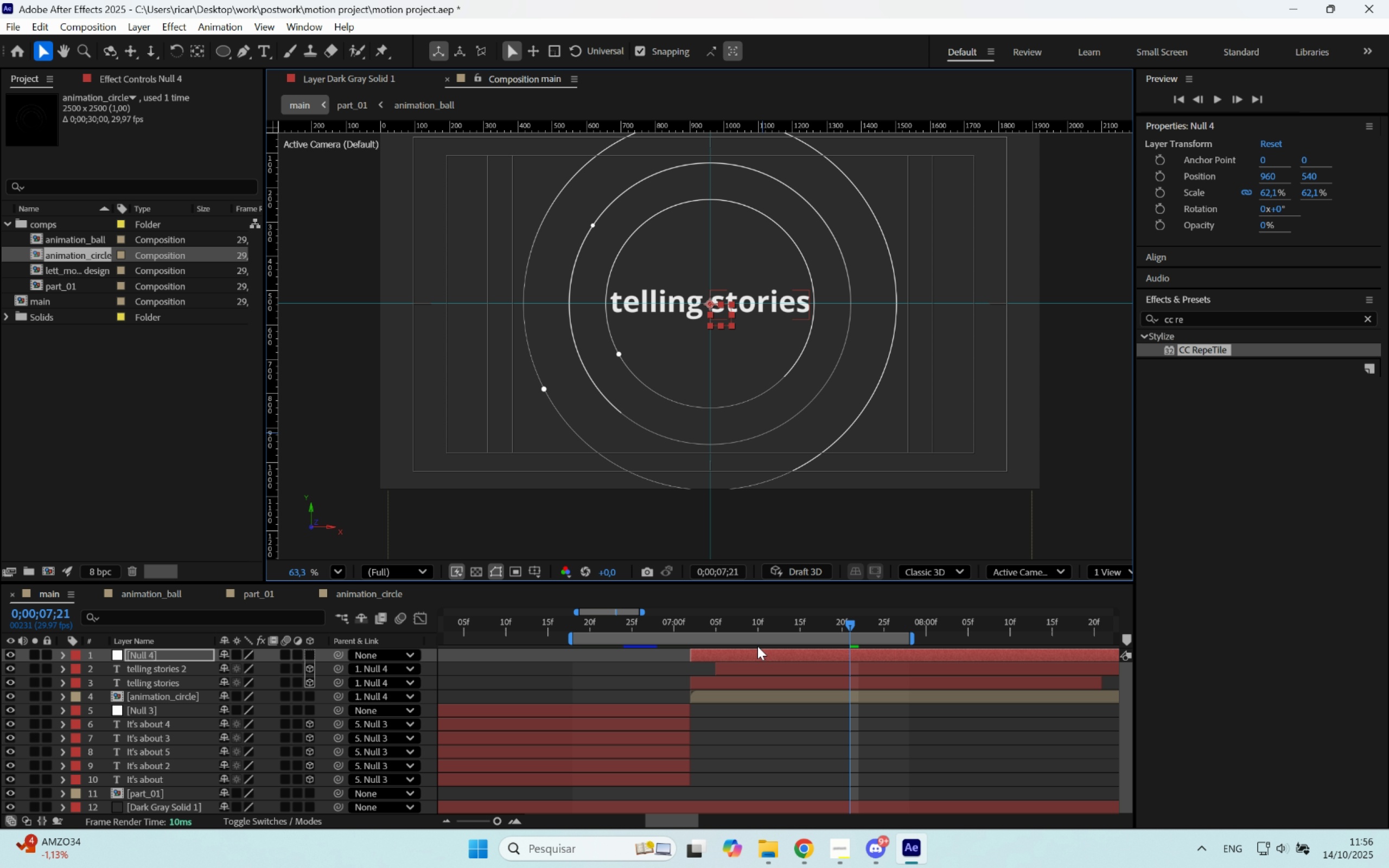 
left_click_drag(start_coordinate=[727, 628], to_coordinate=[771, 644])
 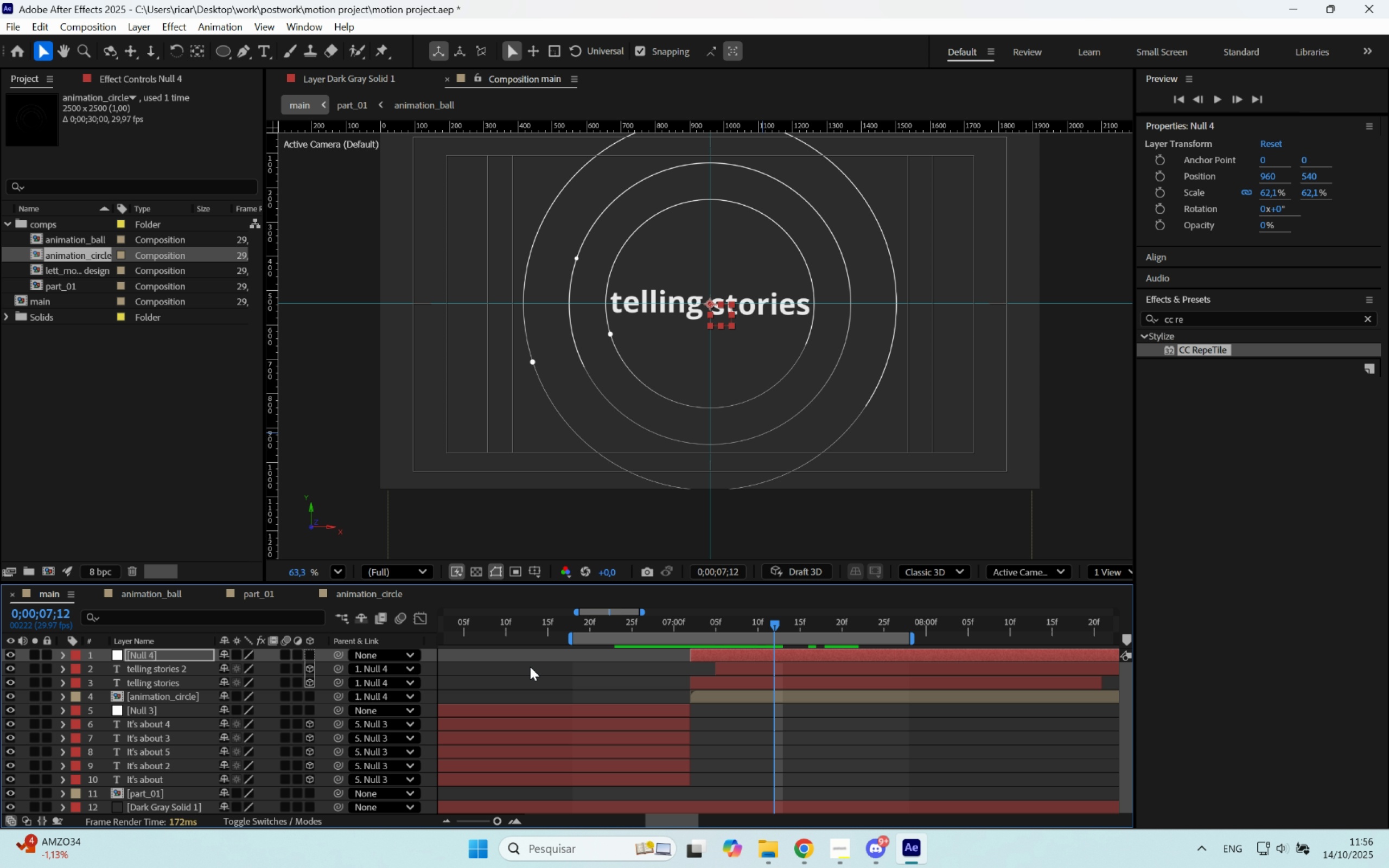 
left_click_drag(start_coordinate=[658, 624], to_coordinate=[647, 625])
 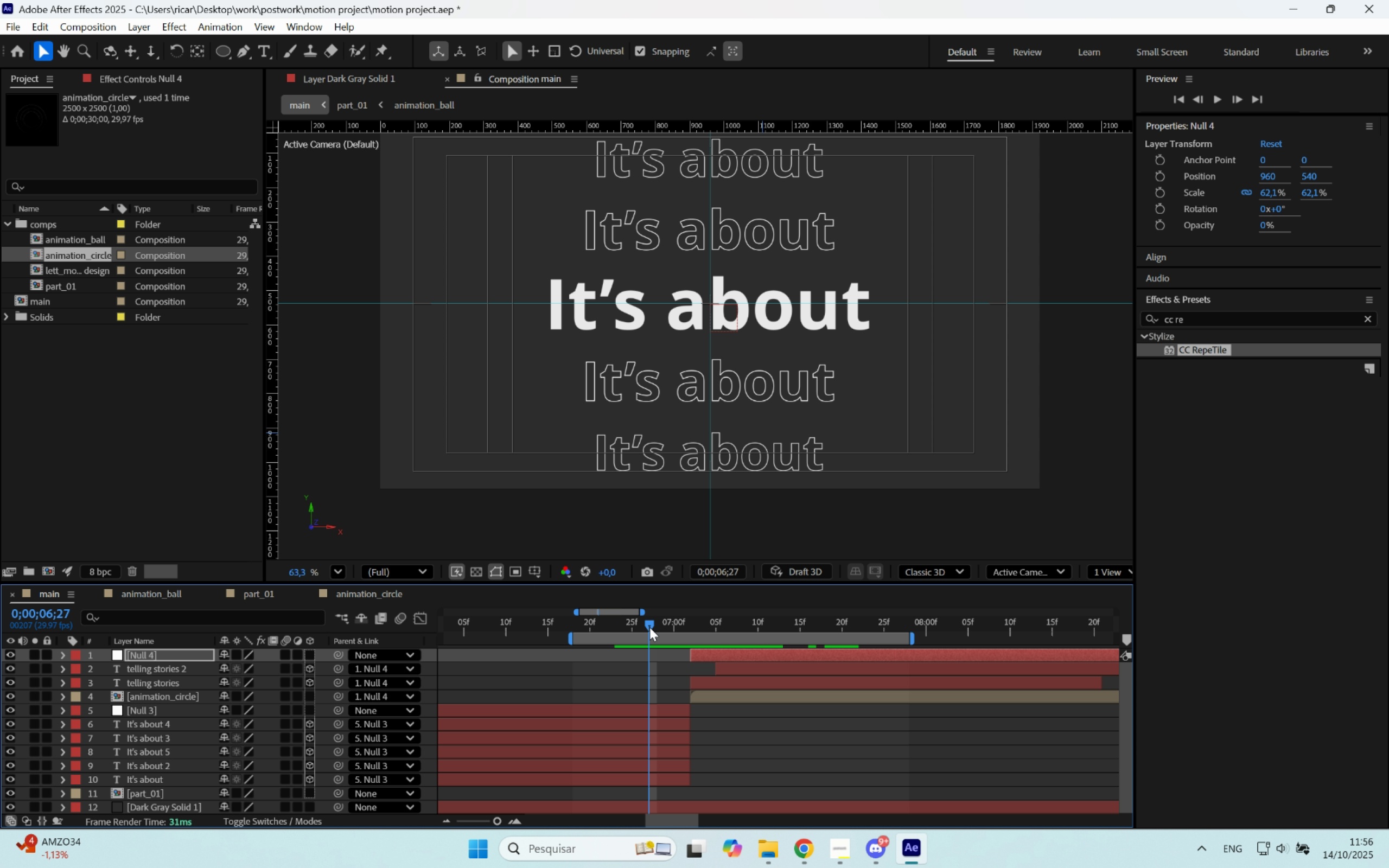 
key(Space)
 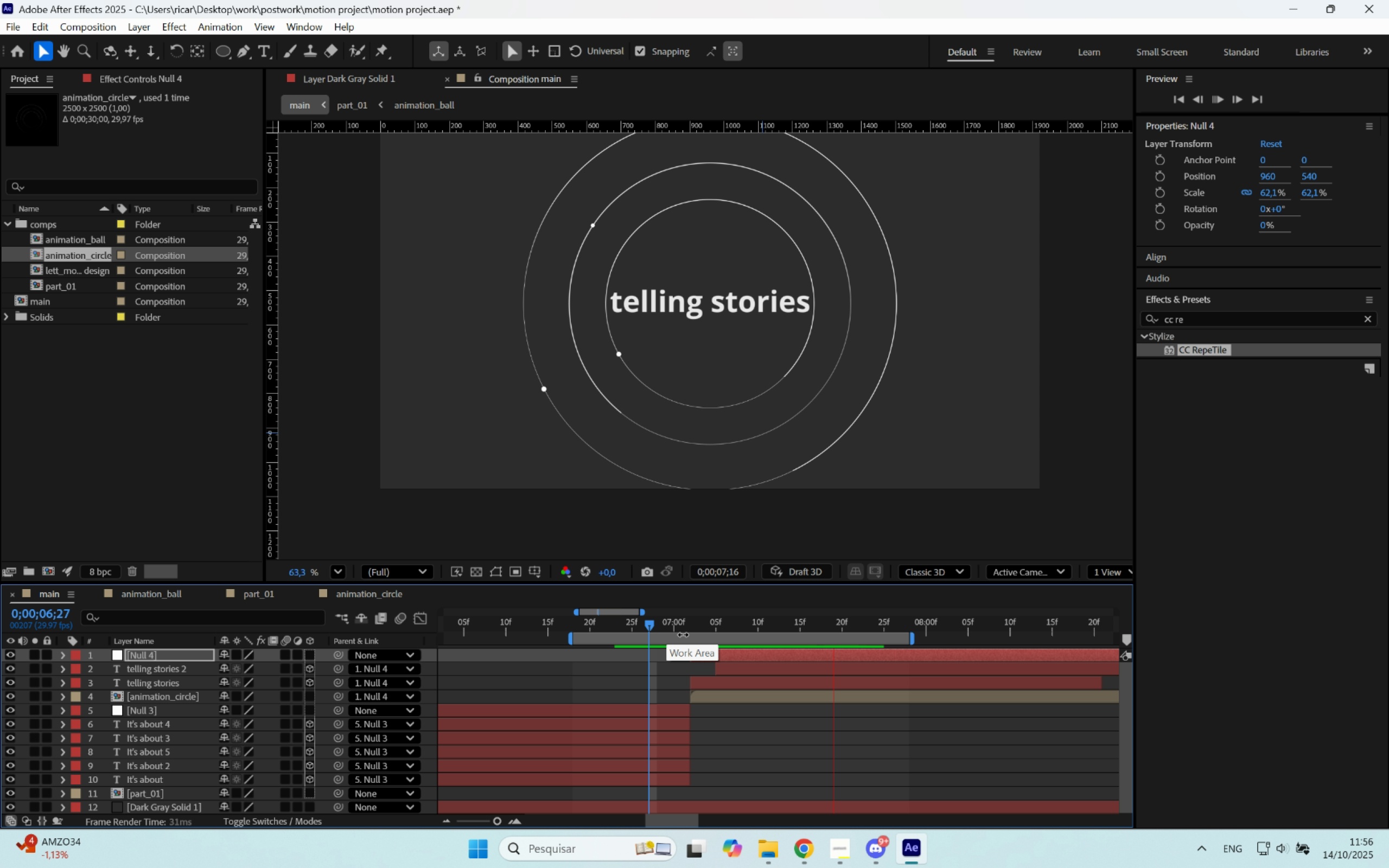 
key(Space)
 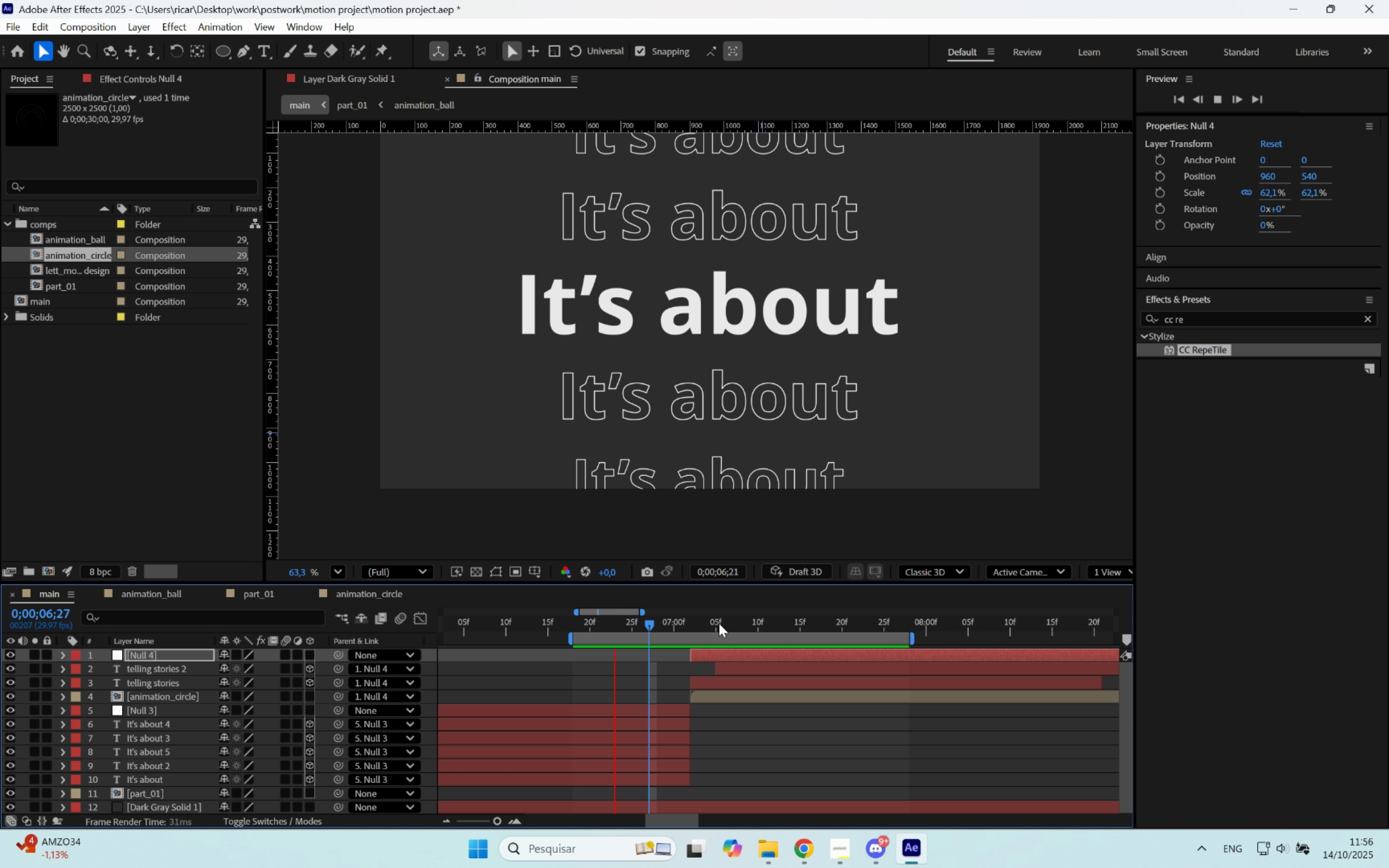 
left_click_drag(start_coordinate=[718, 624], to_coordinate=[723, 634])
 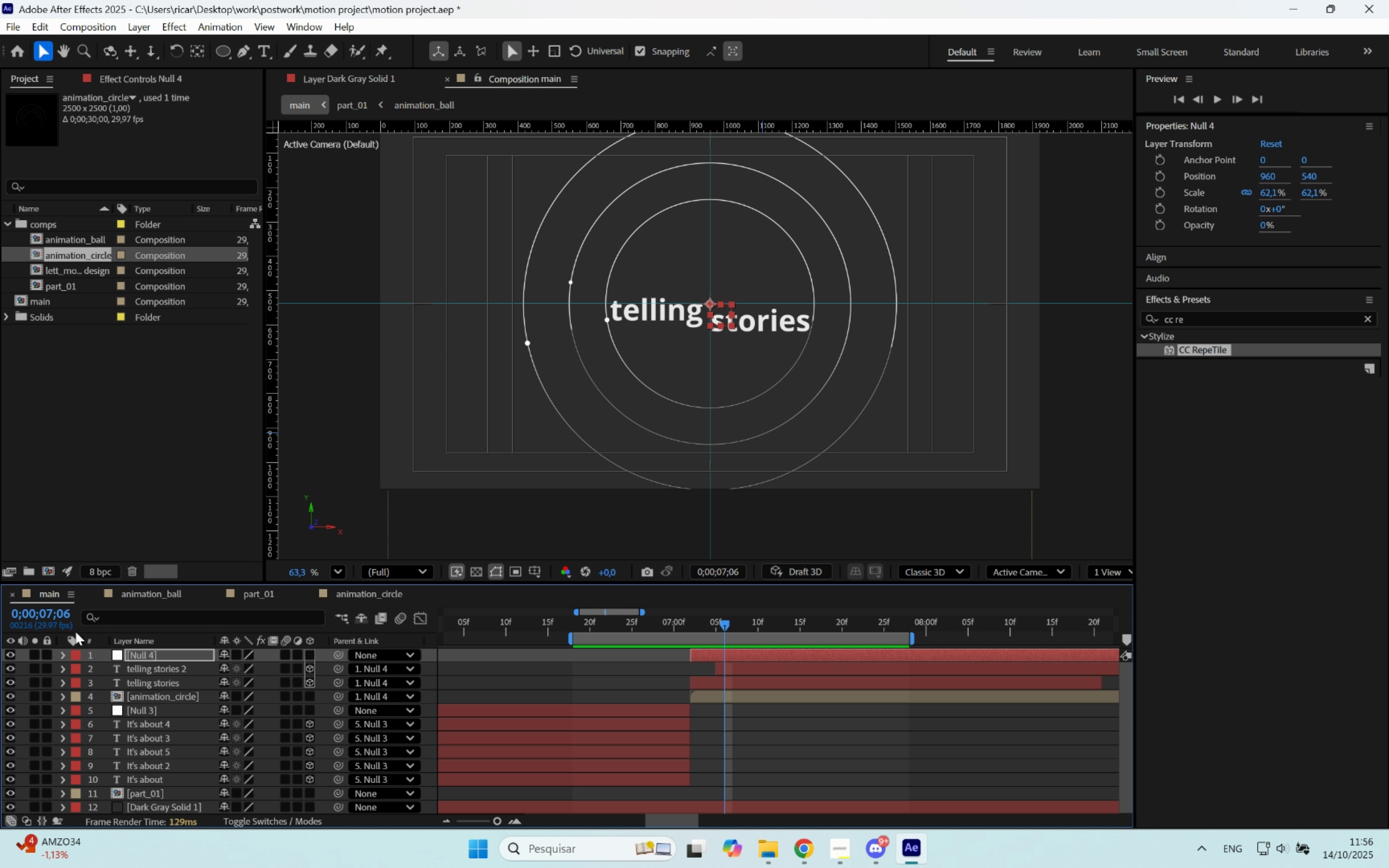 
key(S)
 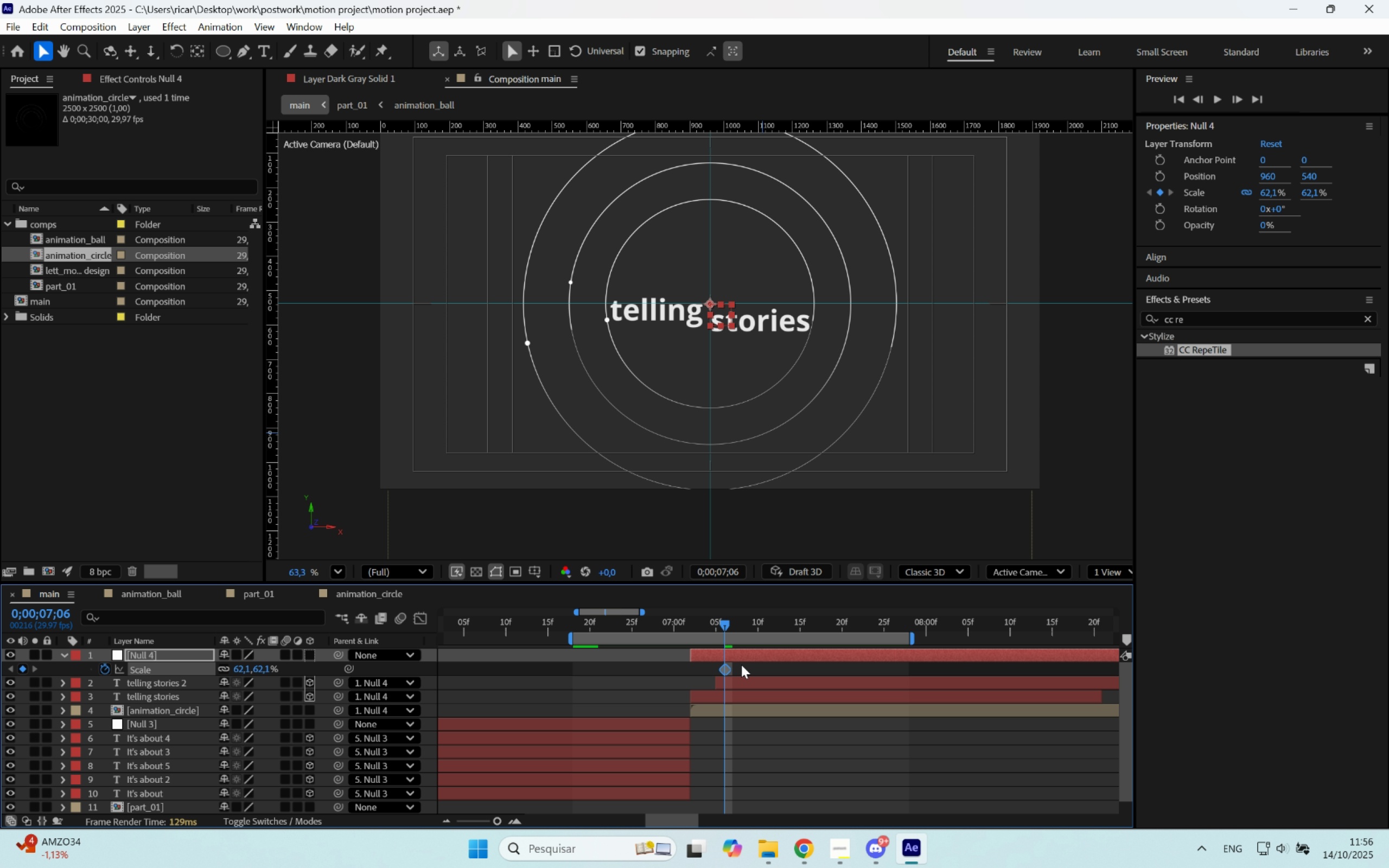 
left_click_drag(start_coordinate=[725, 671], to_coordinate=[780, 671])
 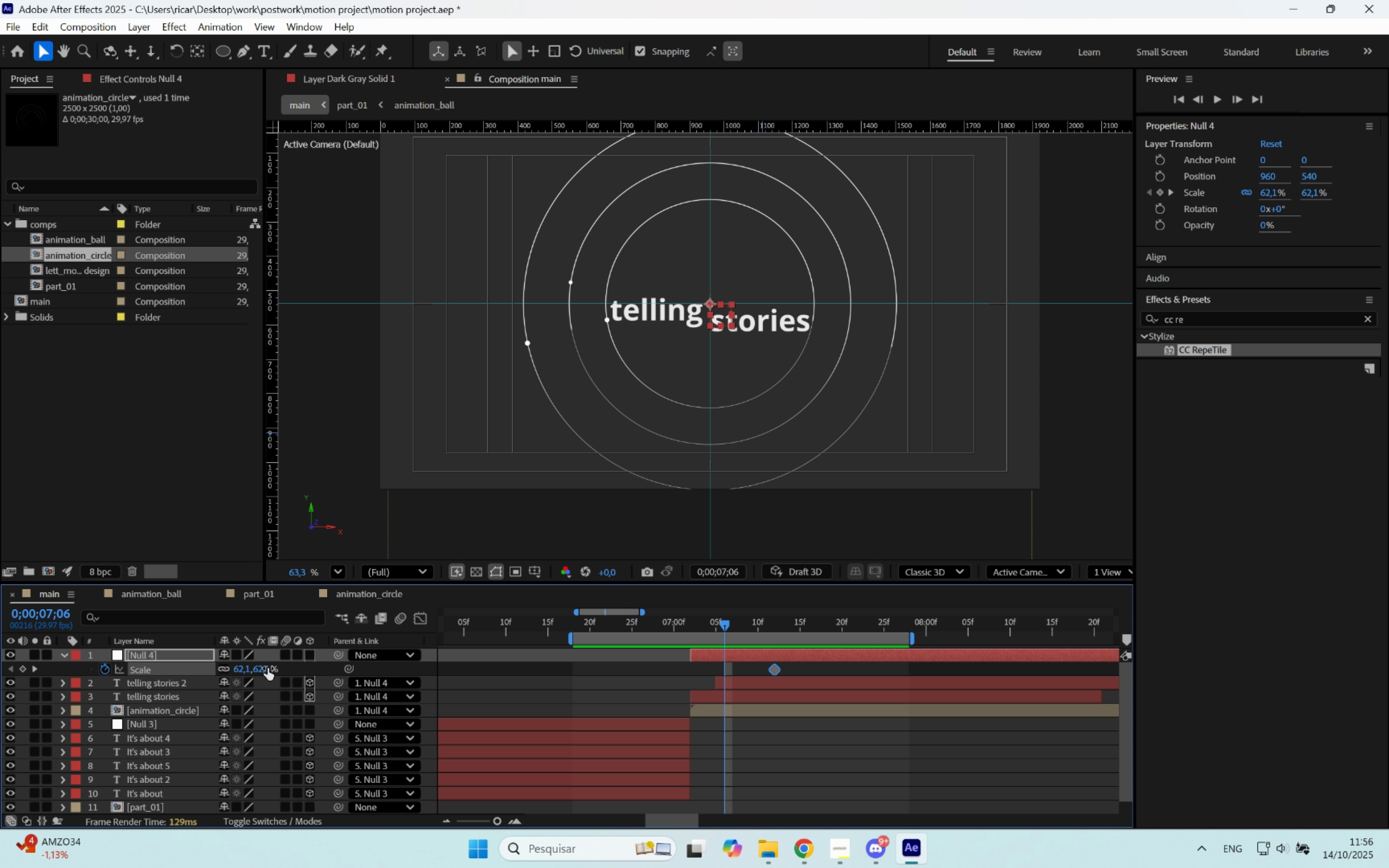 
left_click_drag(start_coordinate=[266, 668], to_coordinate=[278, 671])
 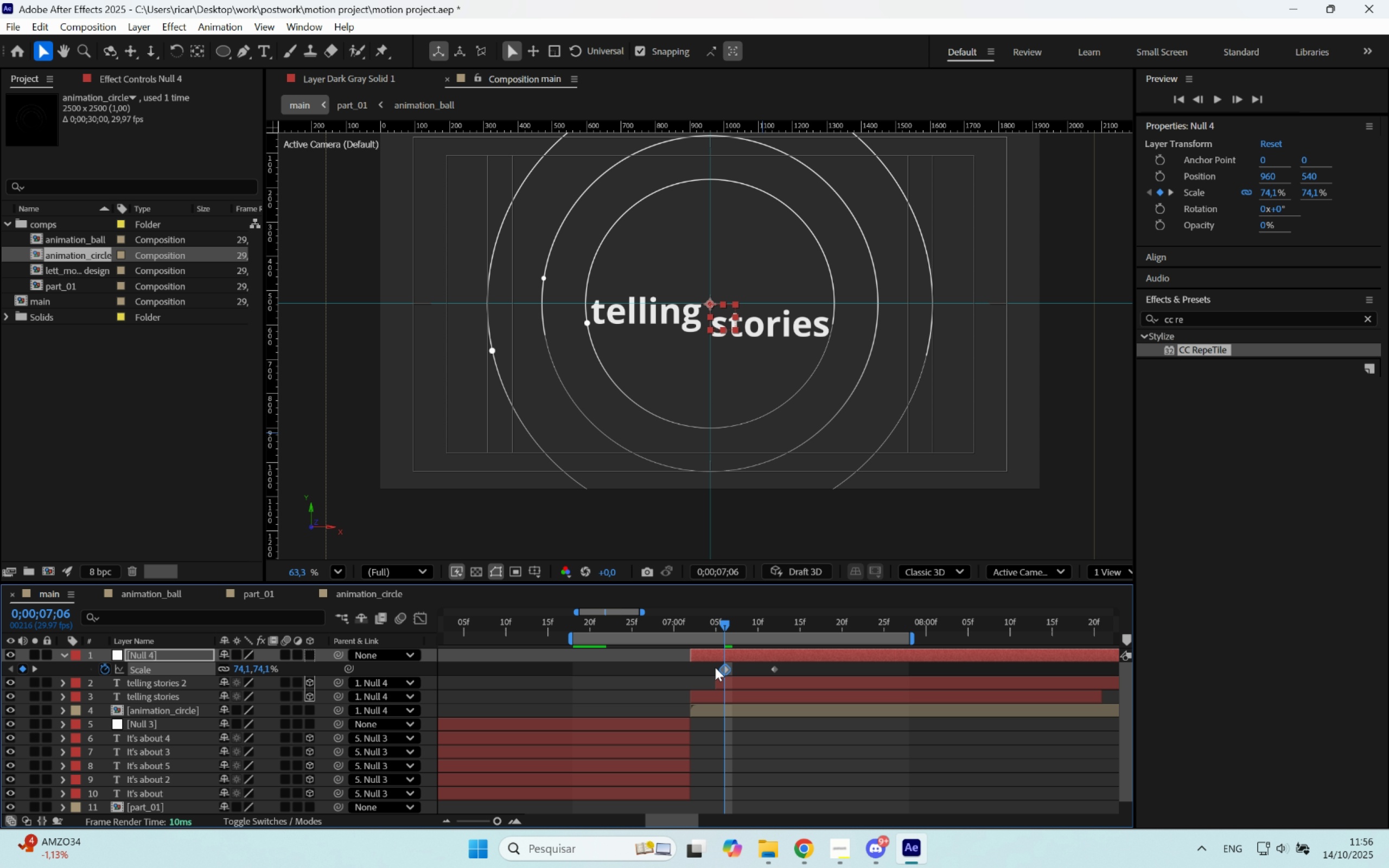 
left_click_drag(start_coordinate=[725, 667], to_coordinate=[693, 671])
 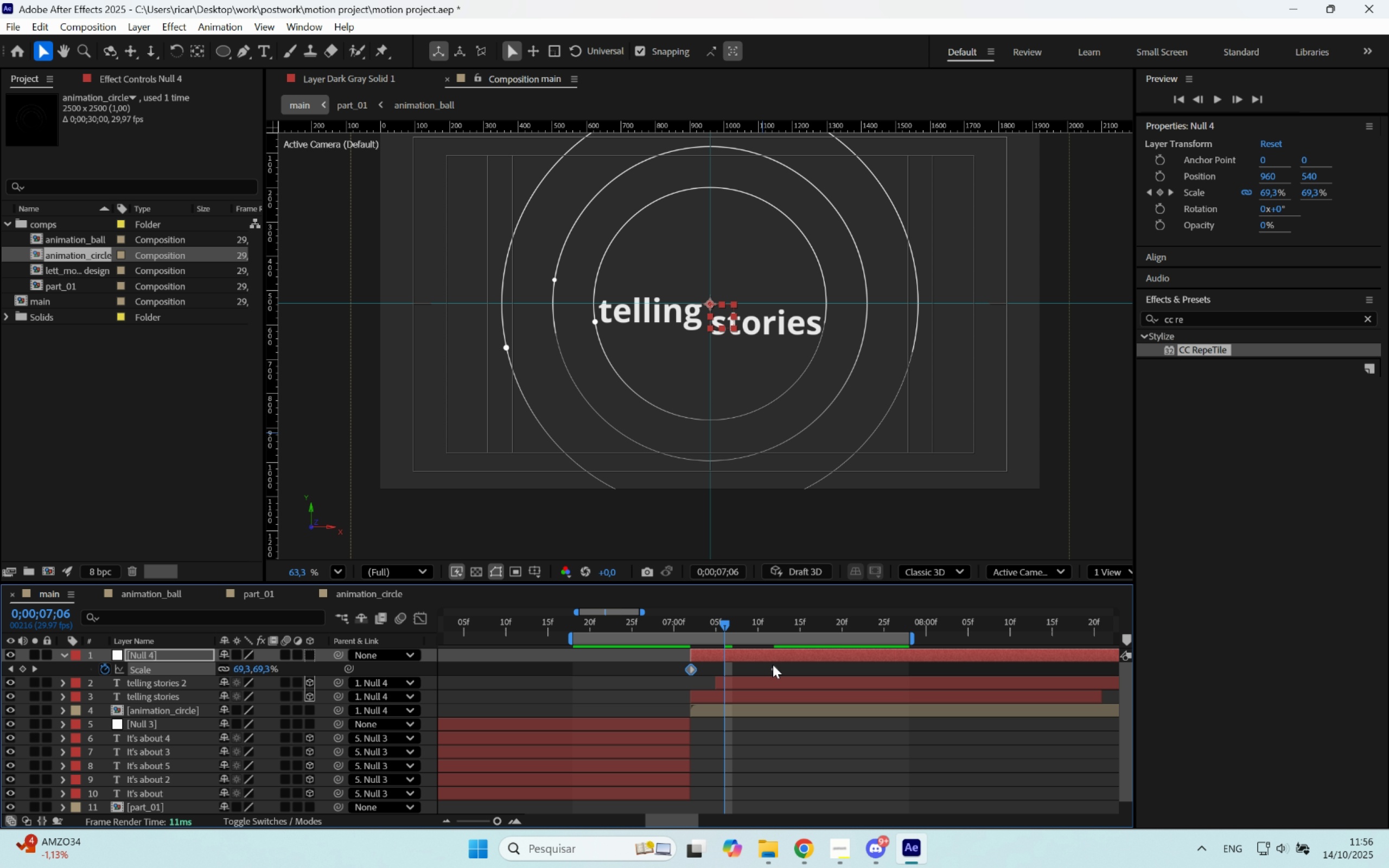 
left_click_drag(start_coordinate=[773, 667], to_coordinate=[1038, 671])
 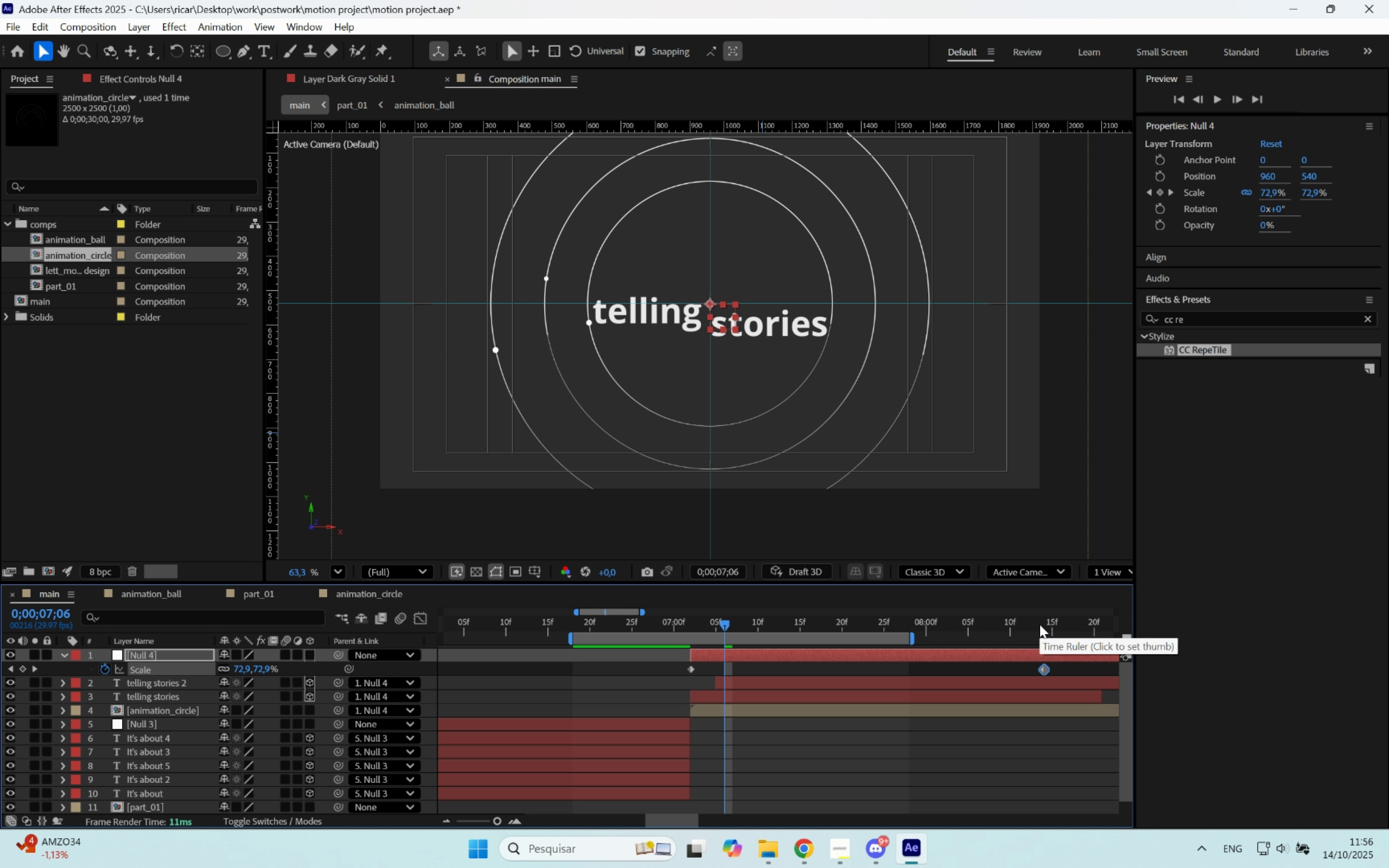 
left_click_drag(start_coordinate=[1040, 623], to_coordinate=[1037, 623])
 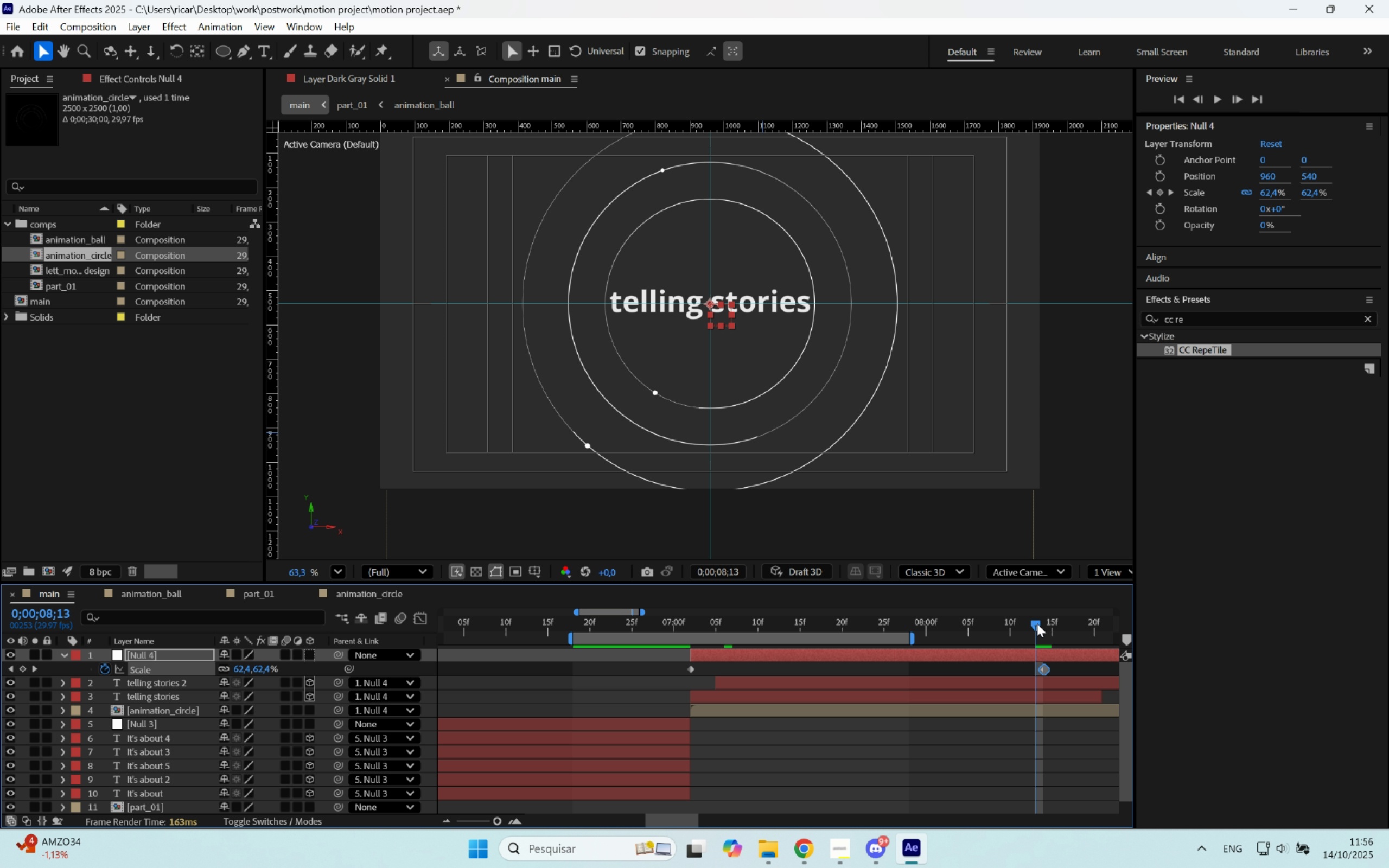 
key(N)
 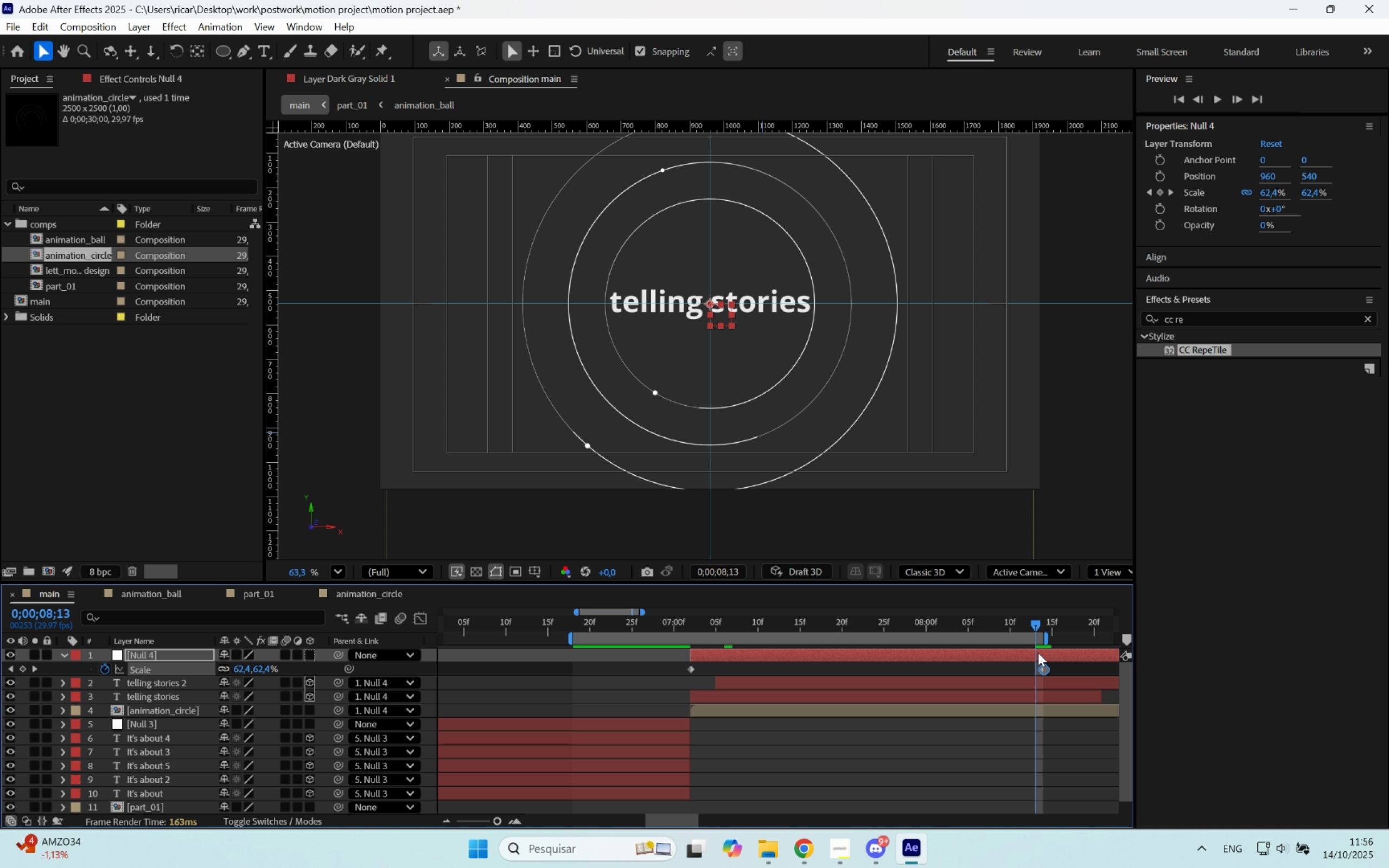 
key(Space)
 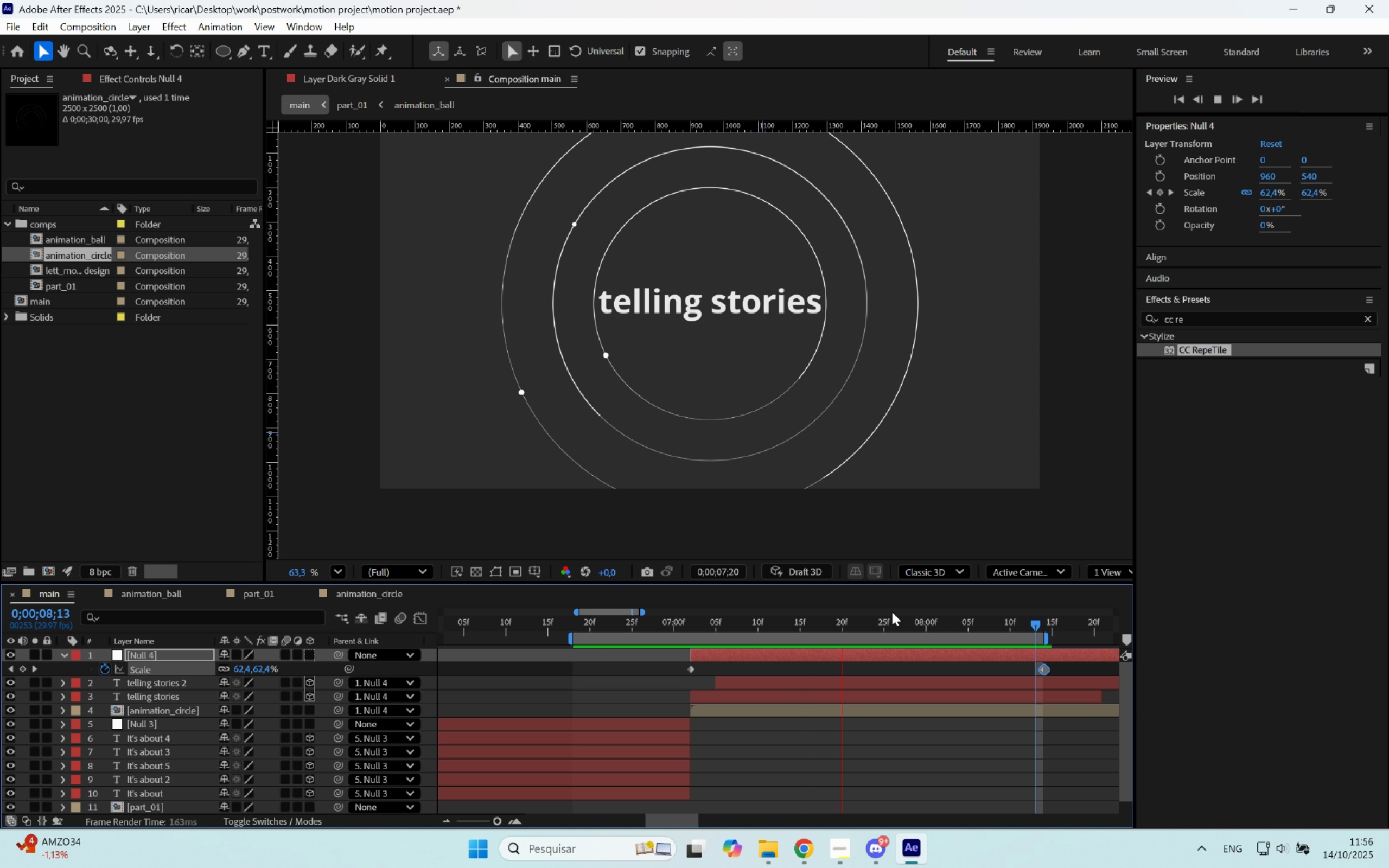 
wait(8.08)
 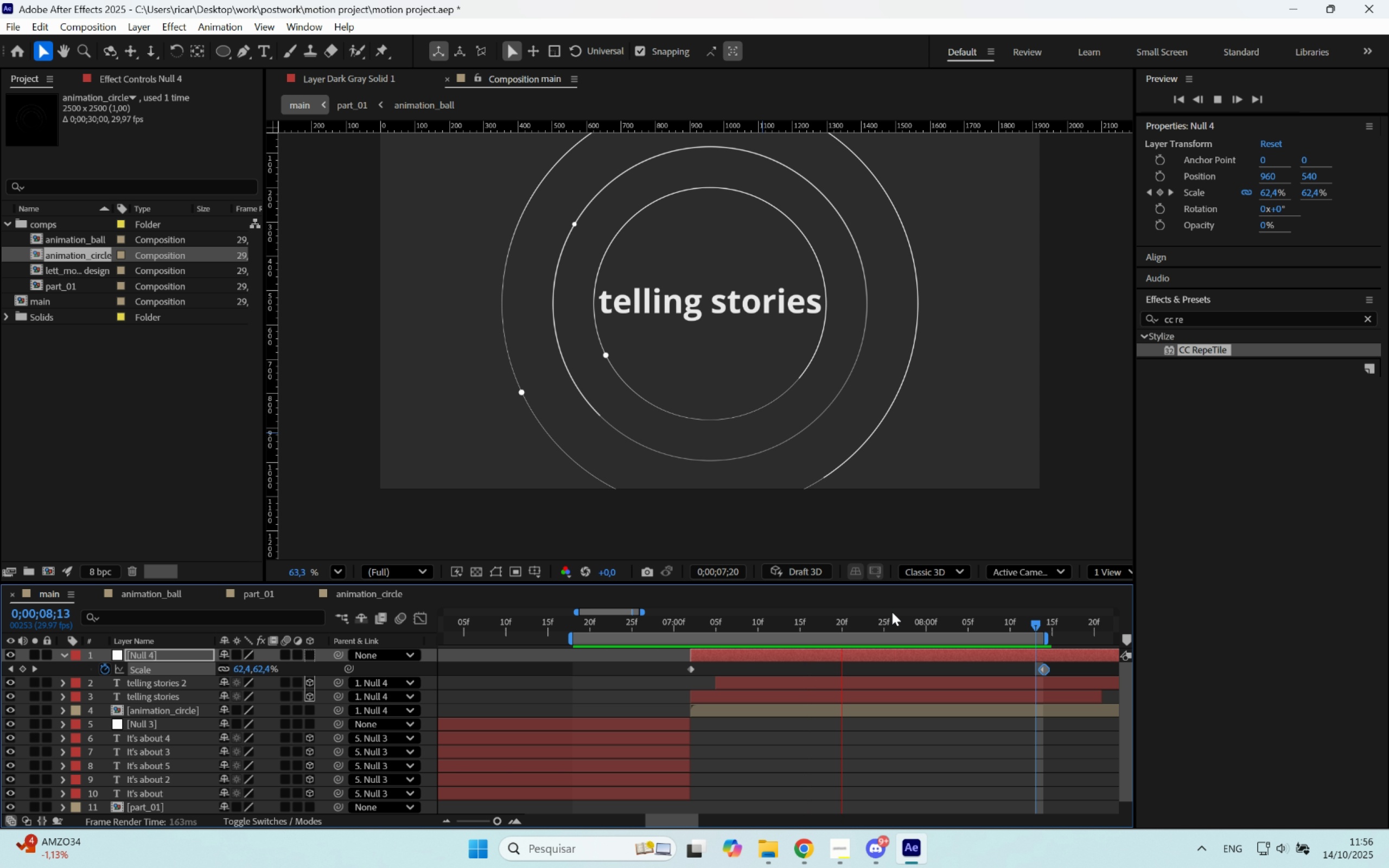 
mouse_move([700, 608])
 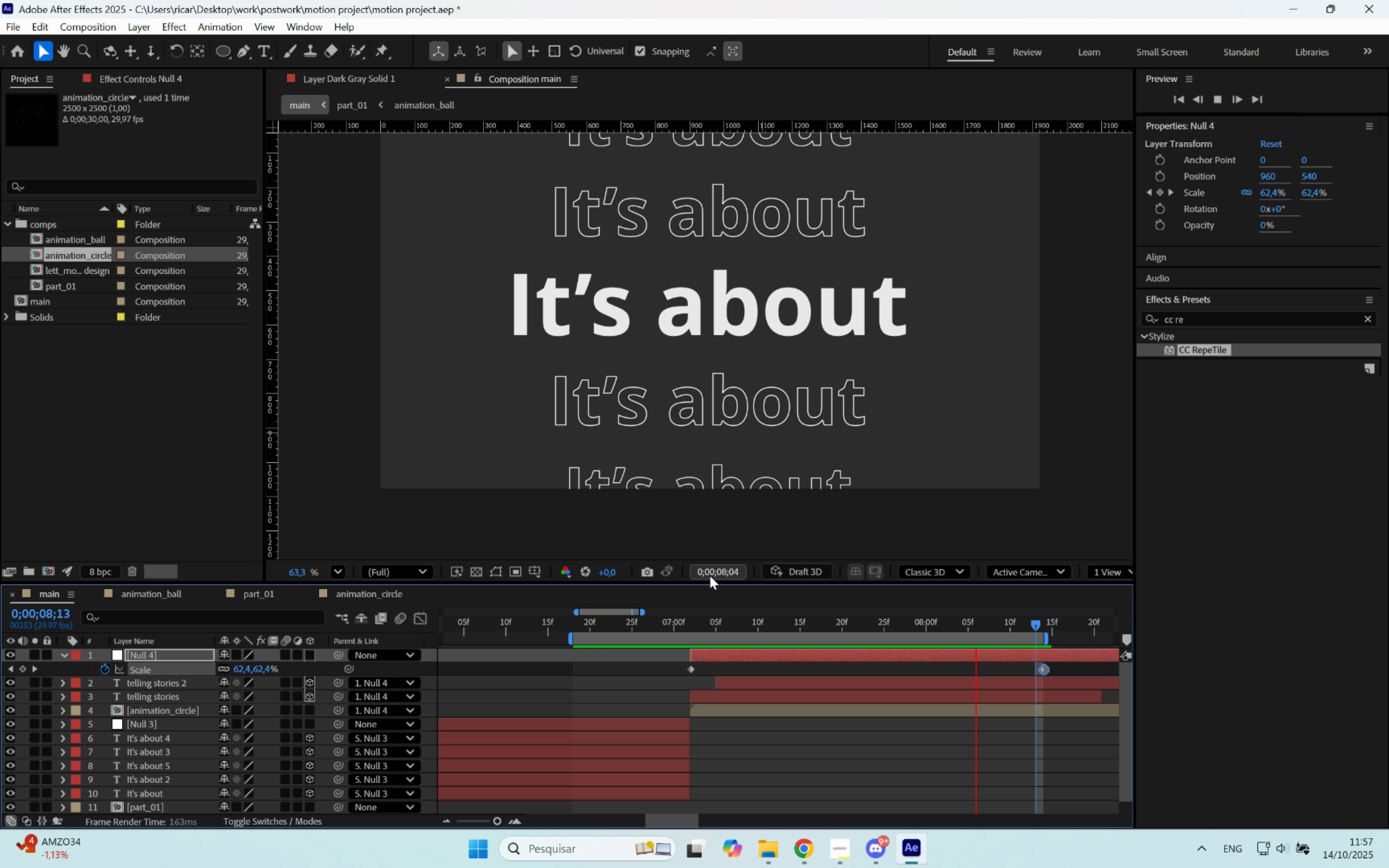 
wait(9.0)
 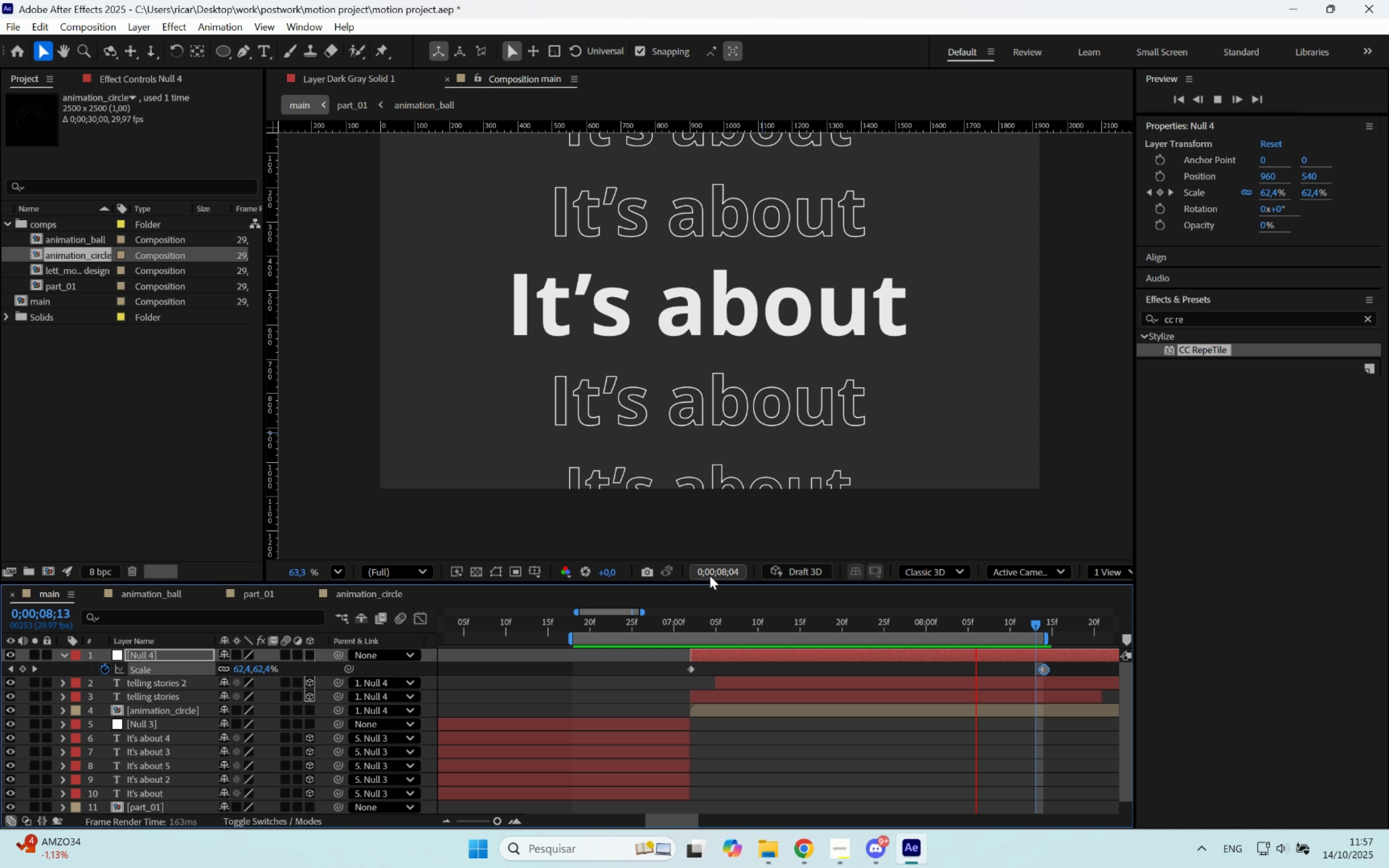 
key(Space)
 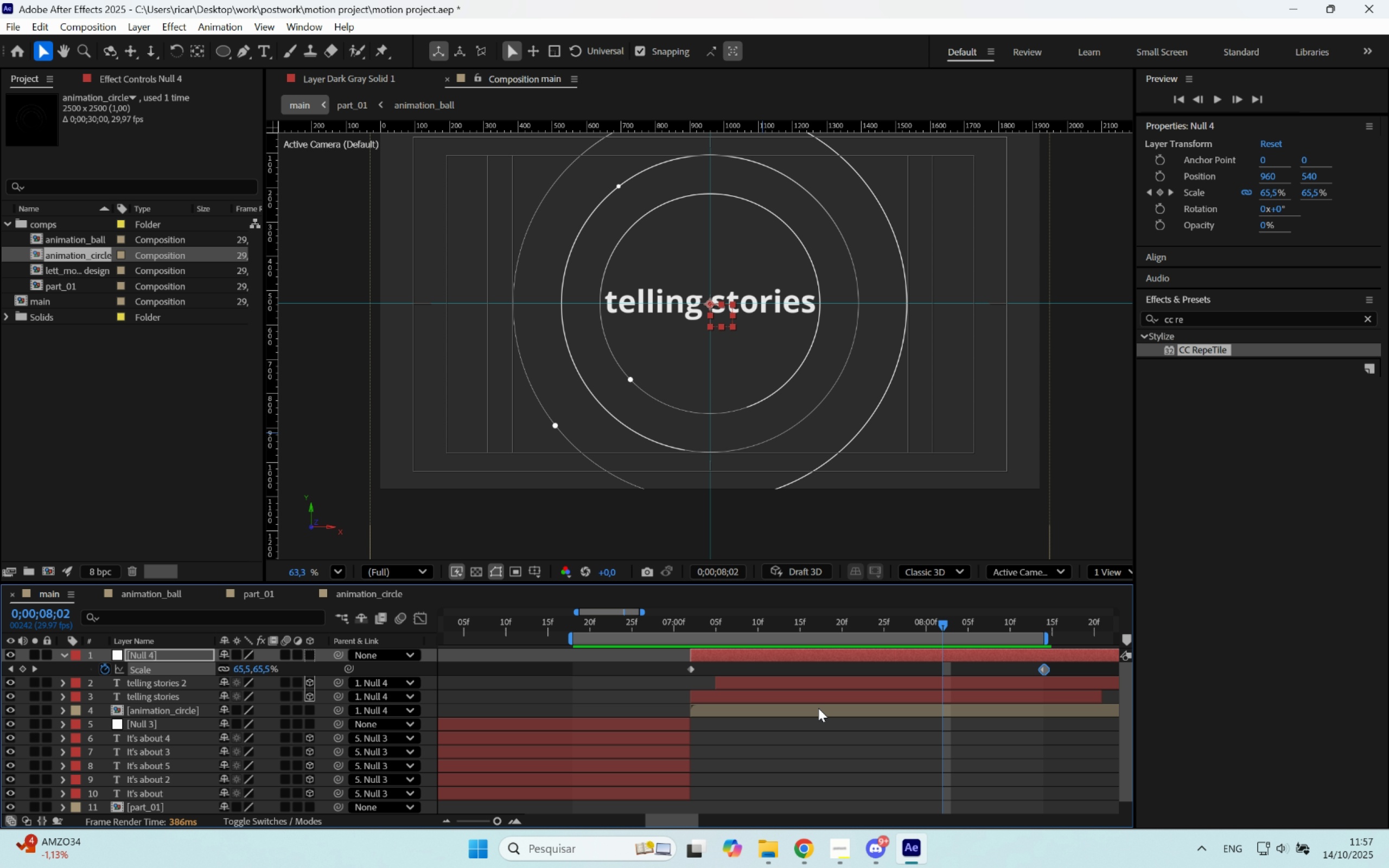 
left_click([819, 709])
 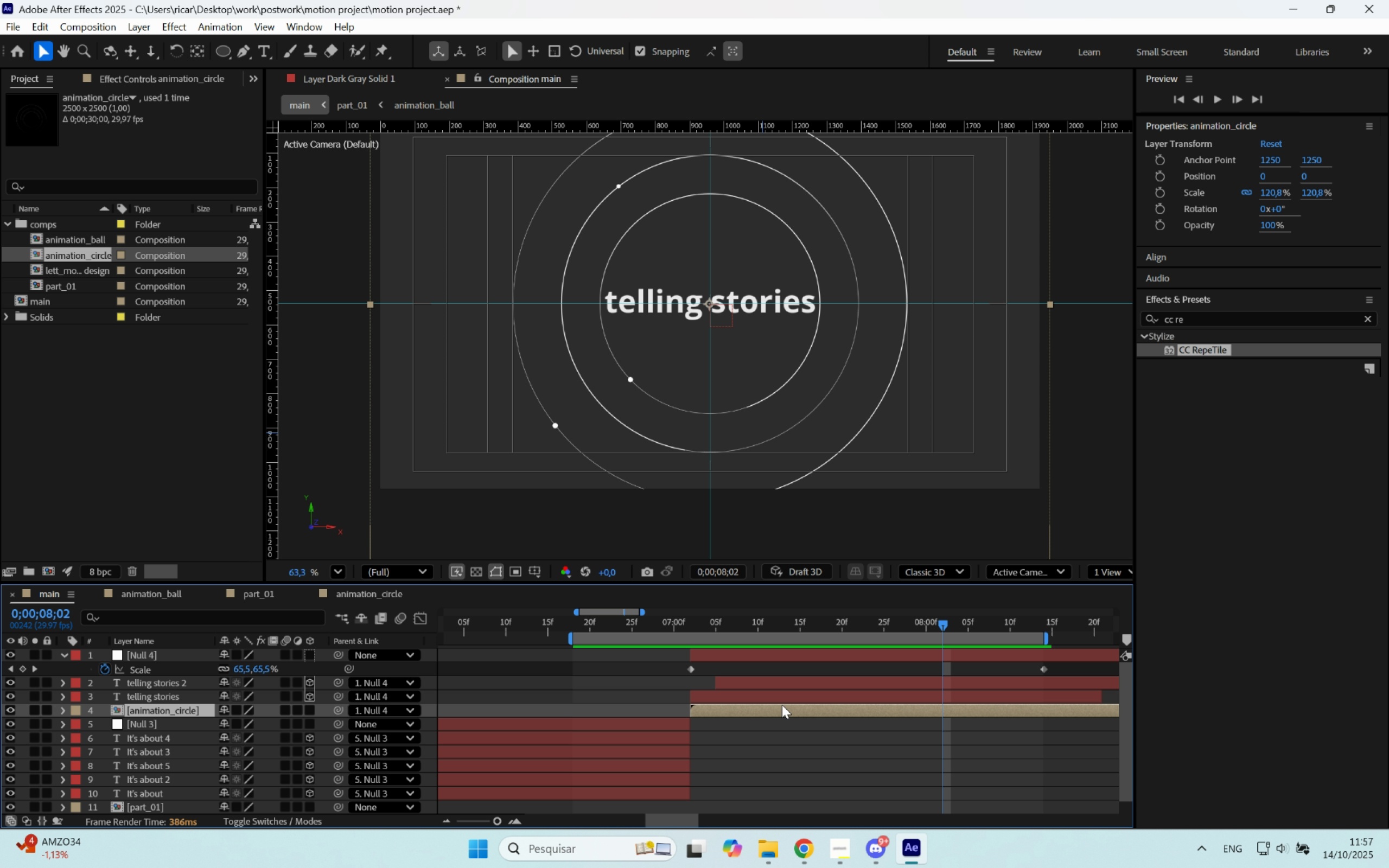 
hold_key(key=ShiftLeft, duration=0.48)
double_click([778, 689])
 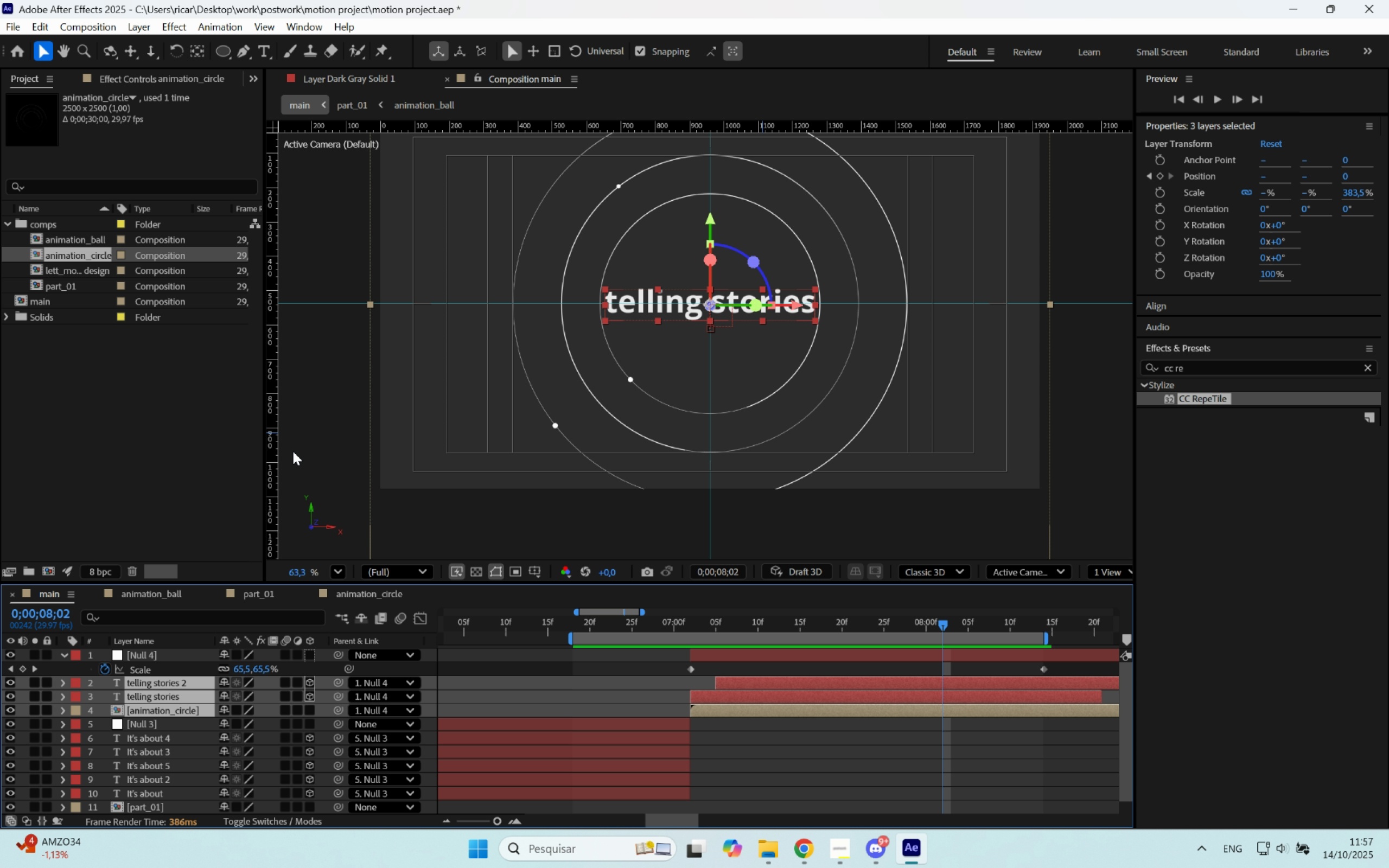 
left_click([322, 441])
 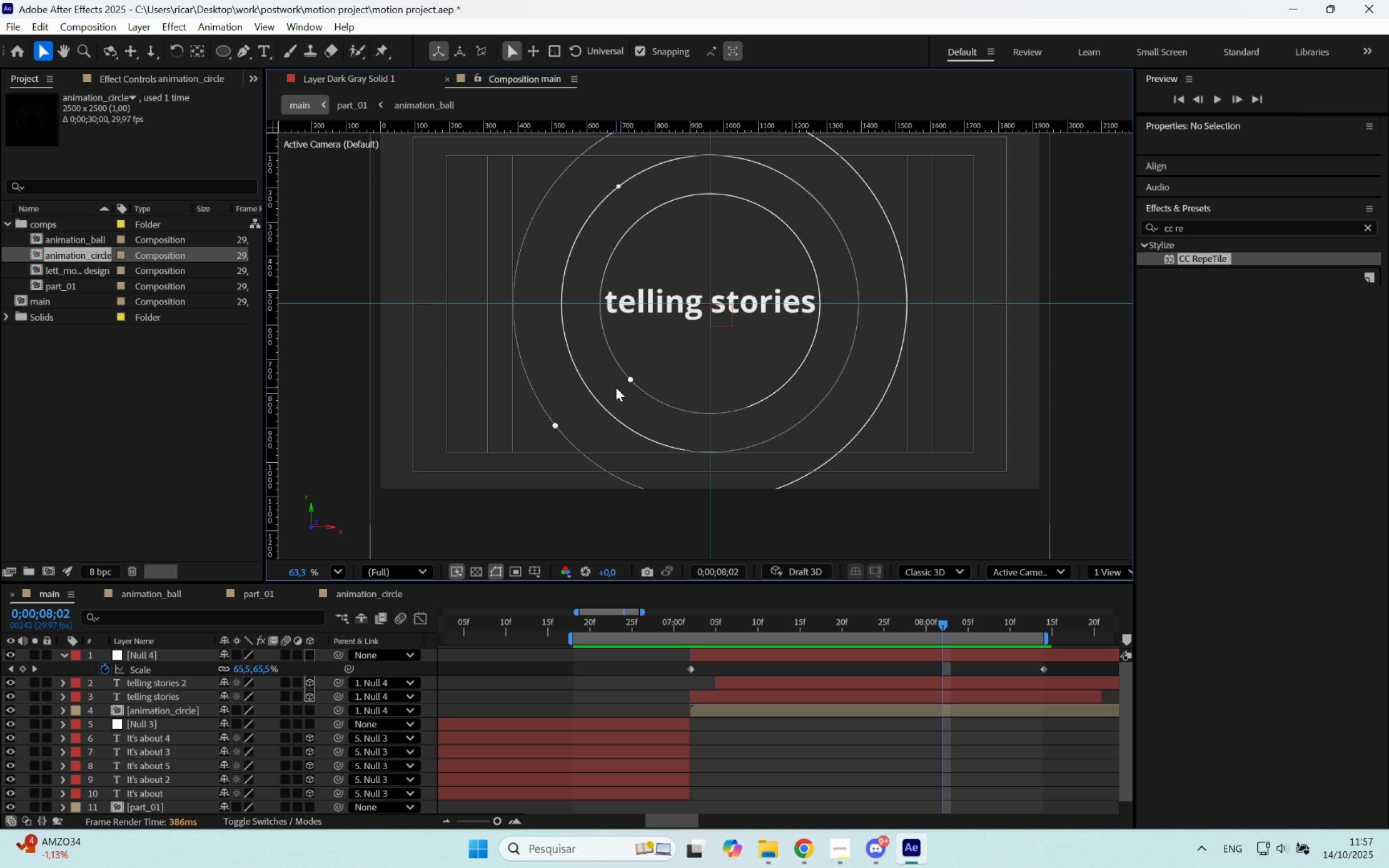 
scroll: coordinate [604, 387], scroll_direction: down, amount: 2.0
 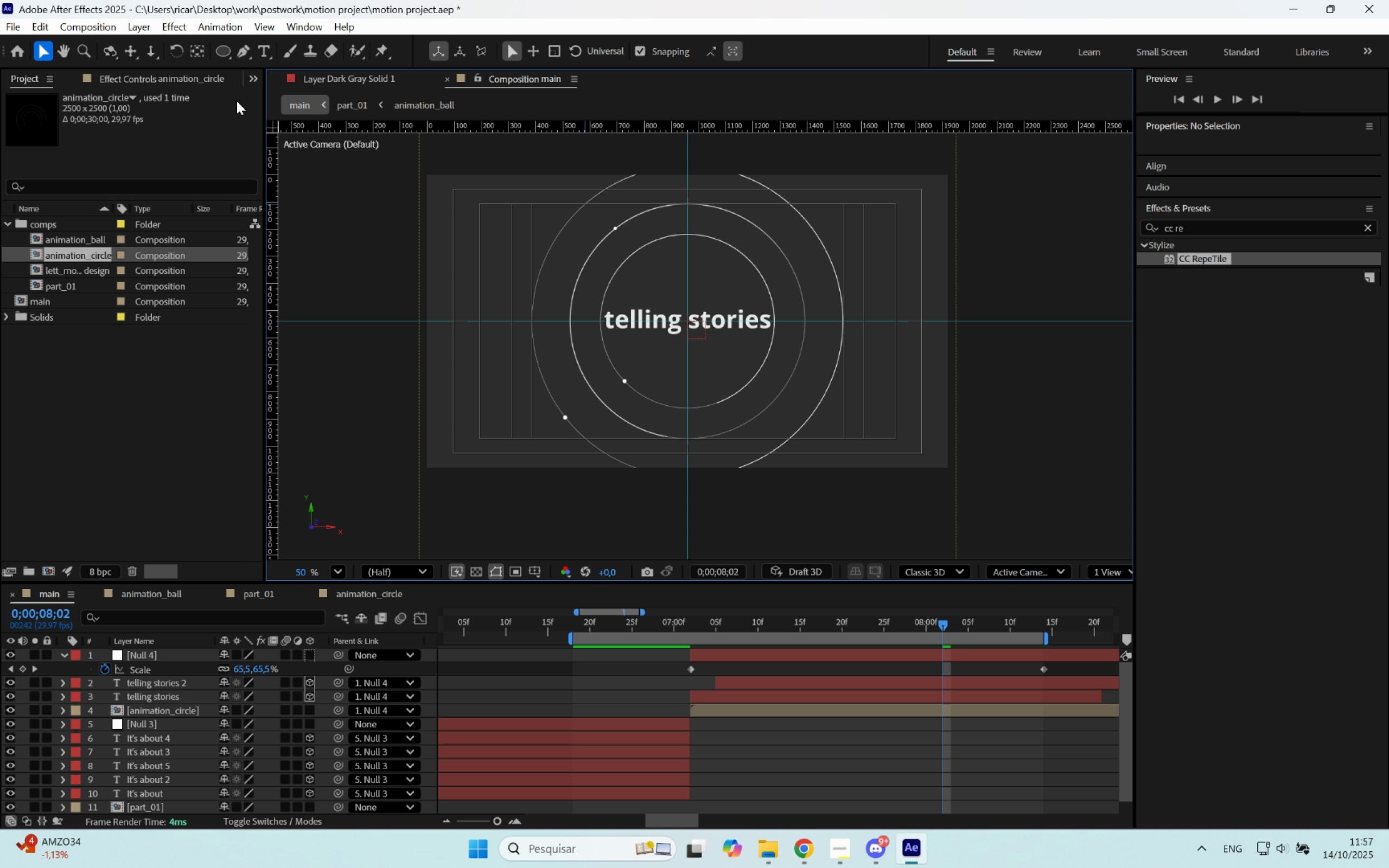 
left_click_drag(start_coordinate=[230, 55], to_coordinate=[288, 84])
 